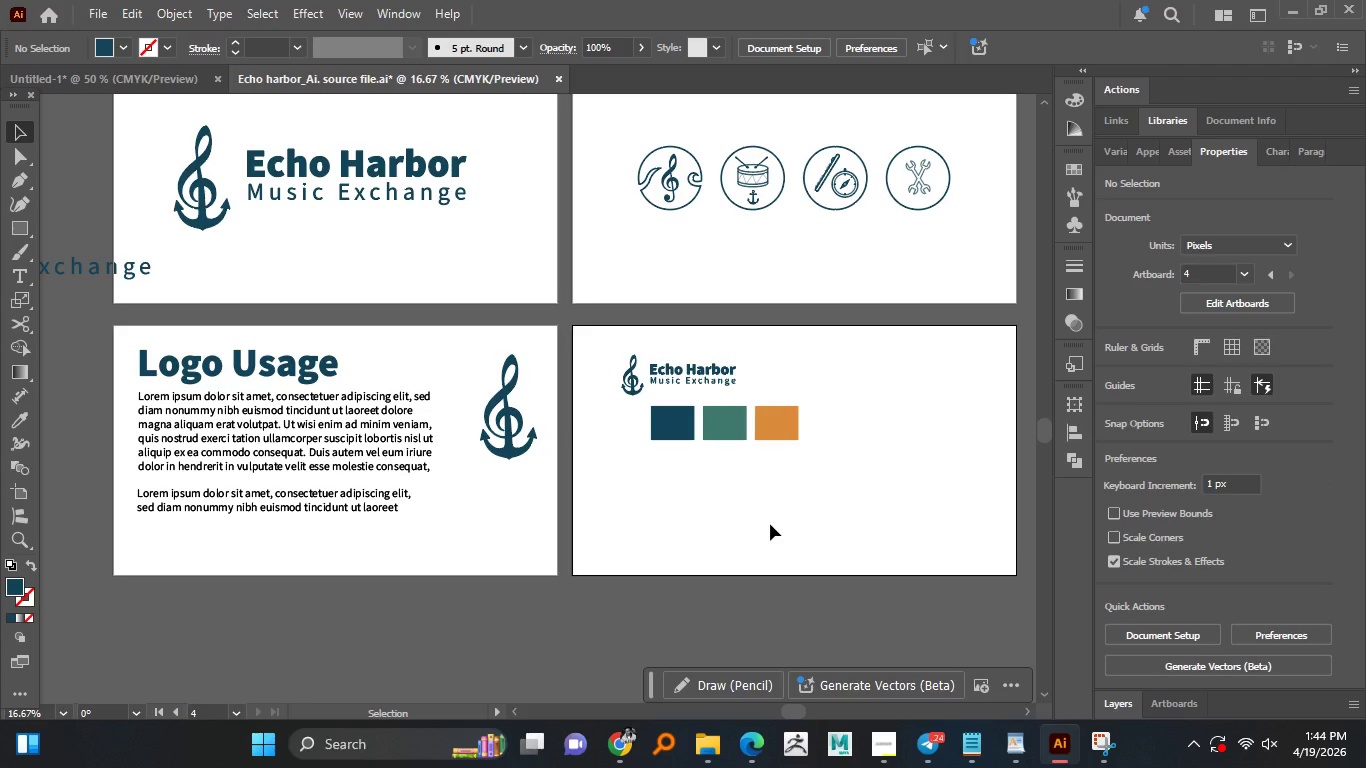 
hold_key(key=AltLeft, duration=0.81)
scroll: coordinate [717, 455], scroll_direction: up, amount: 2.0
 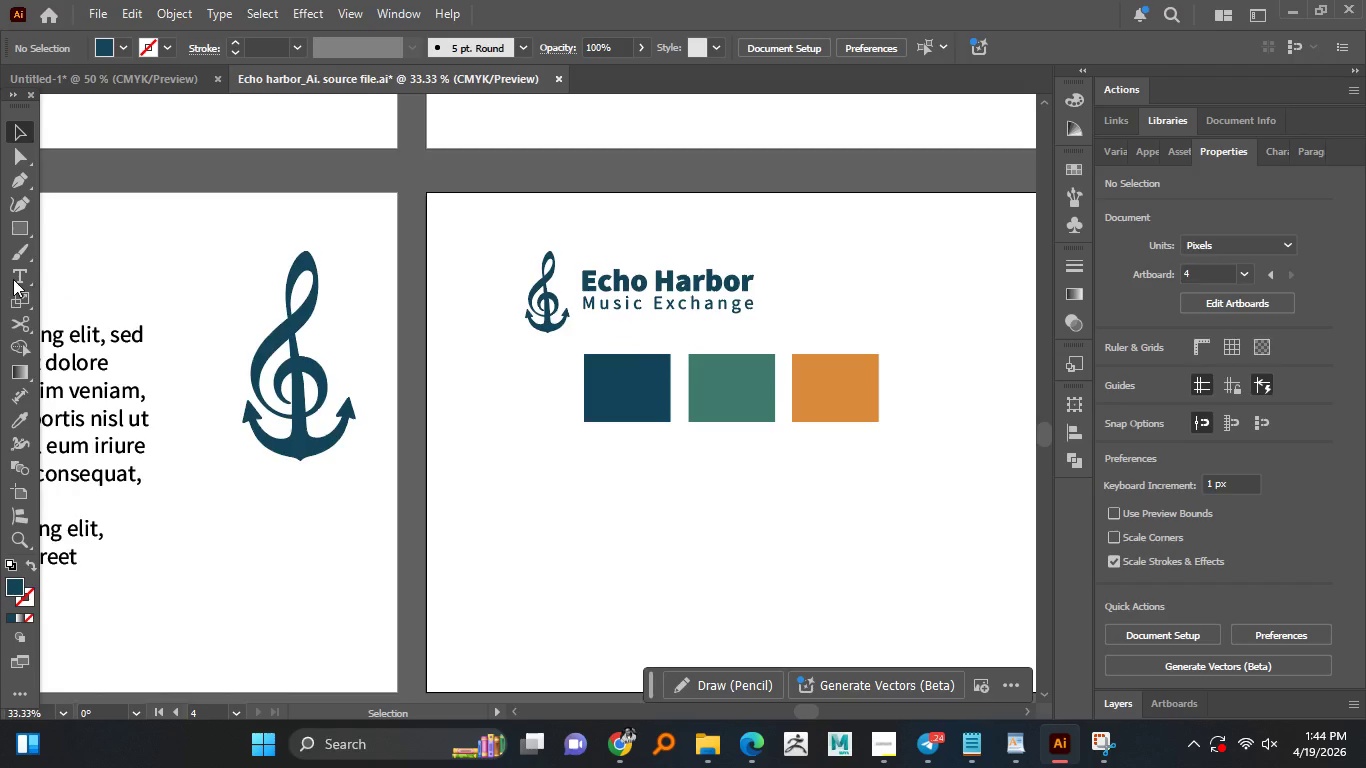 
left_click([23, 272])
 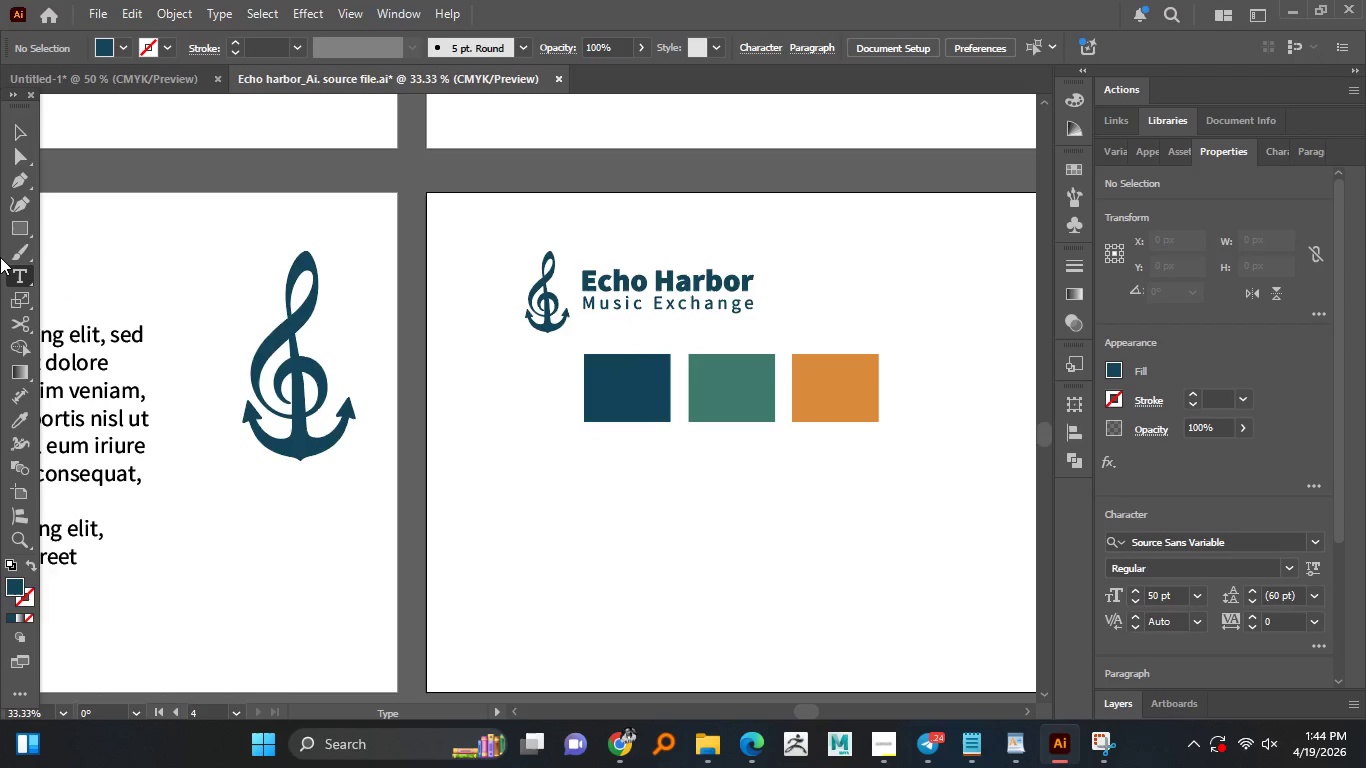 
left_click([21, 117])
 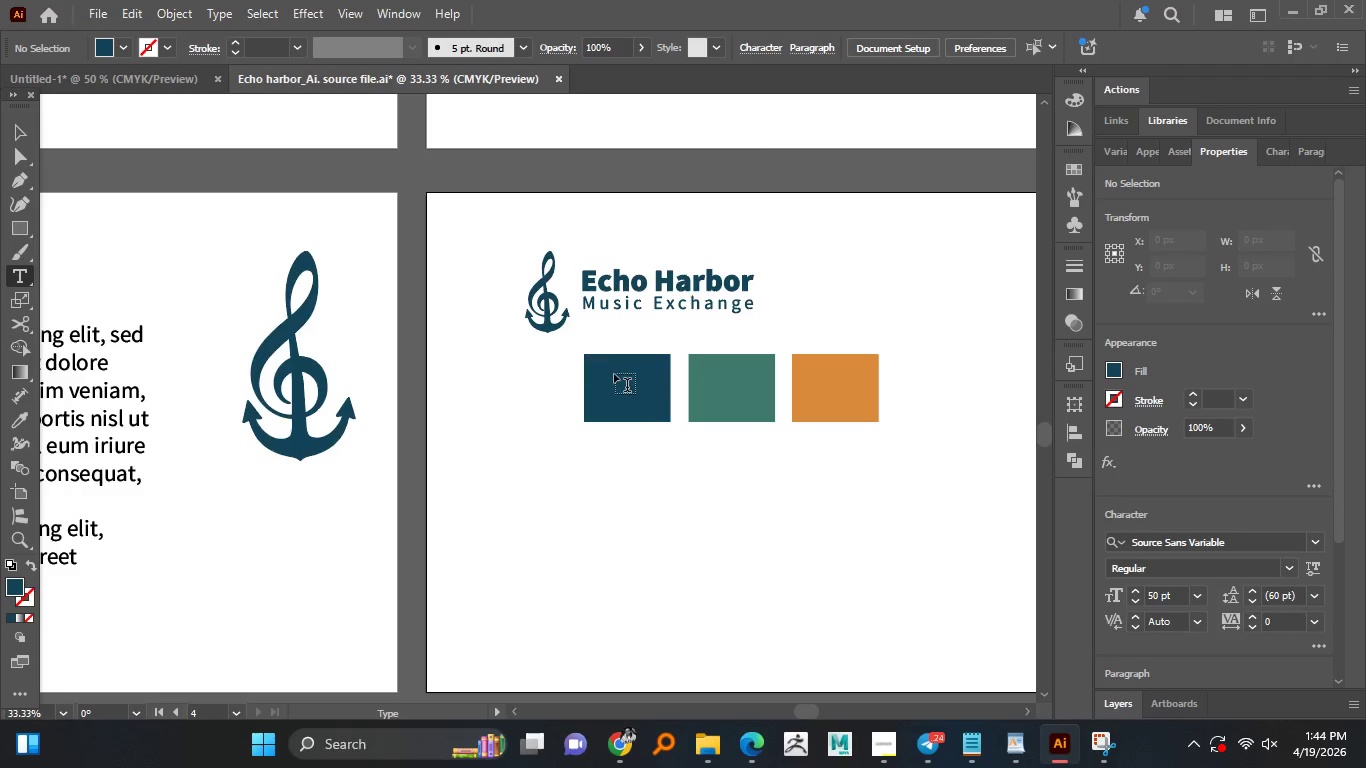 
left_click([614, 375])
 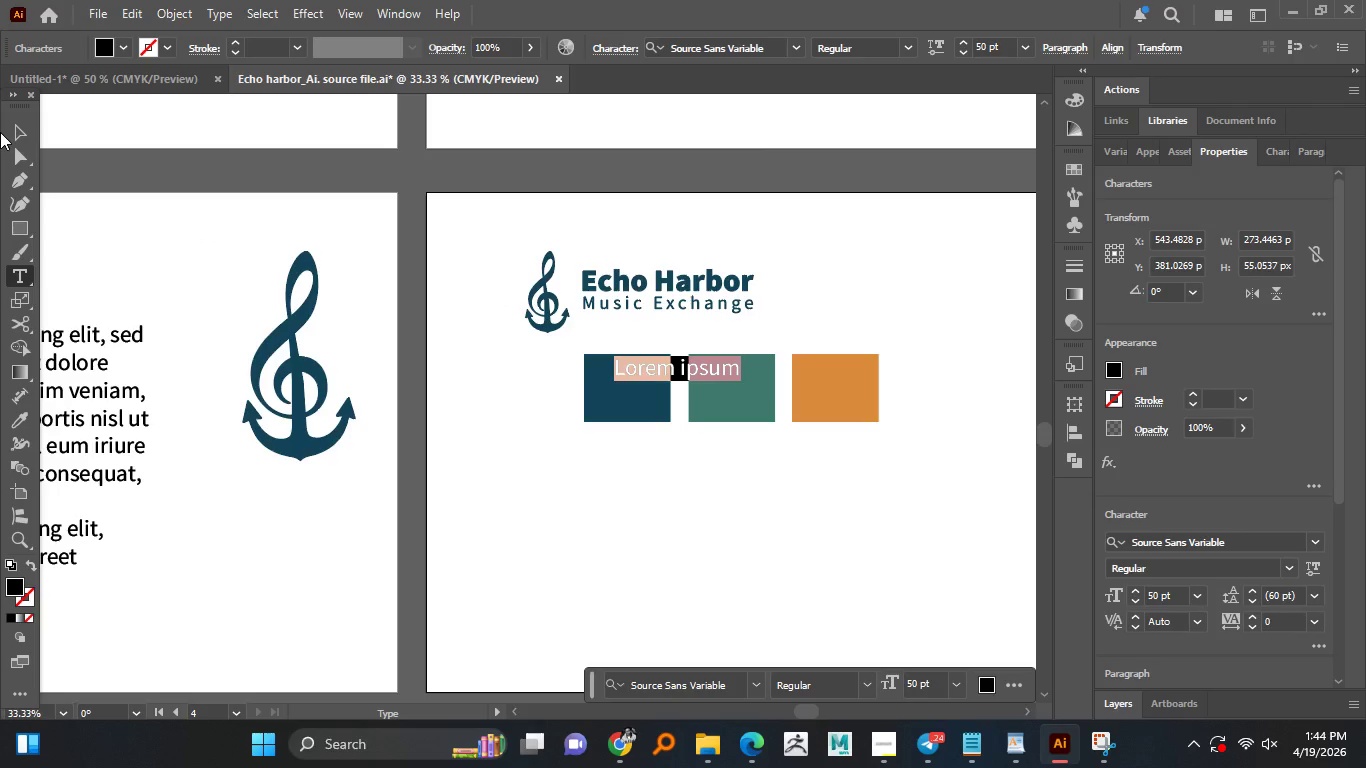 
key(Control+Z)
 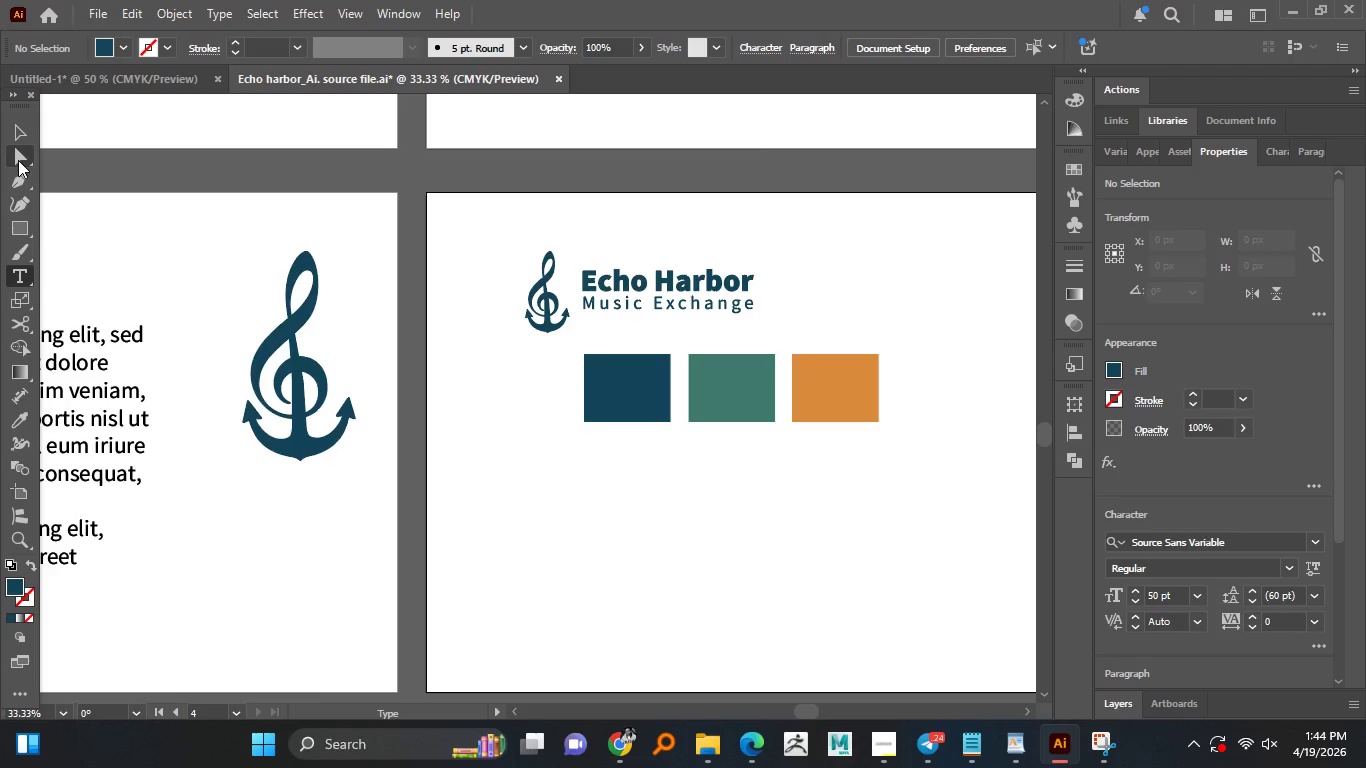 
left_click([20, 135])
 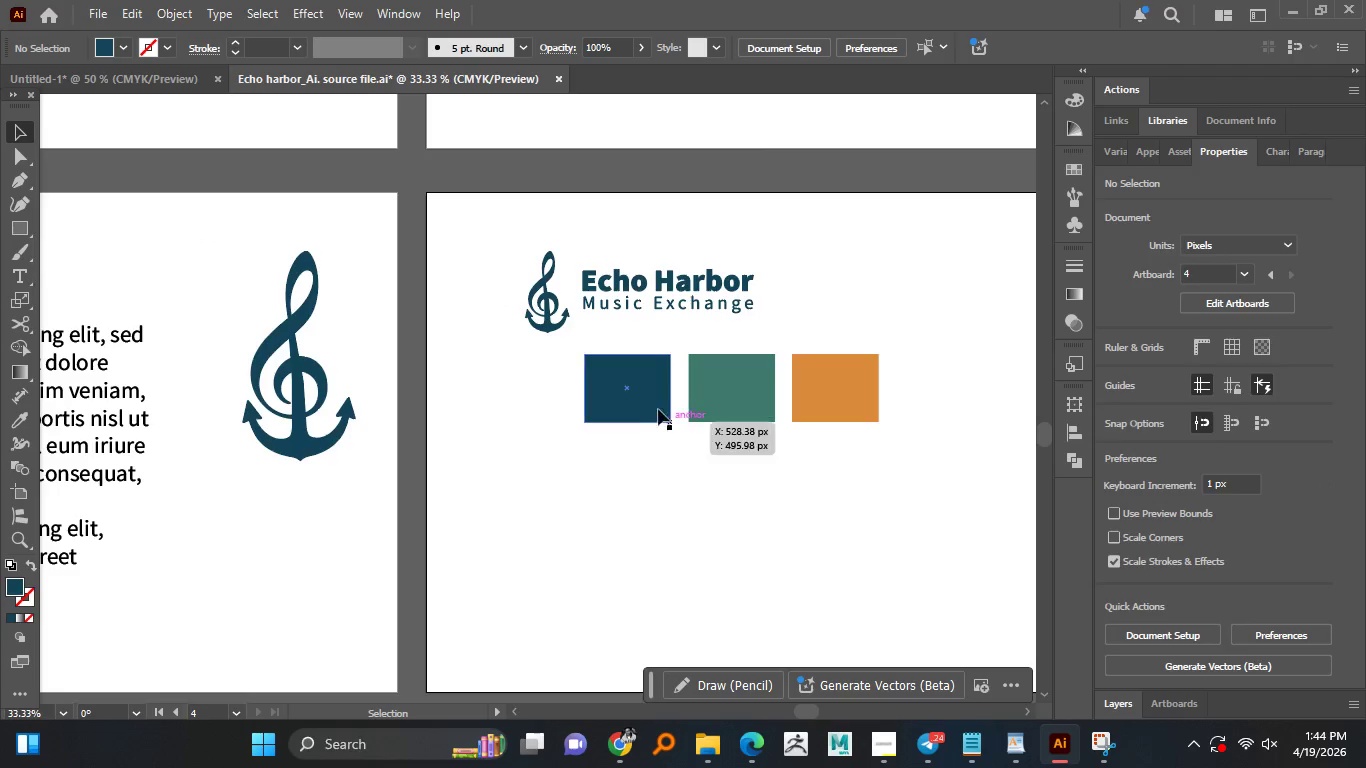 
left_click([632, 395])
 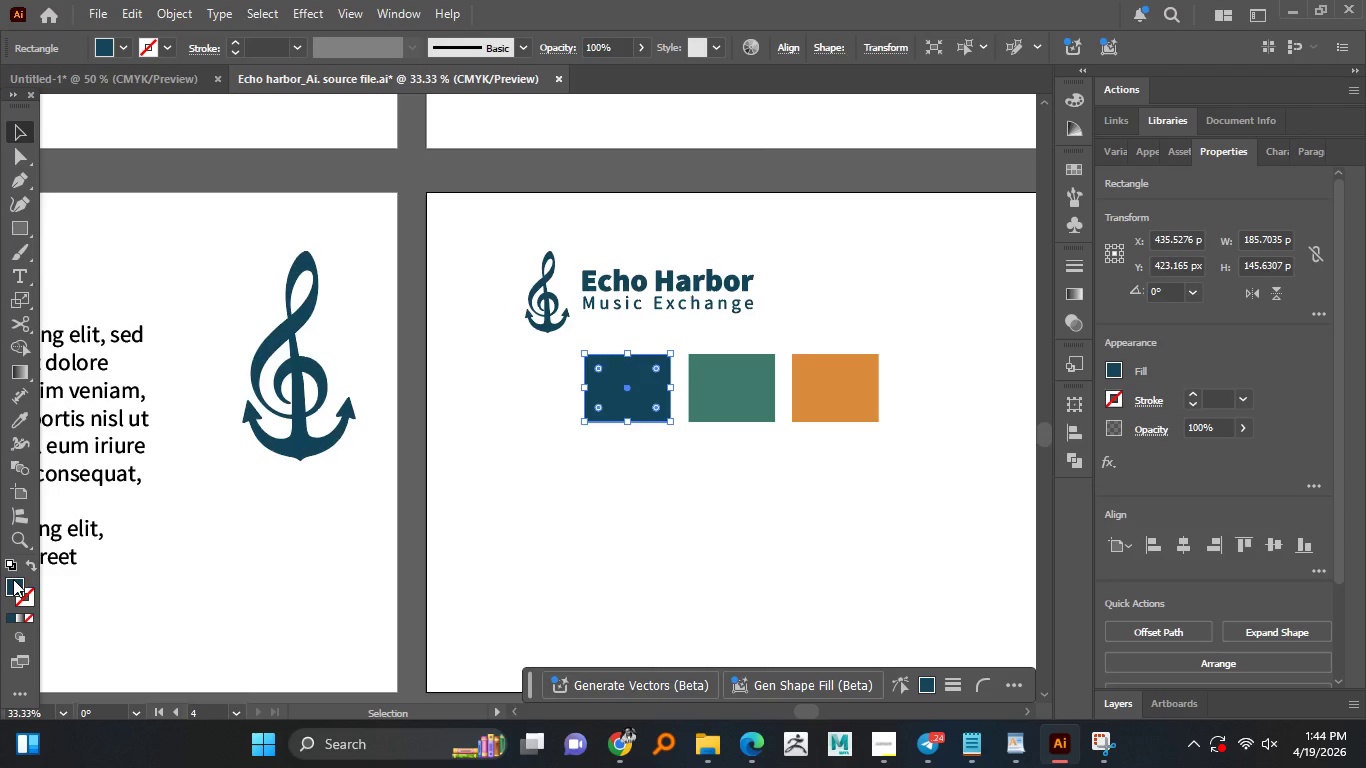 
double_click([13, 579])
 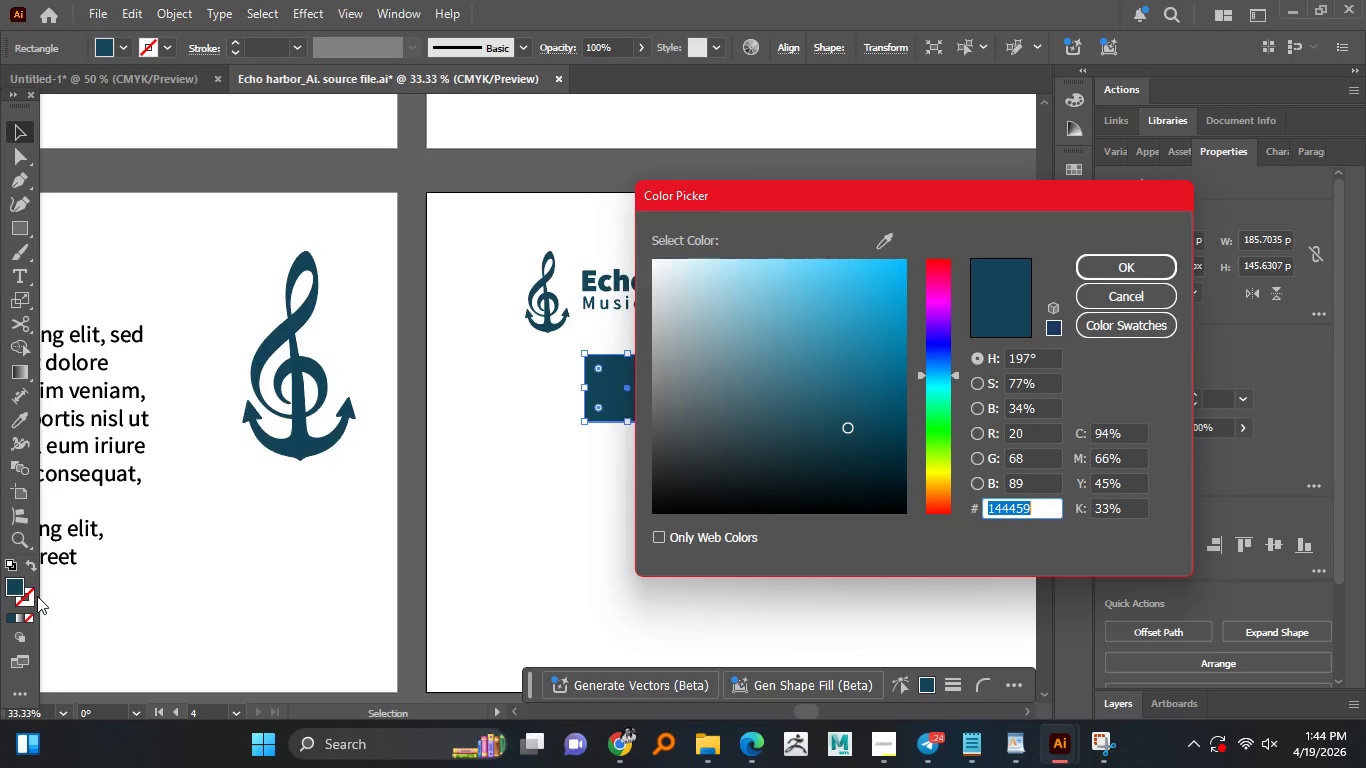 
key(Control+C)
 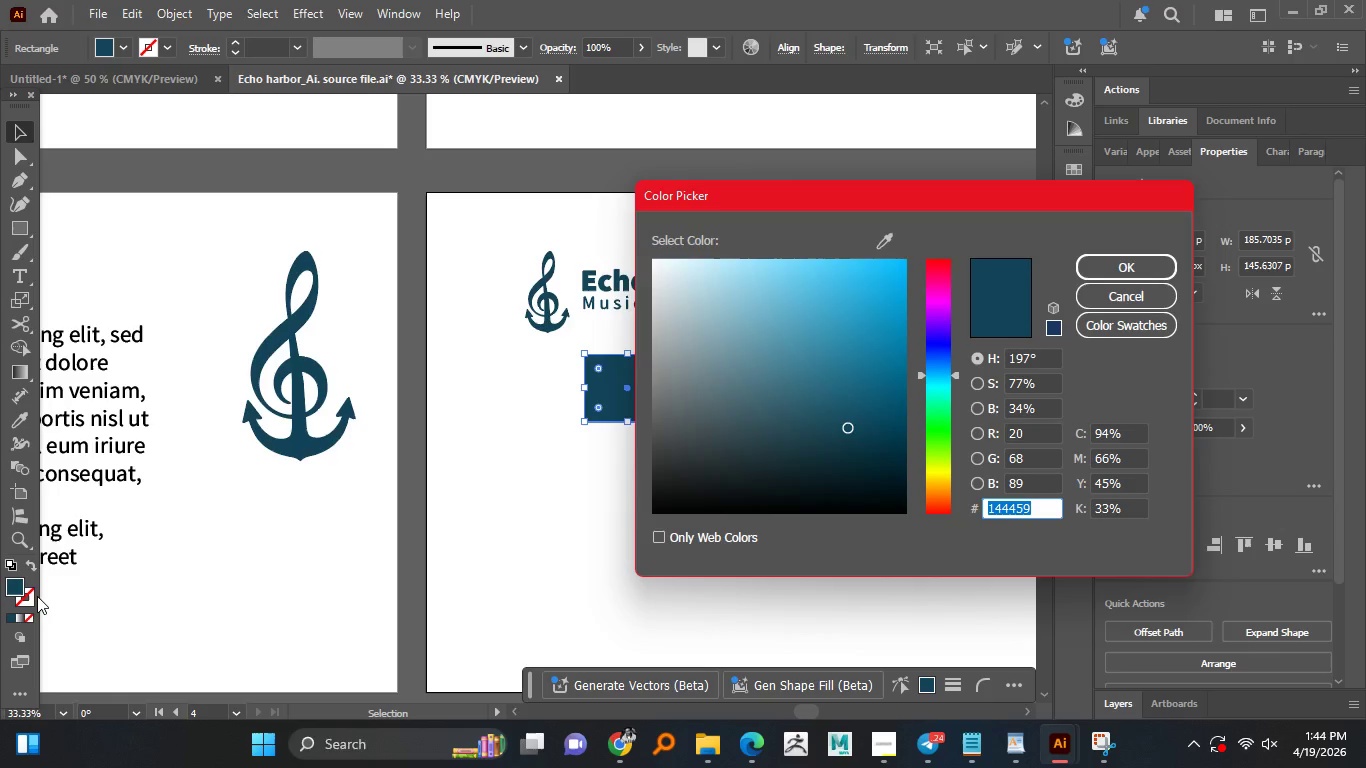 
key(Control+C)
 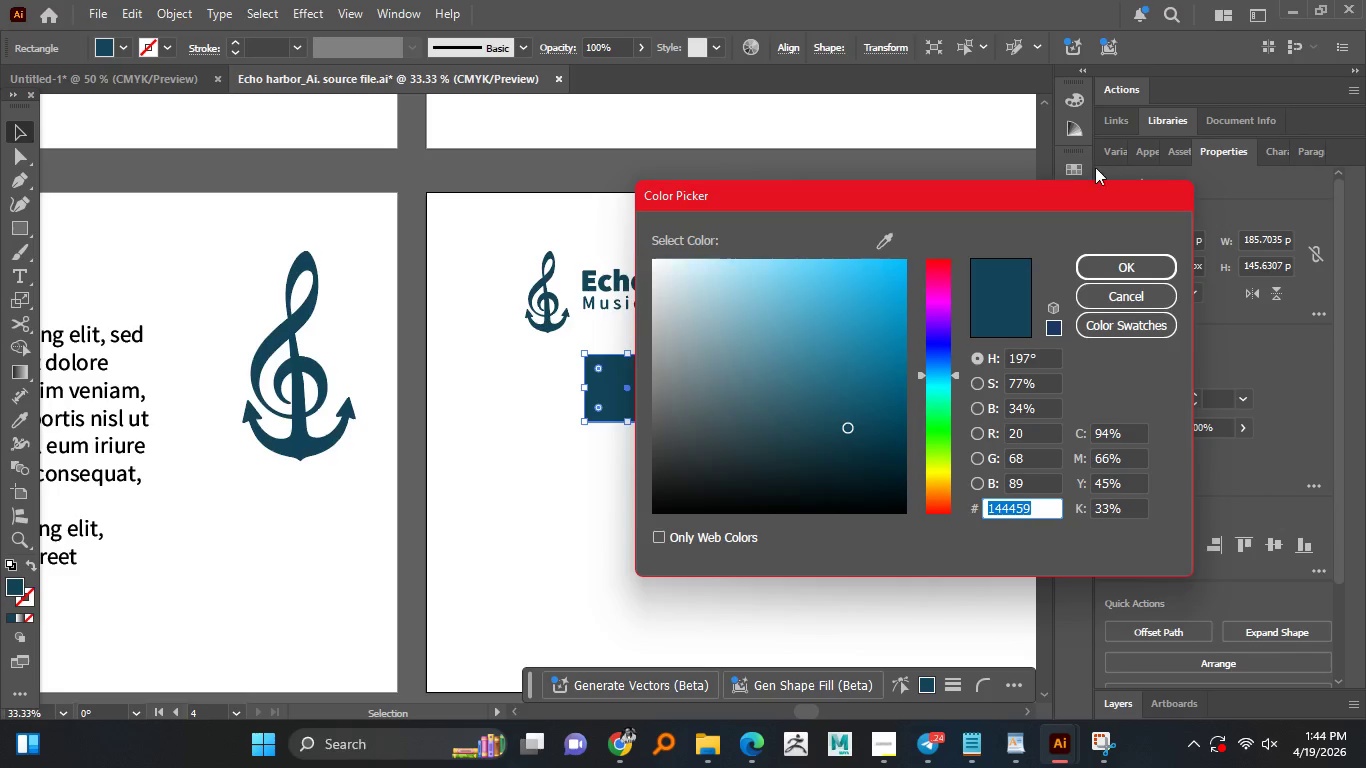 
left_click([1091, 266])
 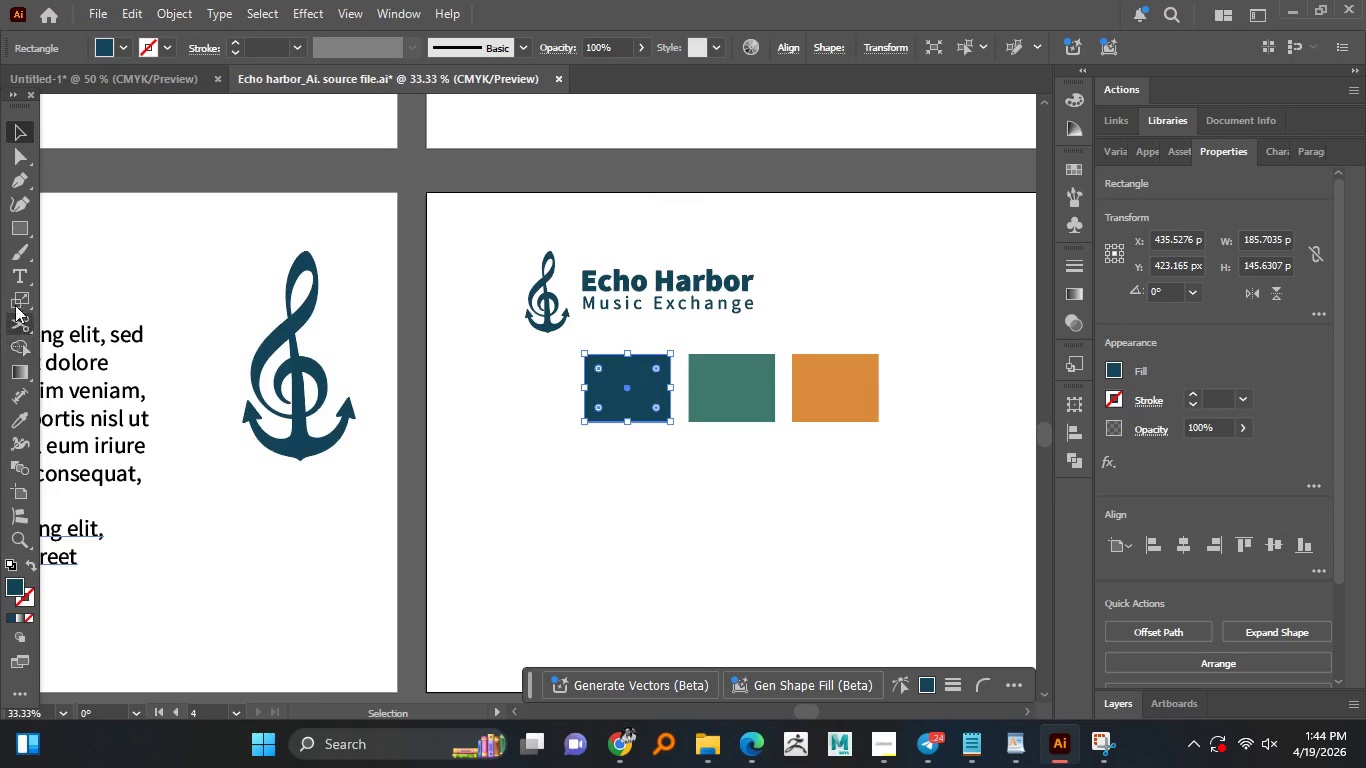 
left_click([15, 275])
 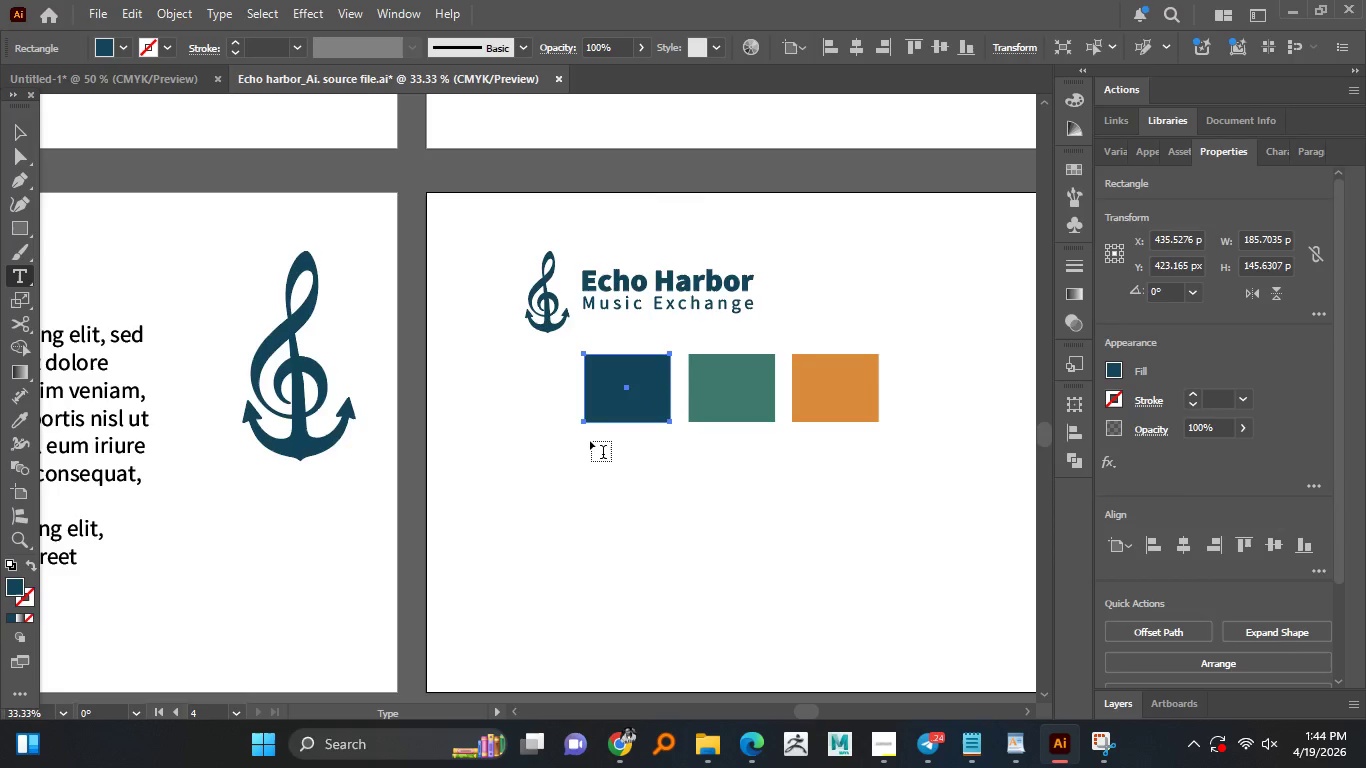 
left_click([590, 441])
 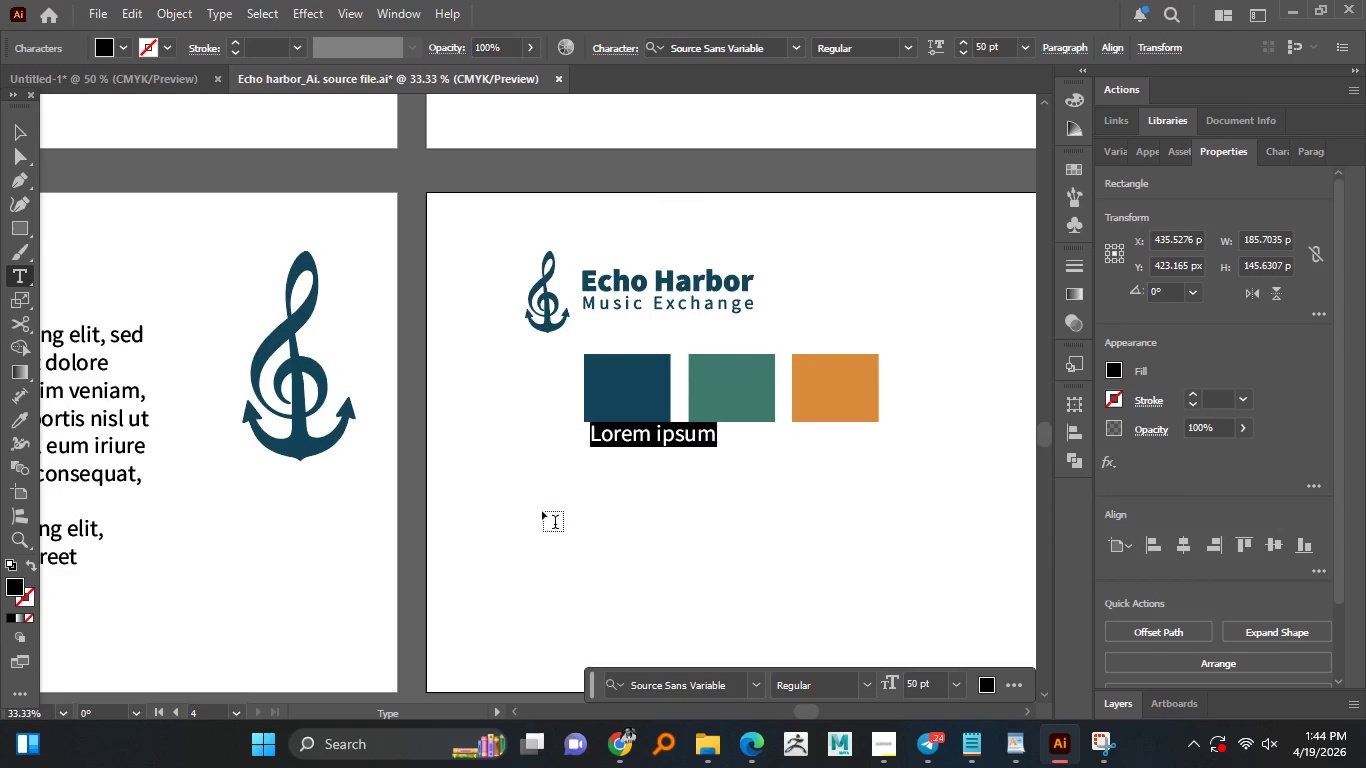 
key(Control+V)
 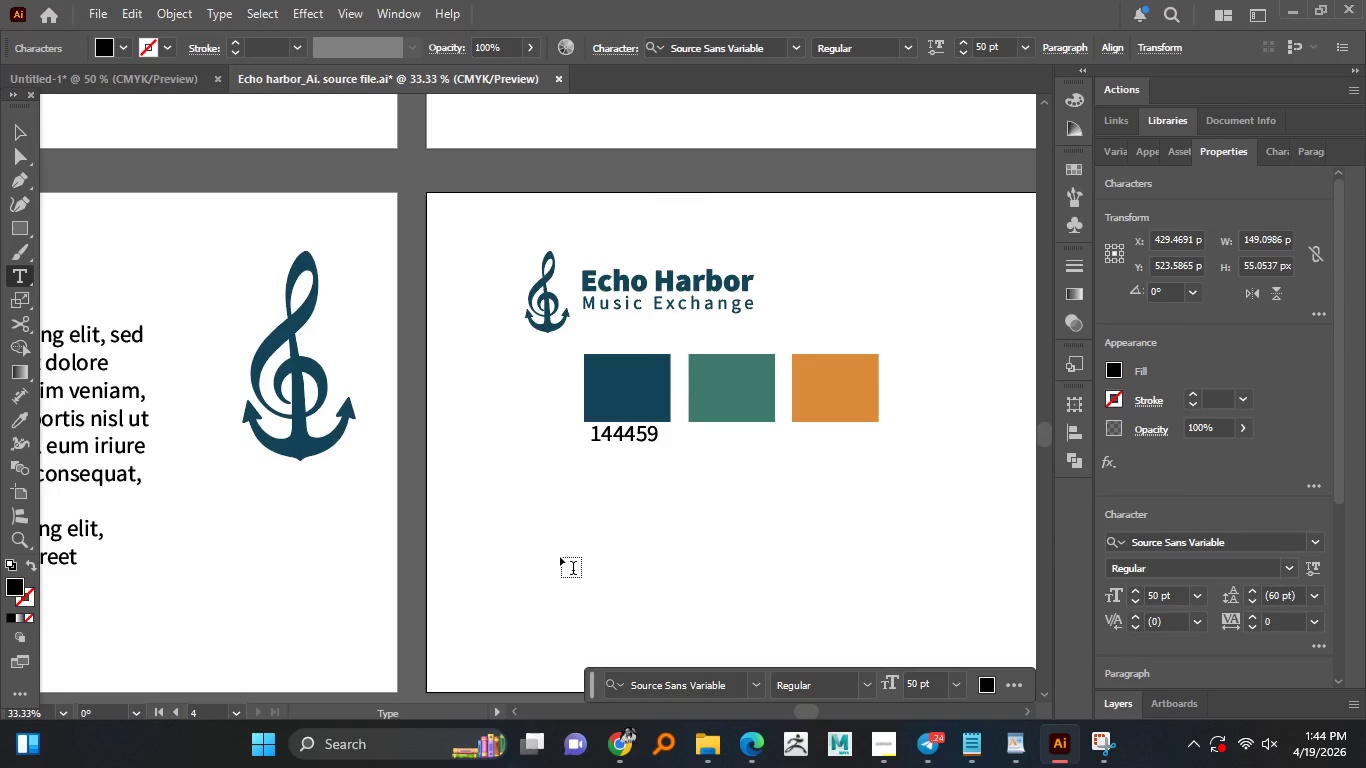 
key(ArrowLeft)
 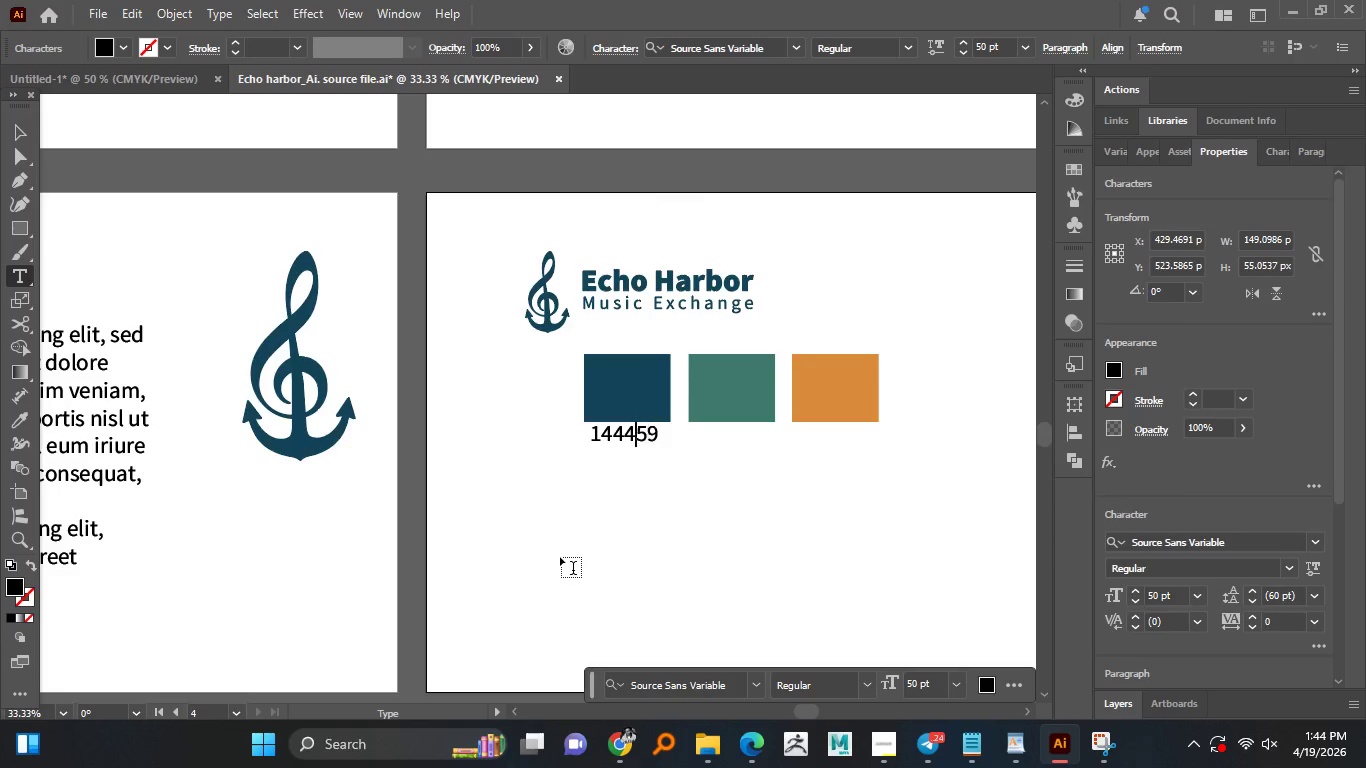 
key(ArrowLeft)
 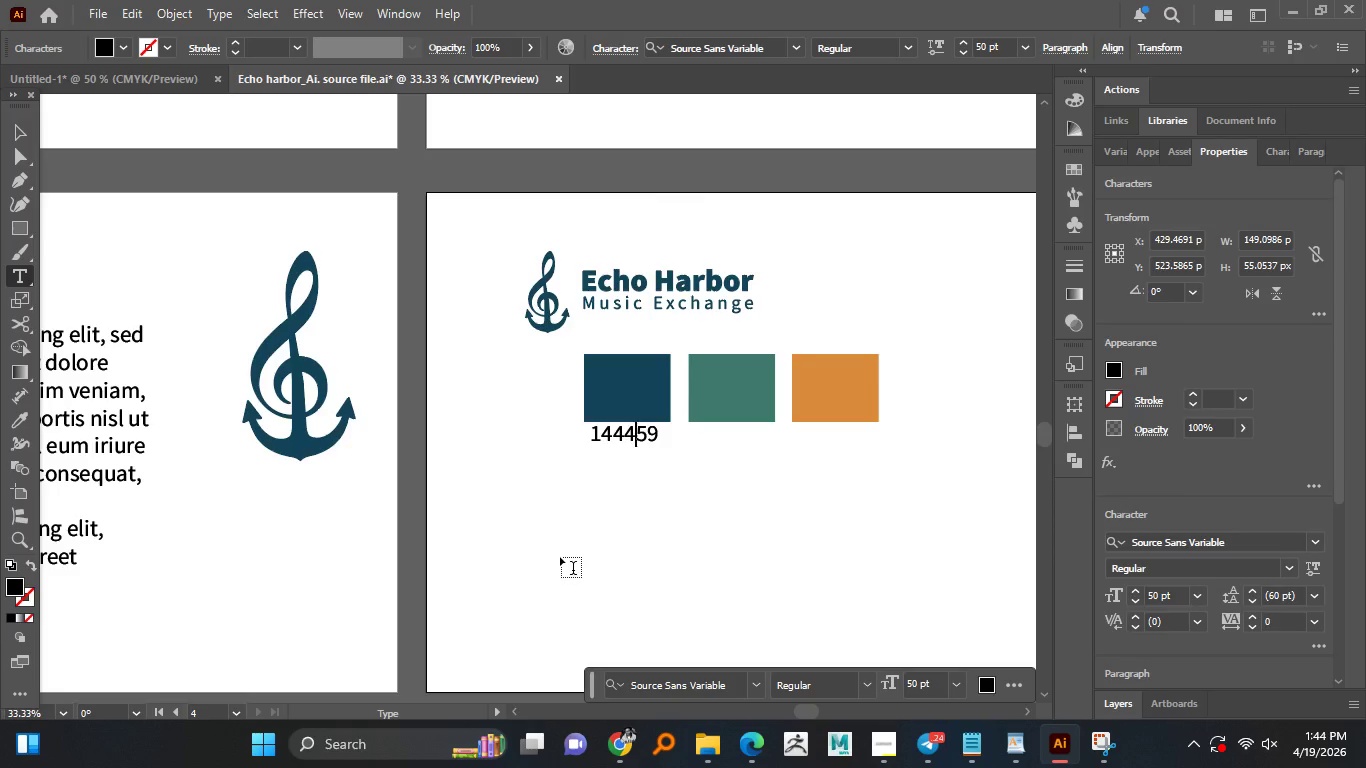 
key(ArrowLeft)
 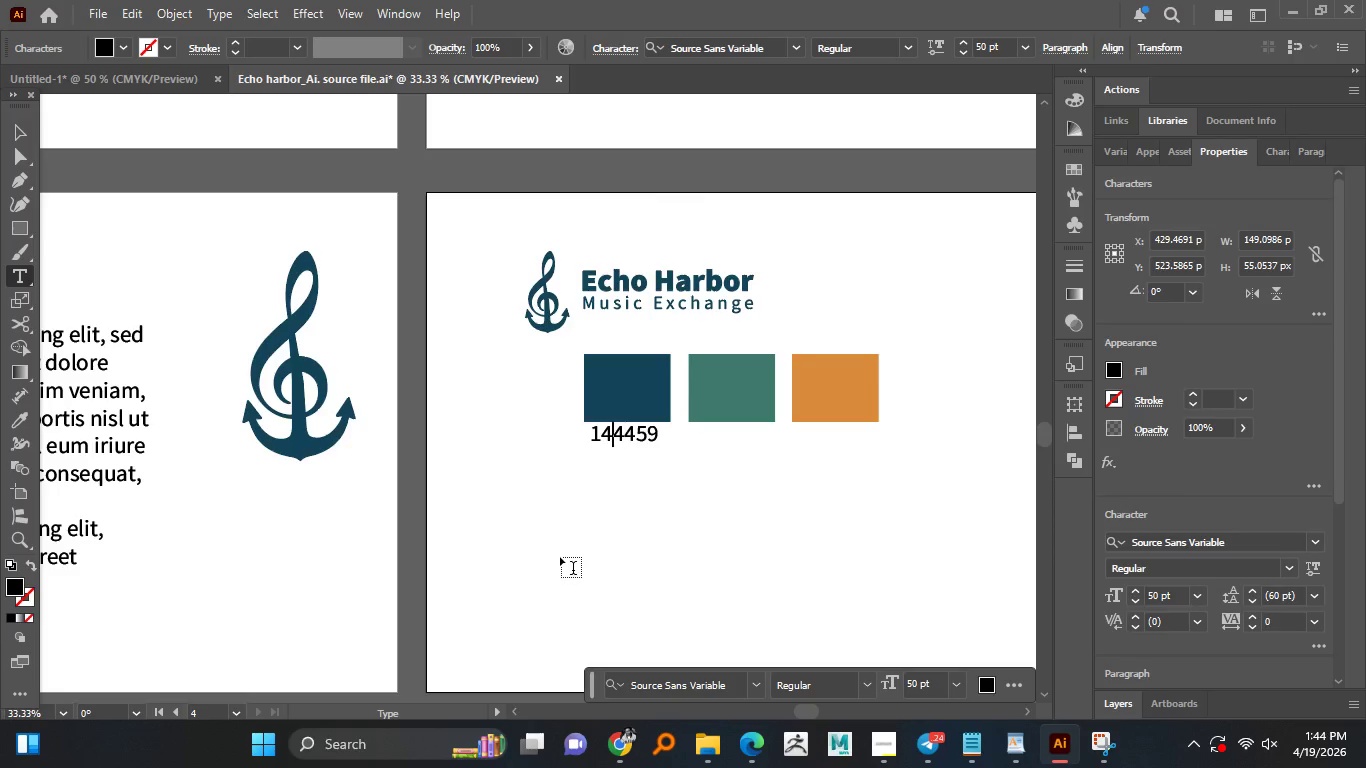 
key(ArrowLeft)
 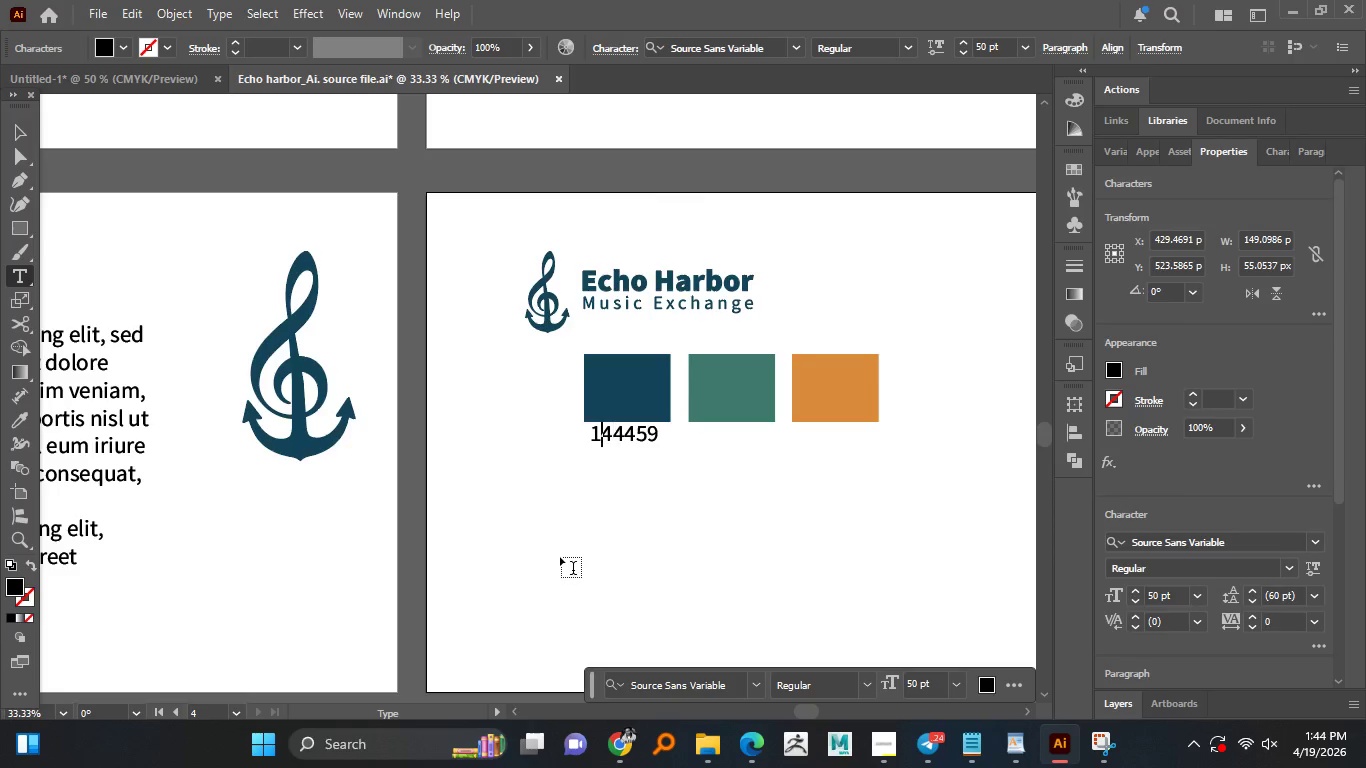 
key(ArrowLeft)
 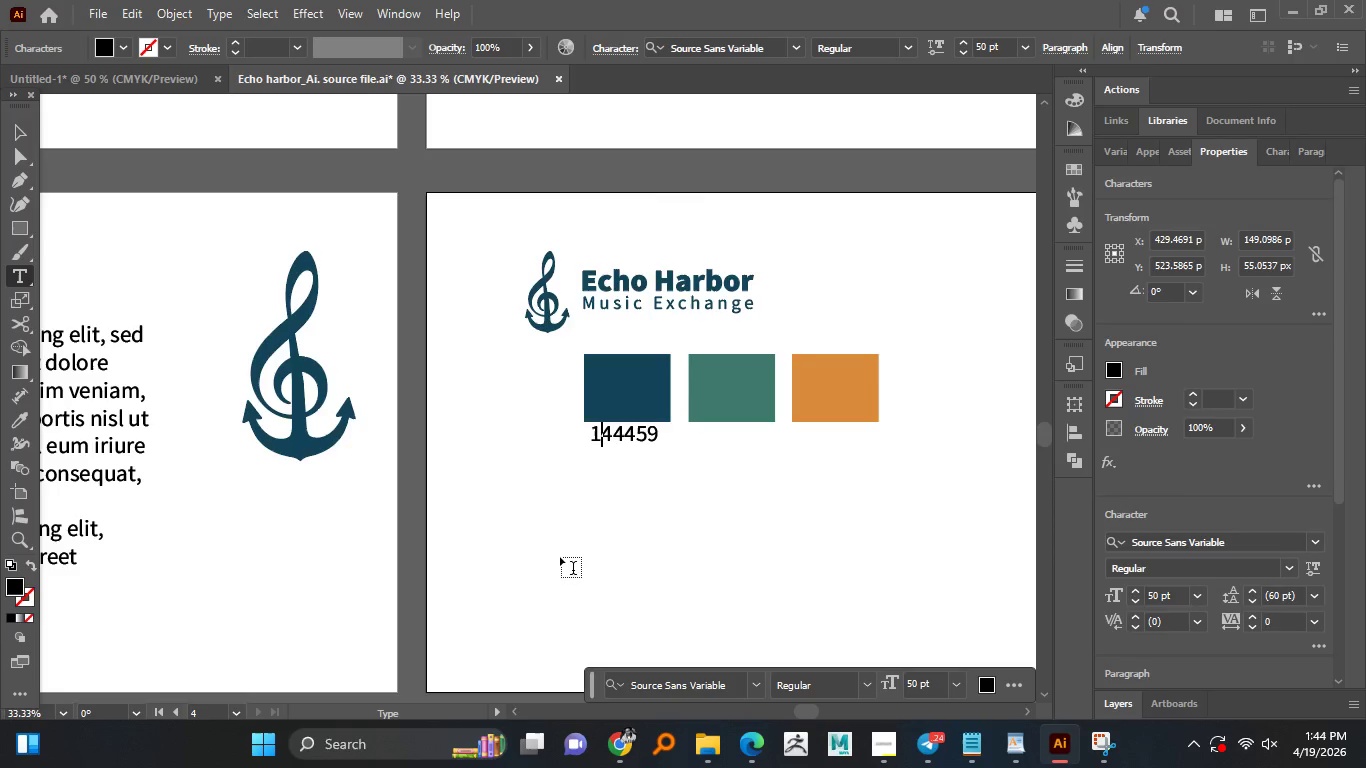 
key(ArrowLeft)
 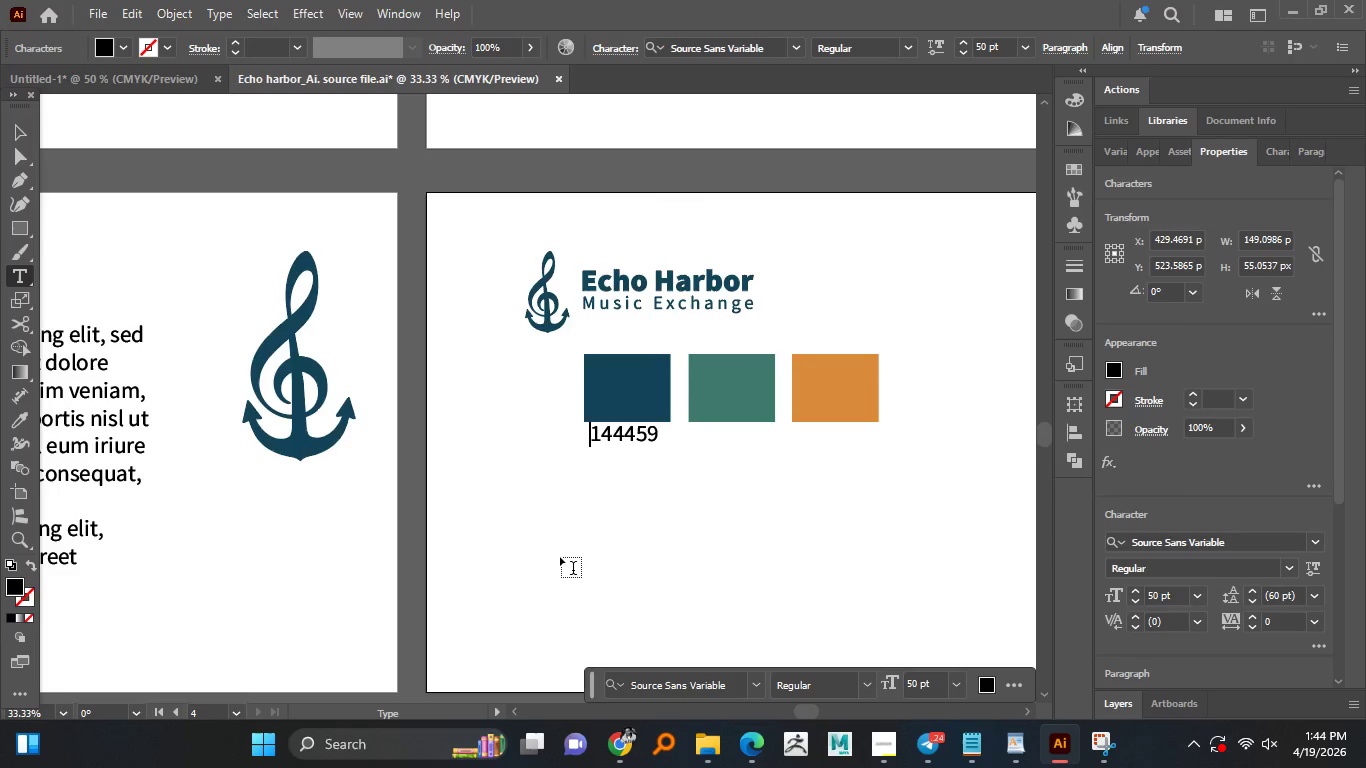 
key(ArrowLeft)
 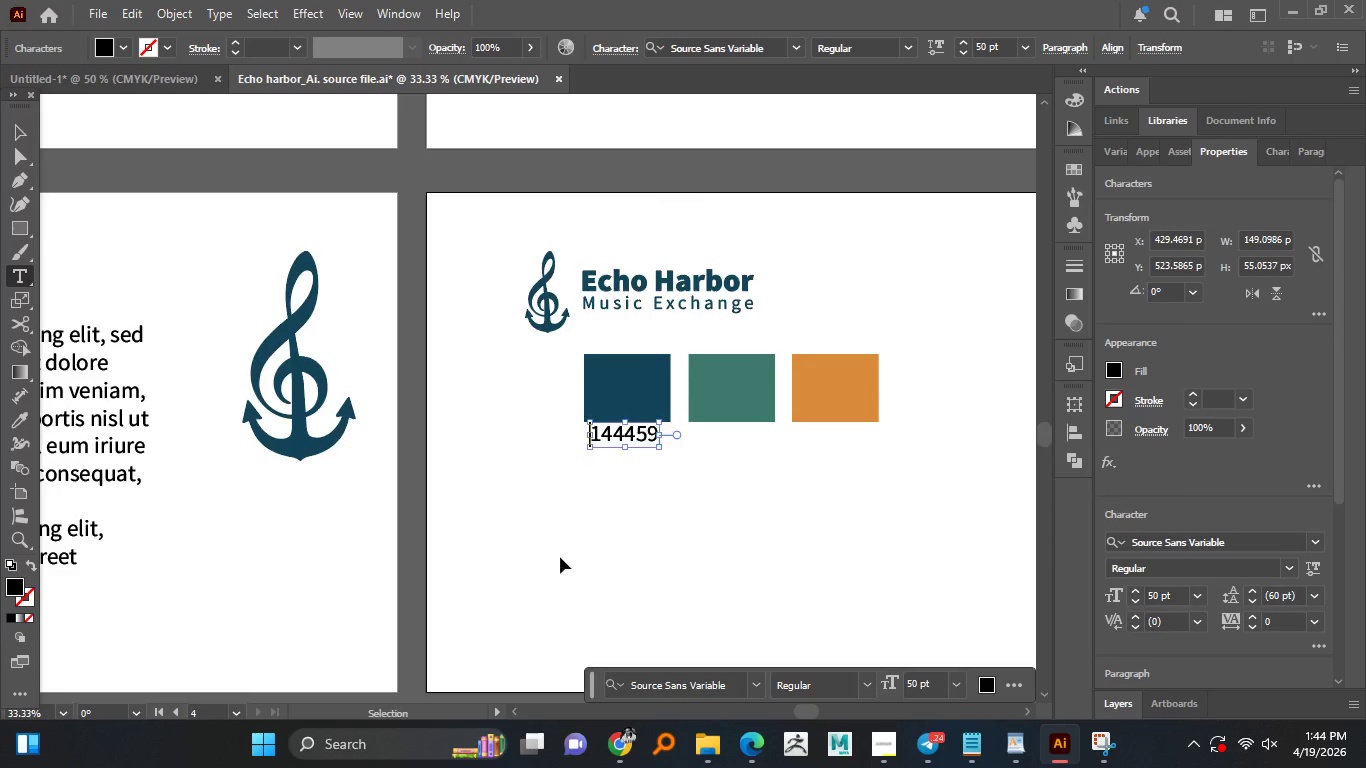 
hold_key(key=ControlLeft, duration=1.52)
 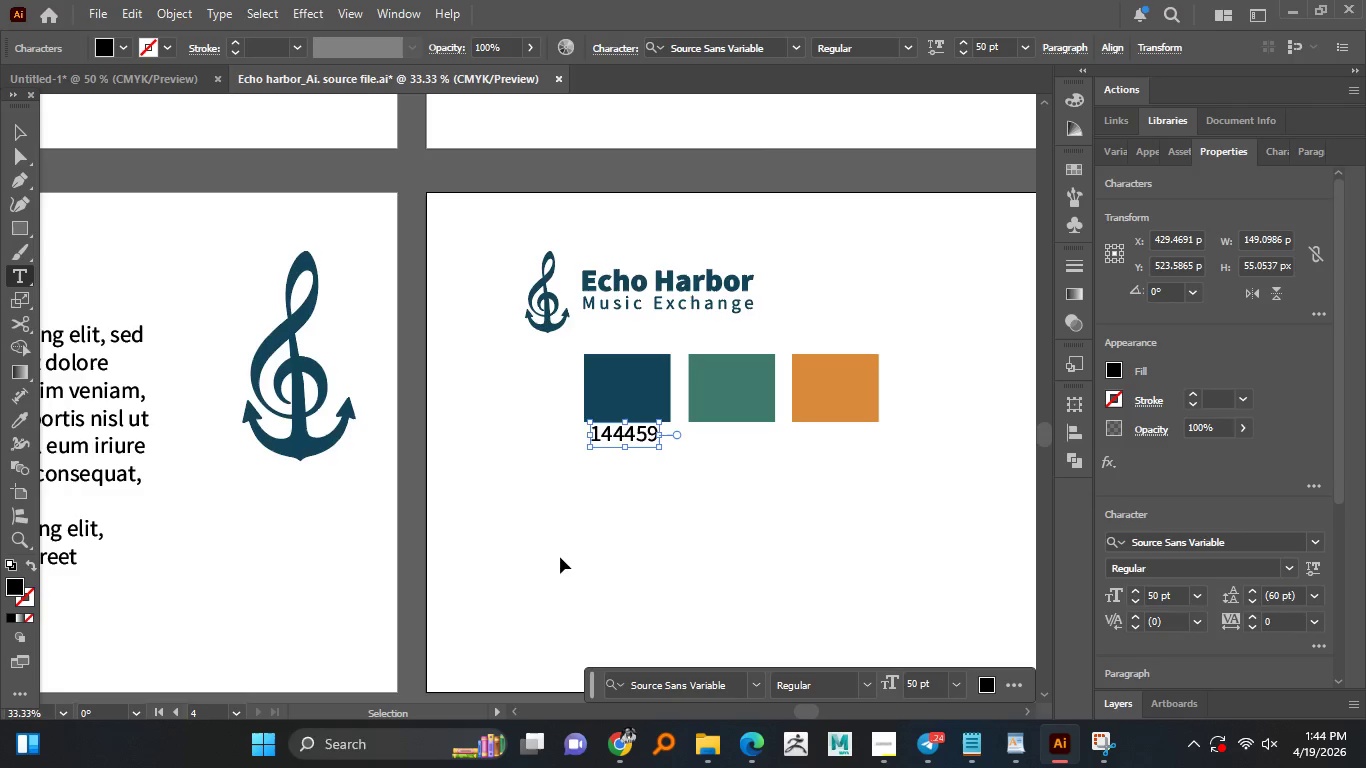 
hold_key(key=ControlLeft, duration=1.5)
 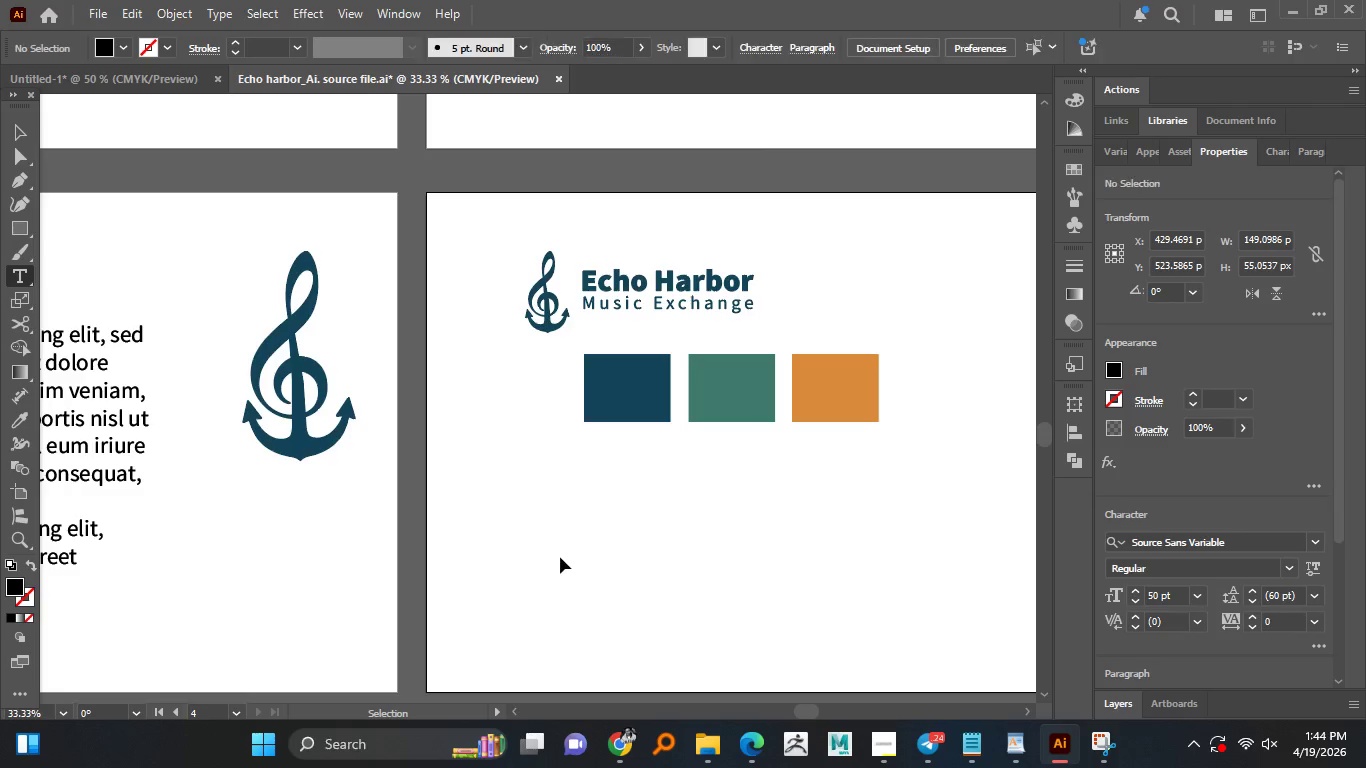 
key(Control+3)
 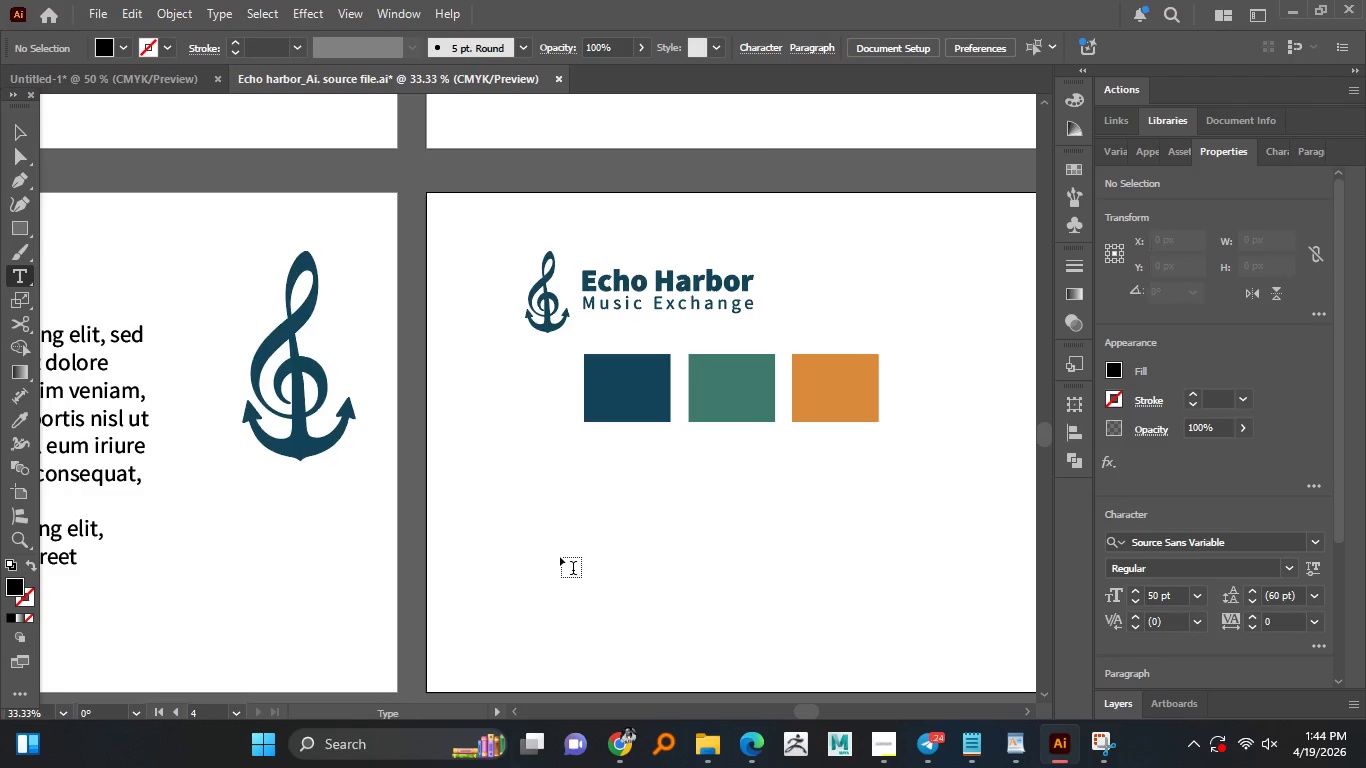 
hold_key(key=ControlLeft, duration=0.69)
 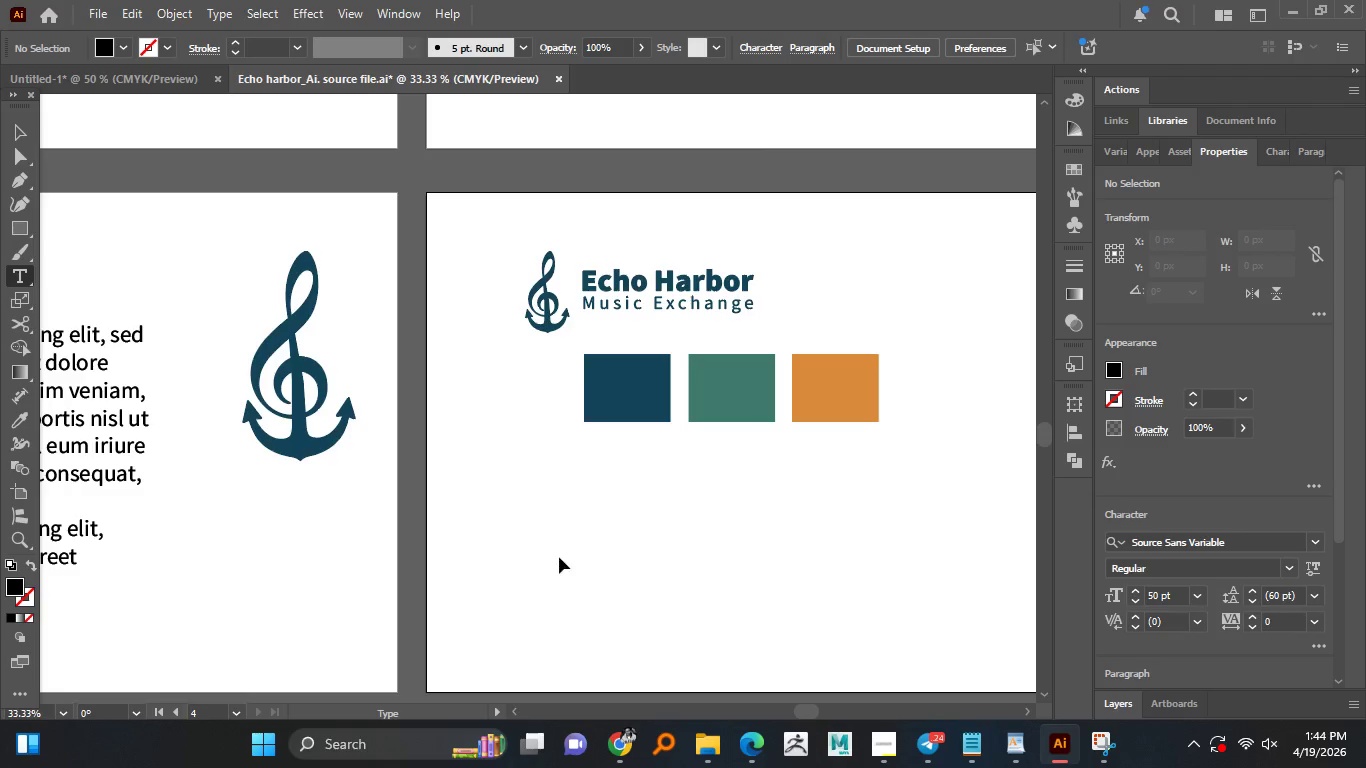 
key(Control+Z)
 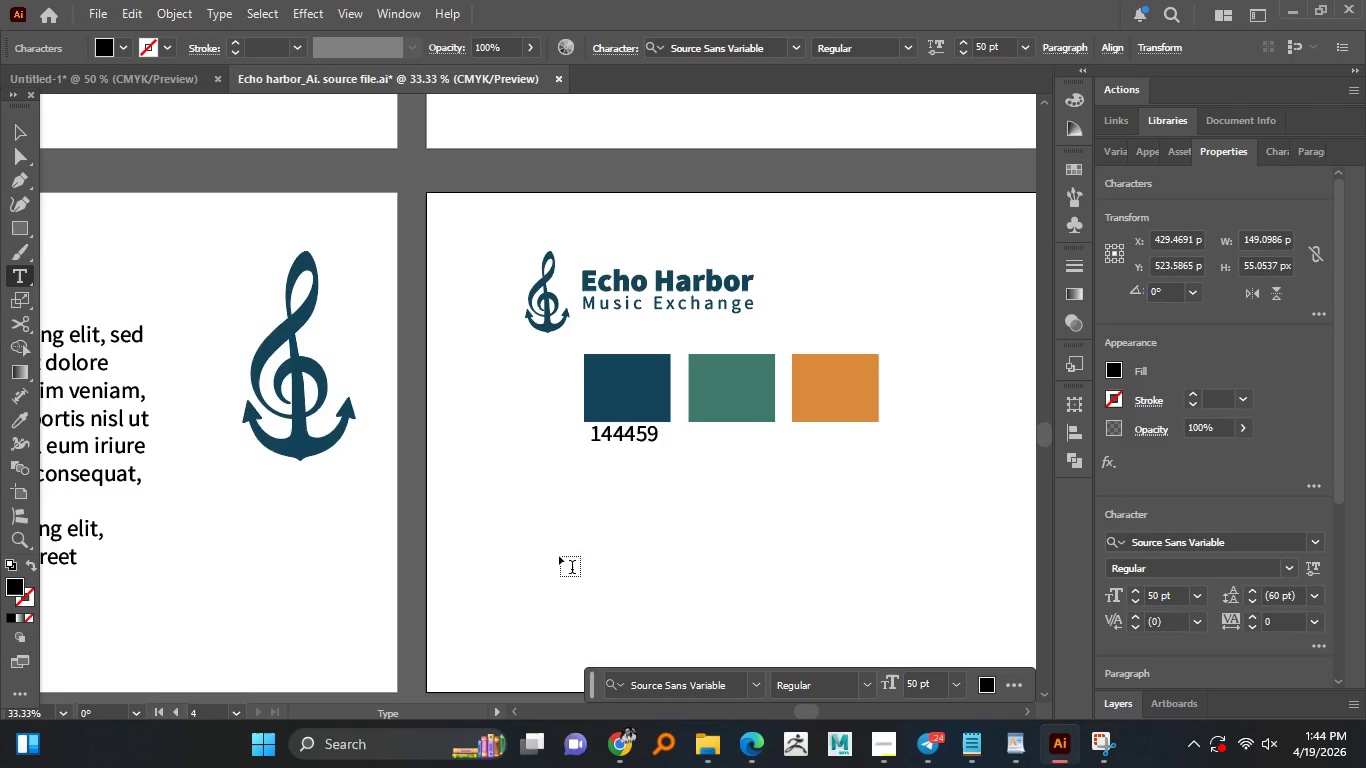 
hold_key(key=ControlLeft, duration=1.52)
 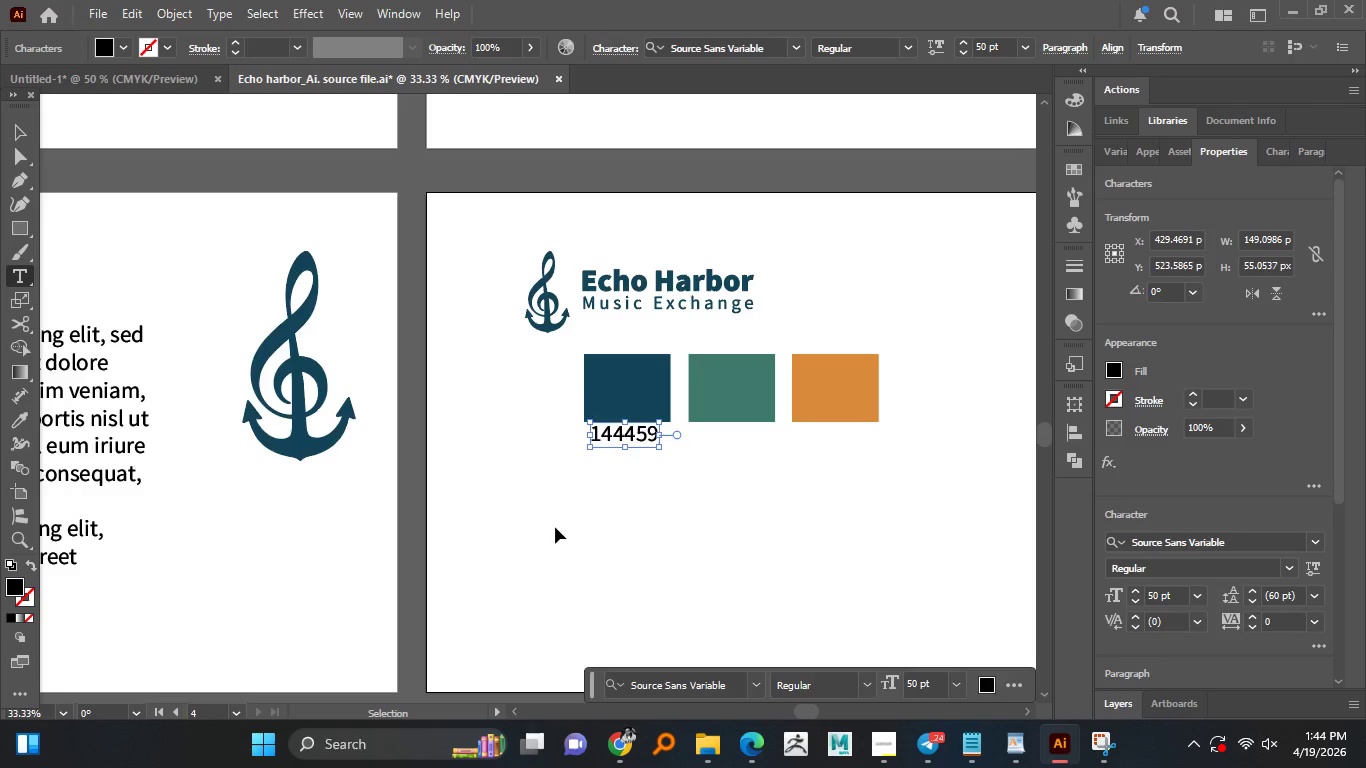 
key(Control+3)
 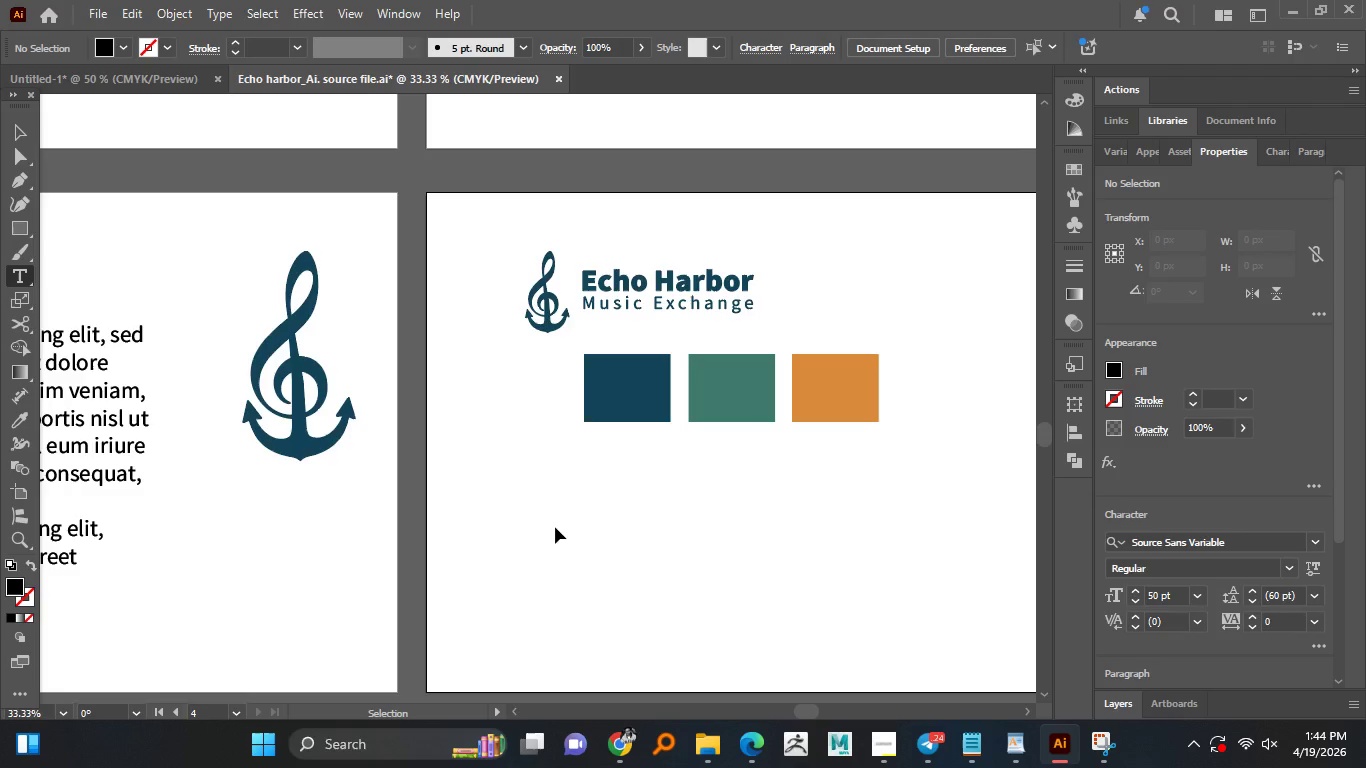 
key(Control+Z)
 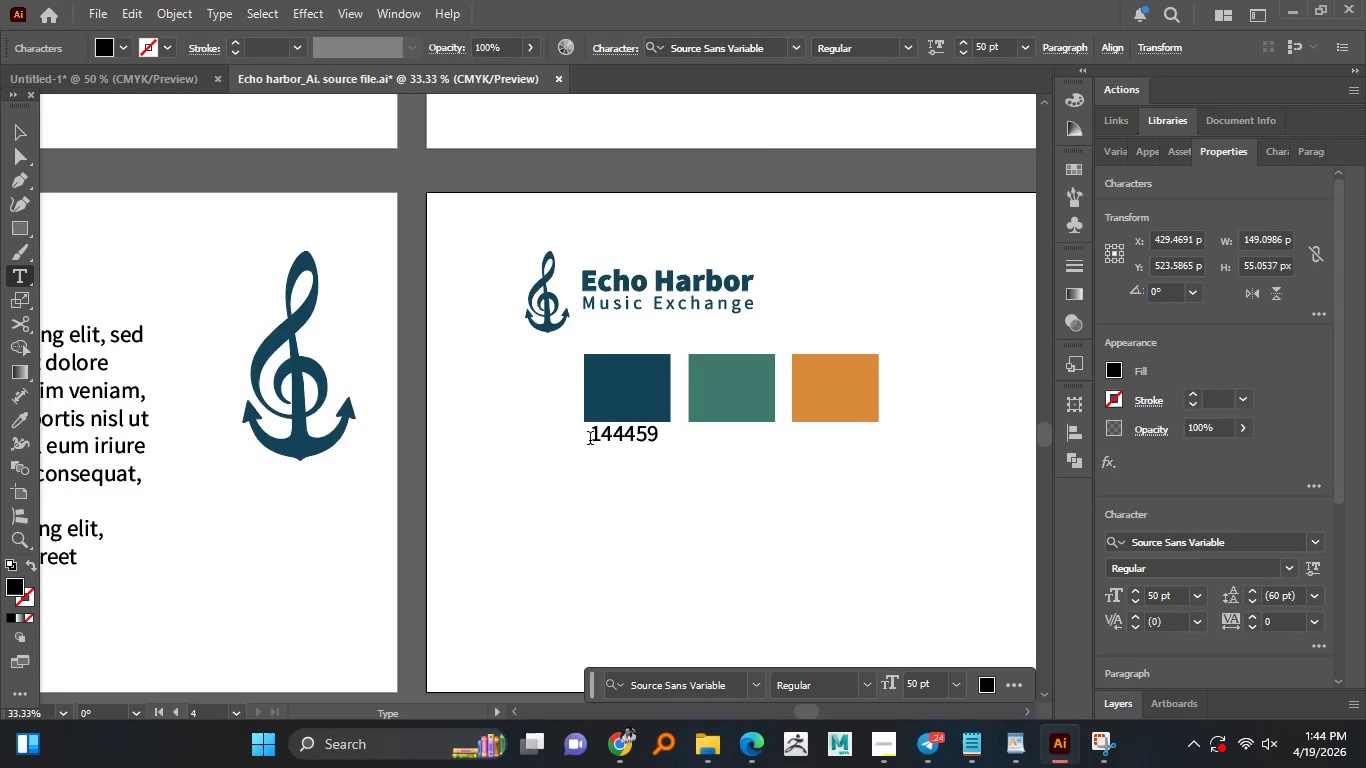 
hold_key(key=ControlLeft, duration=1.44)
 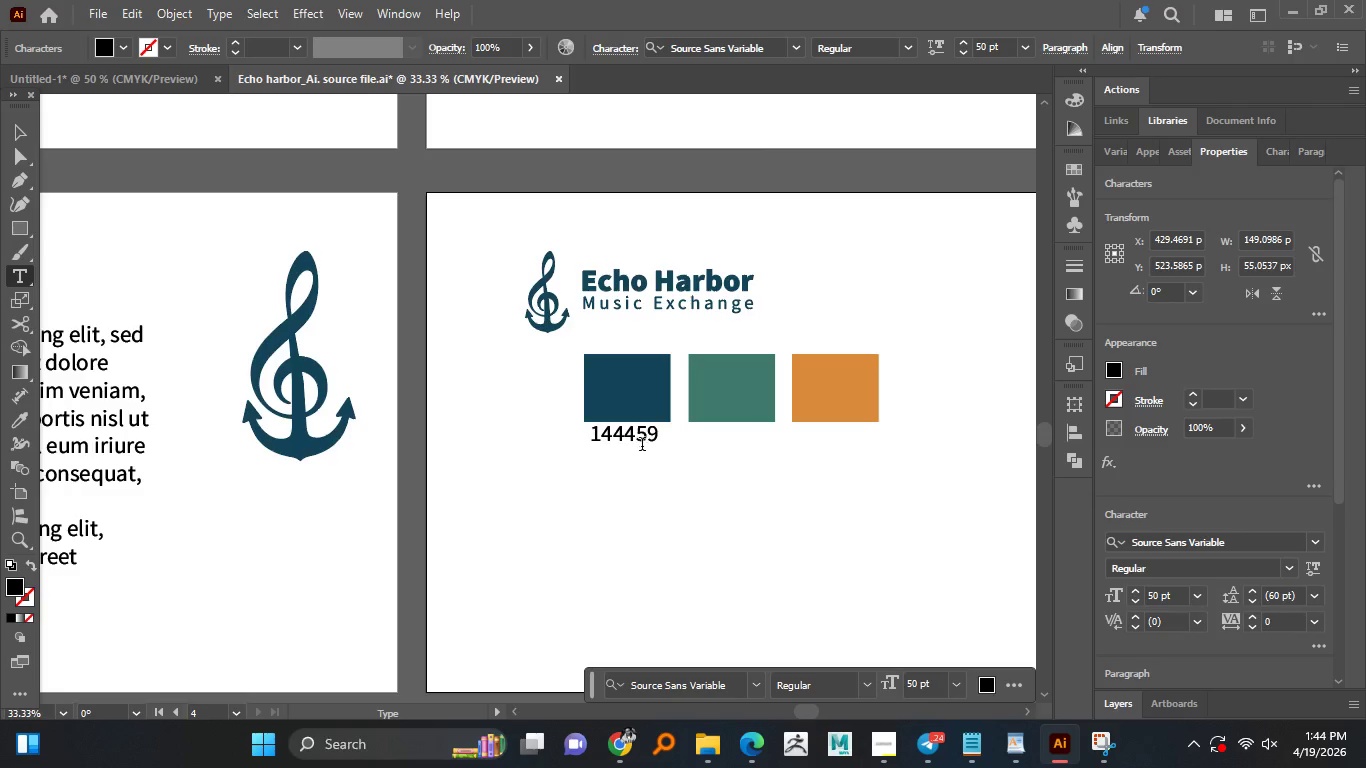 
hold_key(key=ControlLeft, duration=1.52)
left_click_drag(start_coordinate=[659, 436], to_coordinate=[695, 440])
 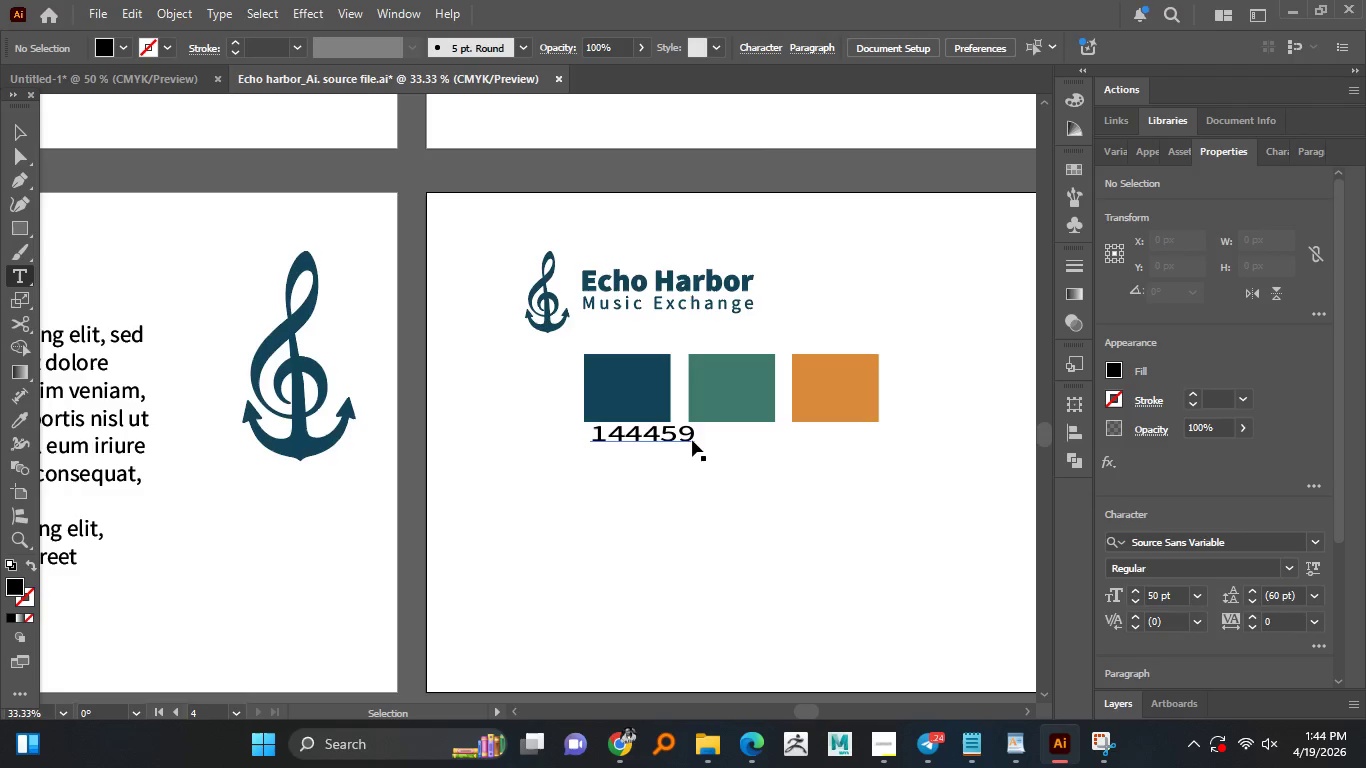 
key(Control+ControlLeft)
 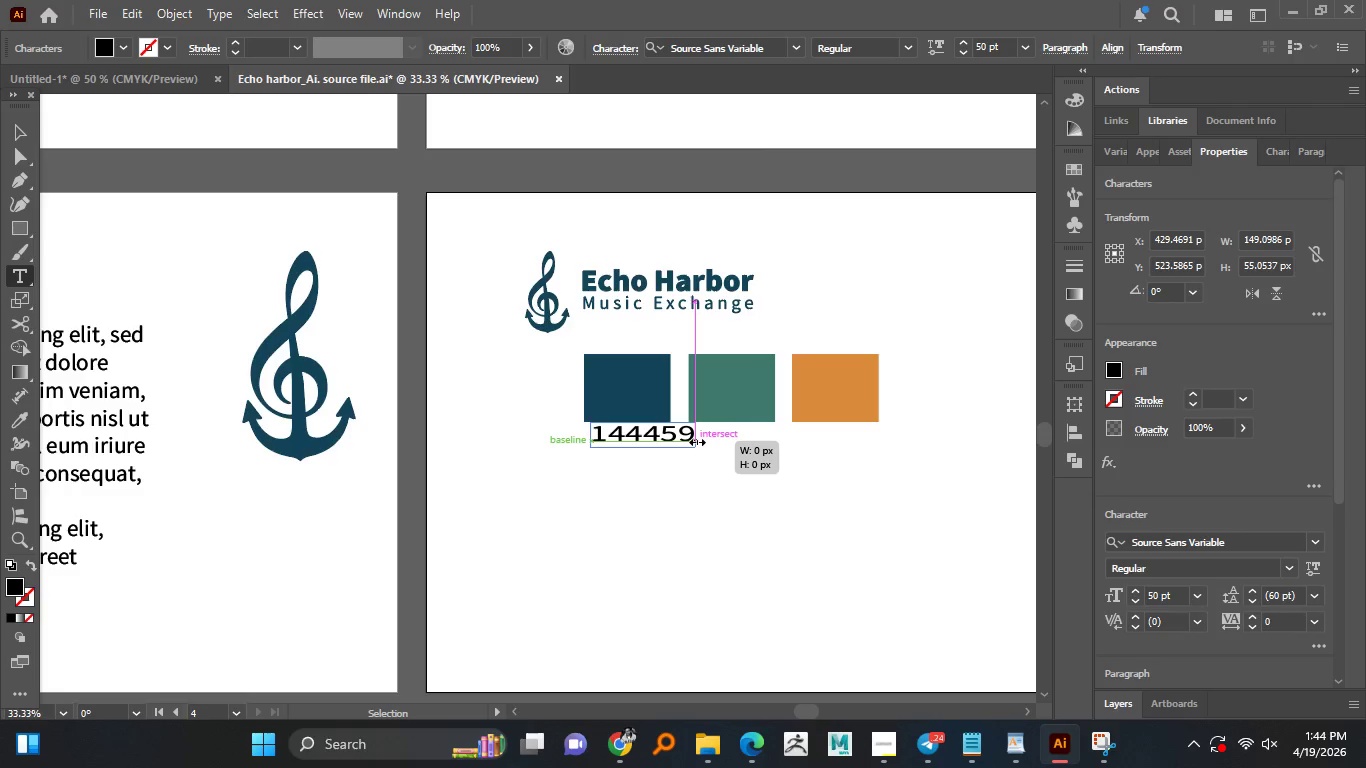 
key(Control+ControlLeft)
 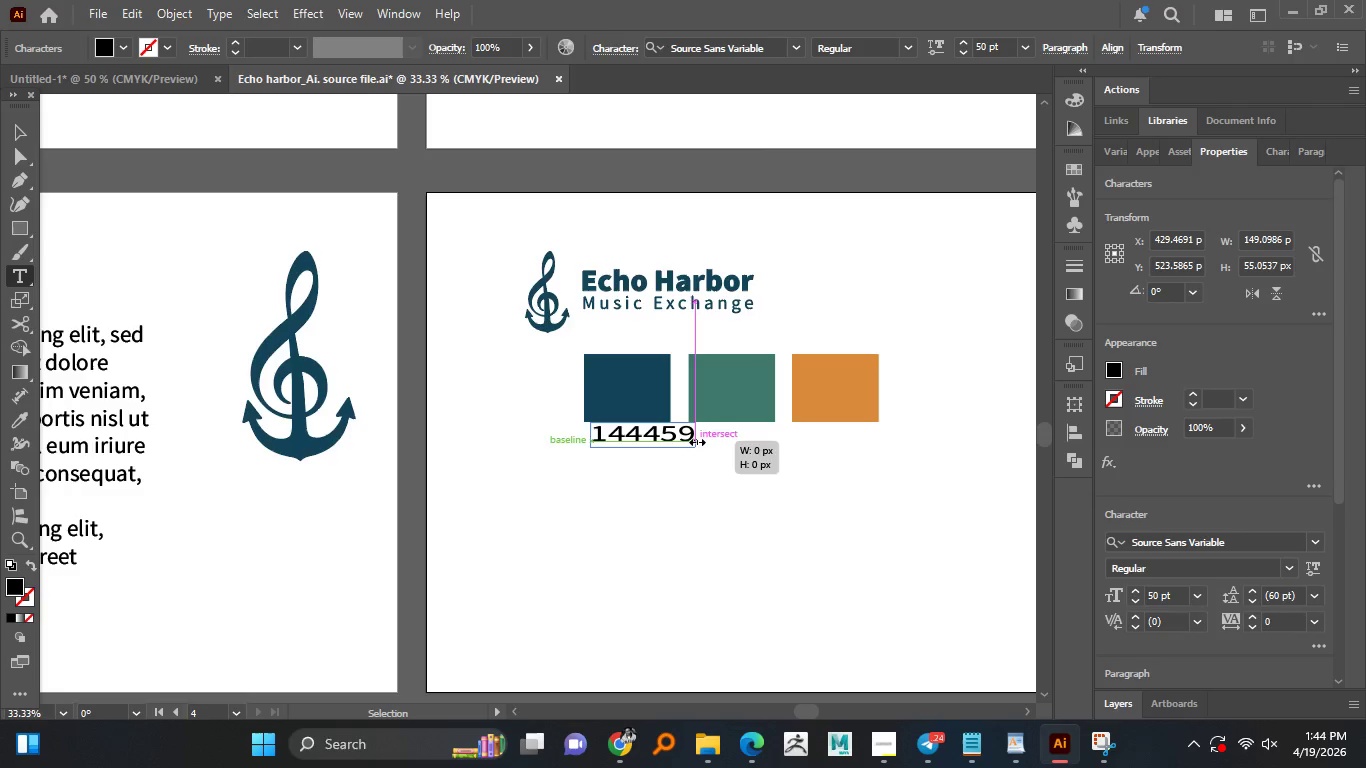 
key(Control+ControlLeft)
 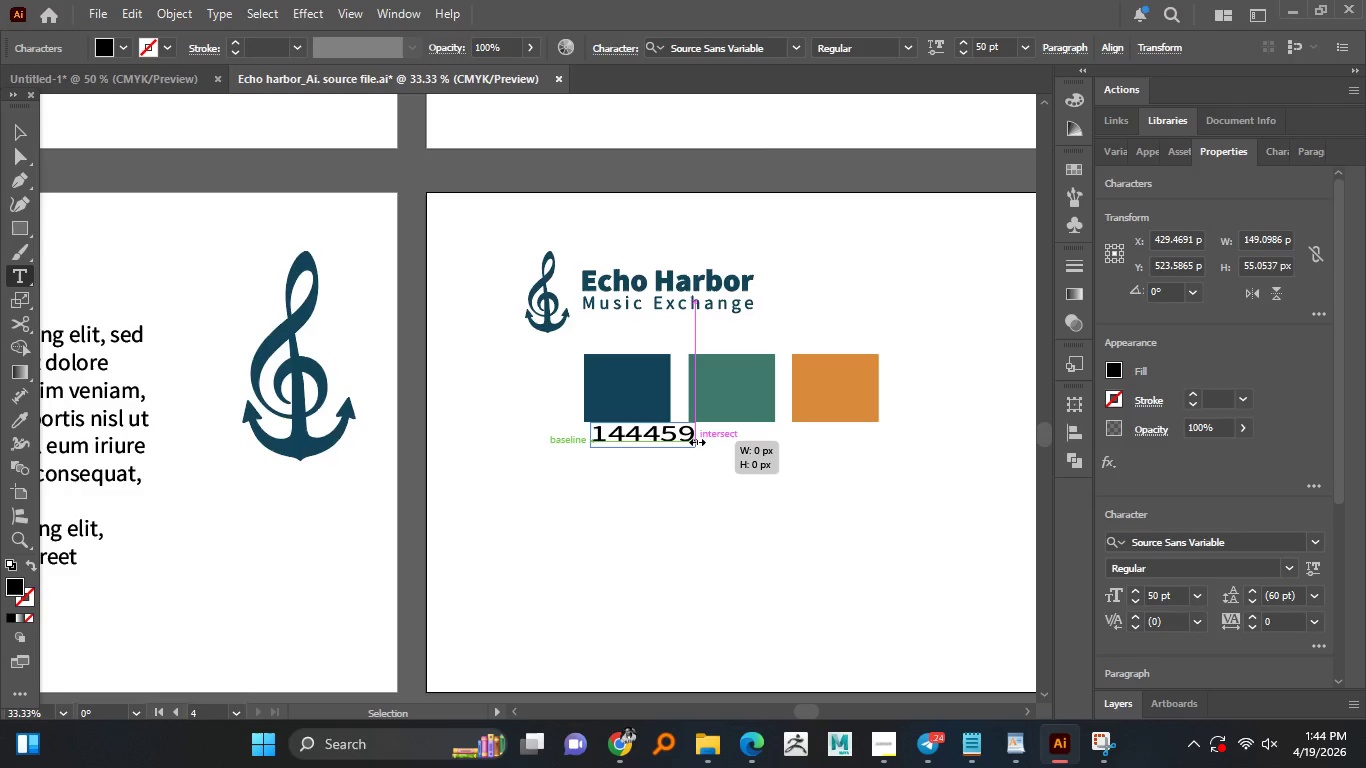 
key(Control+ControlLeft)
 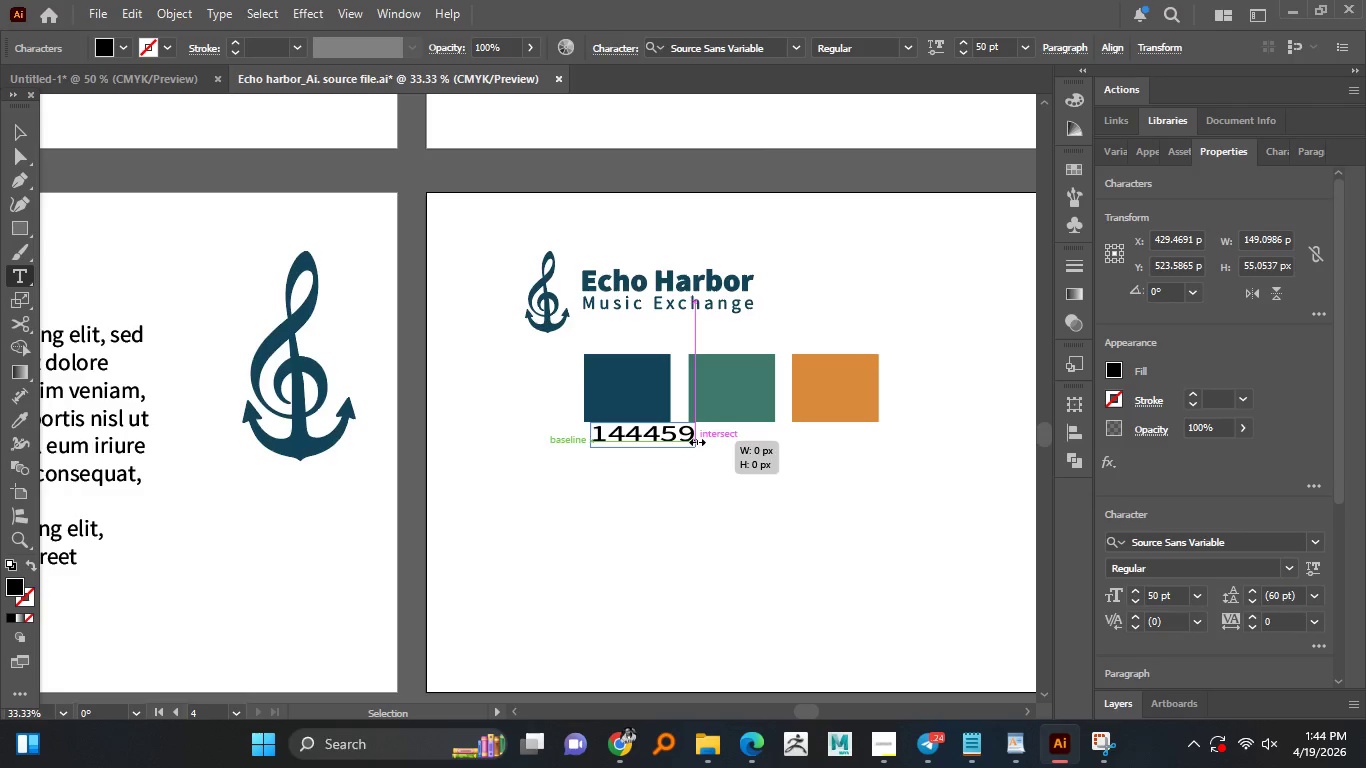 
key(Control+ControlLeft)
 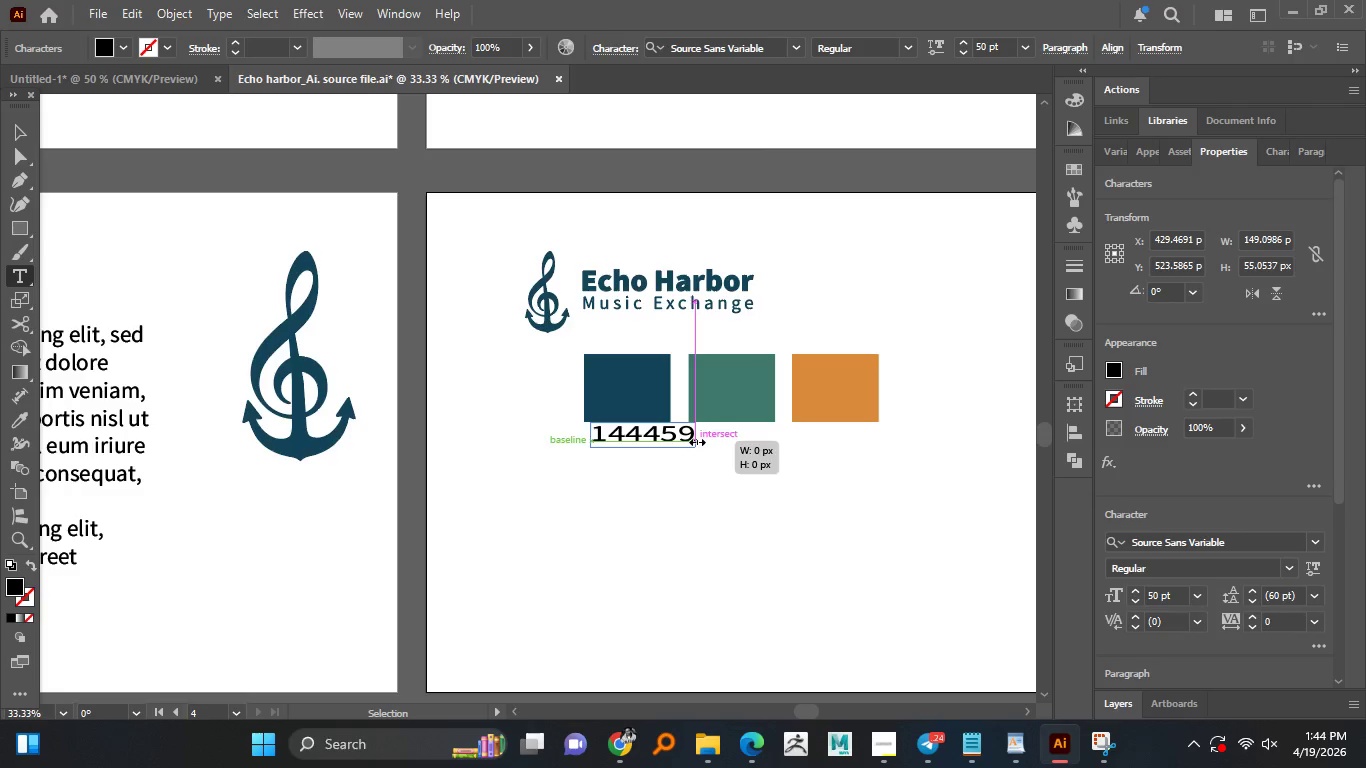 
key(Control+ControlLeft)
 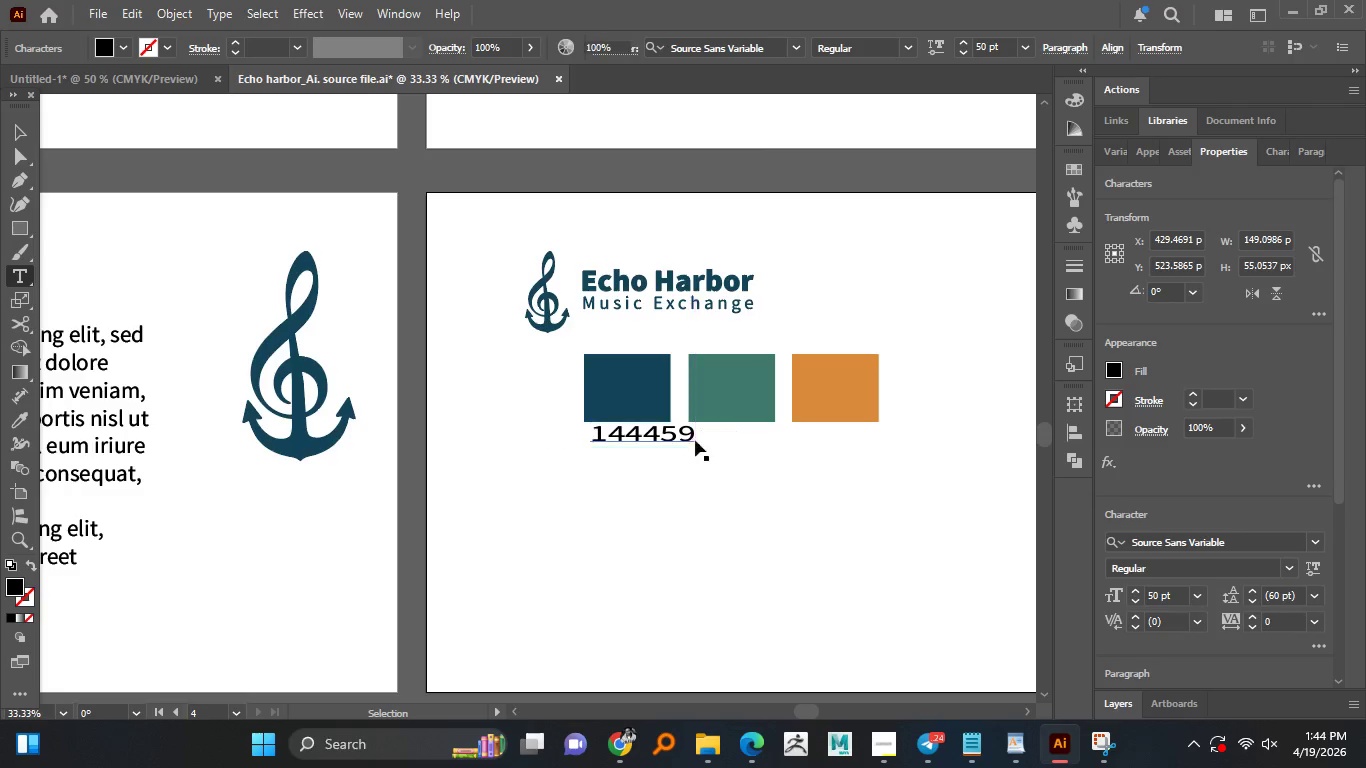 
key(Control+ControlLeft)
 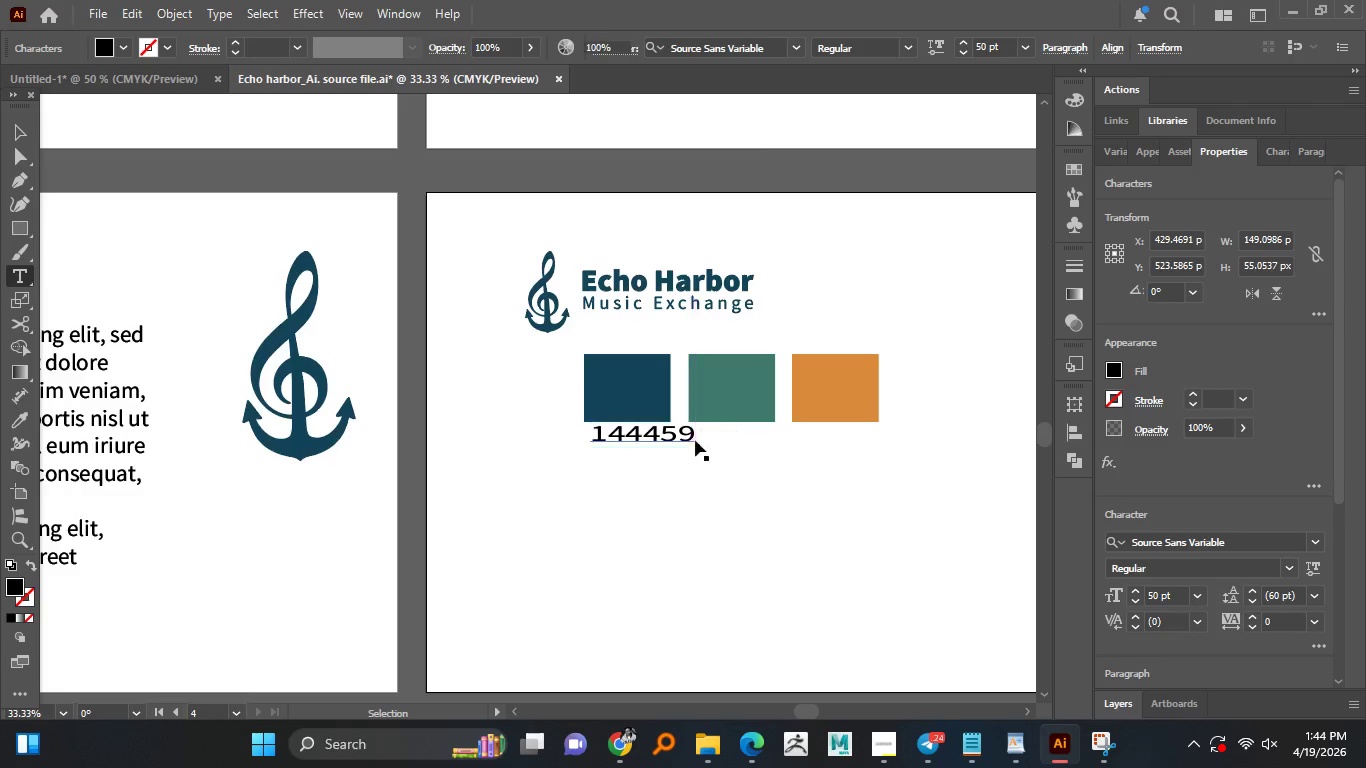 
key(Control+ControlLeft)
 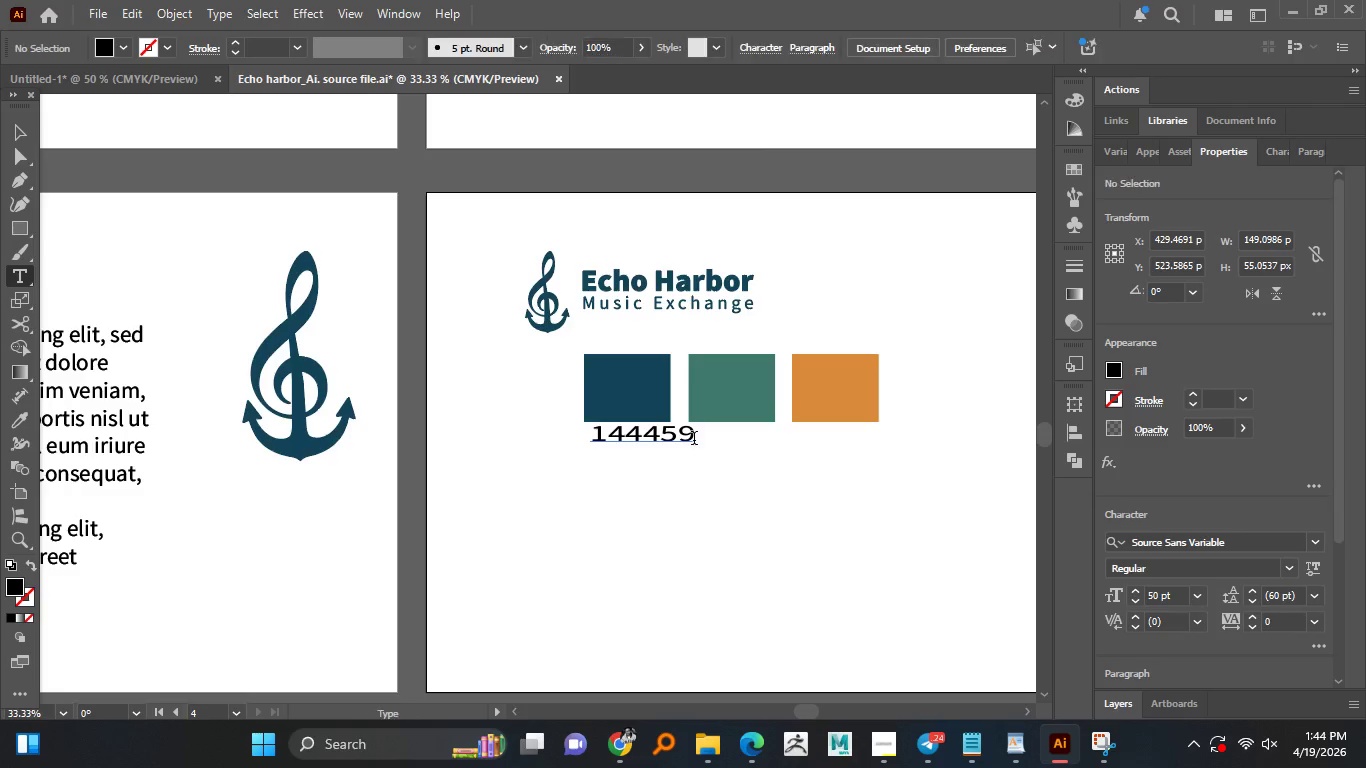 
key(Control+Z)
 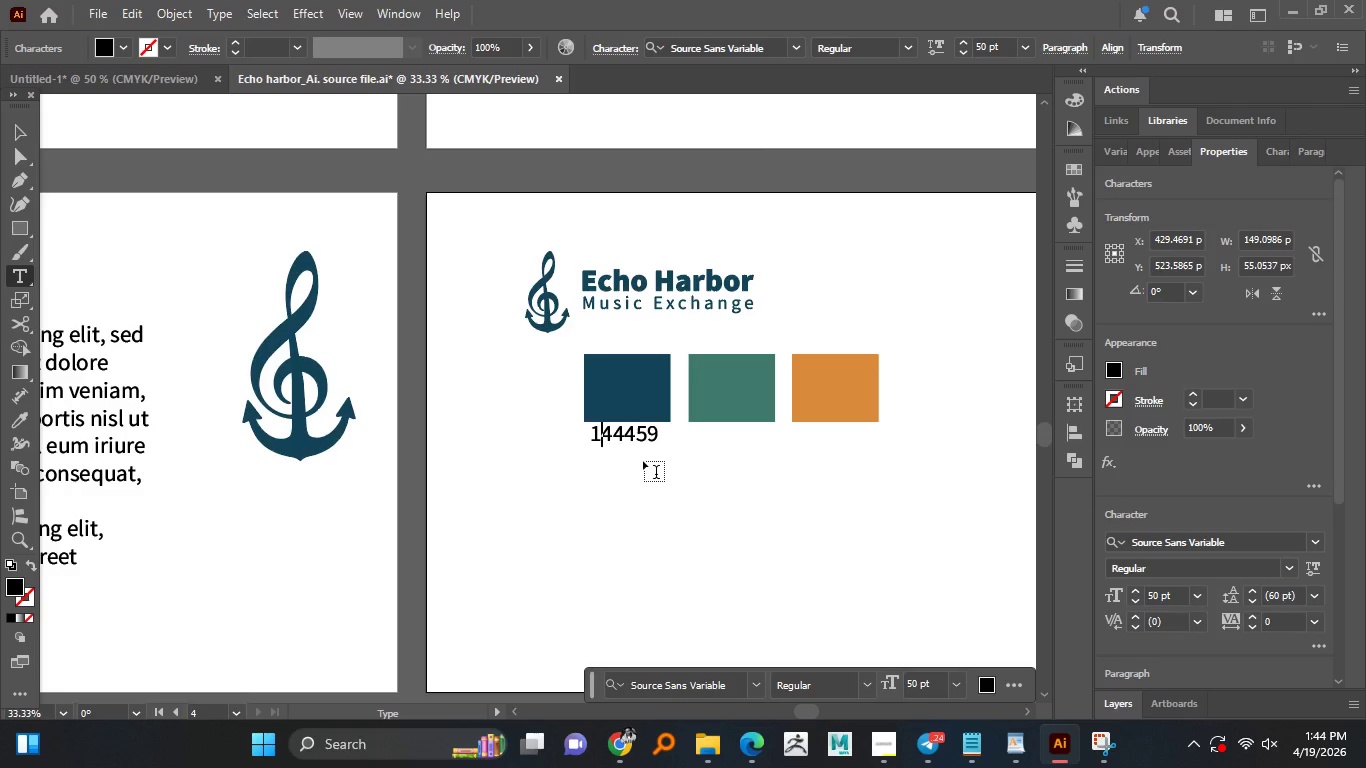 
key(ArrowLeft)
 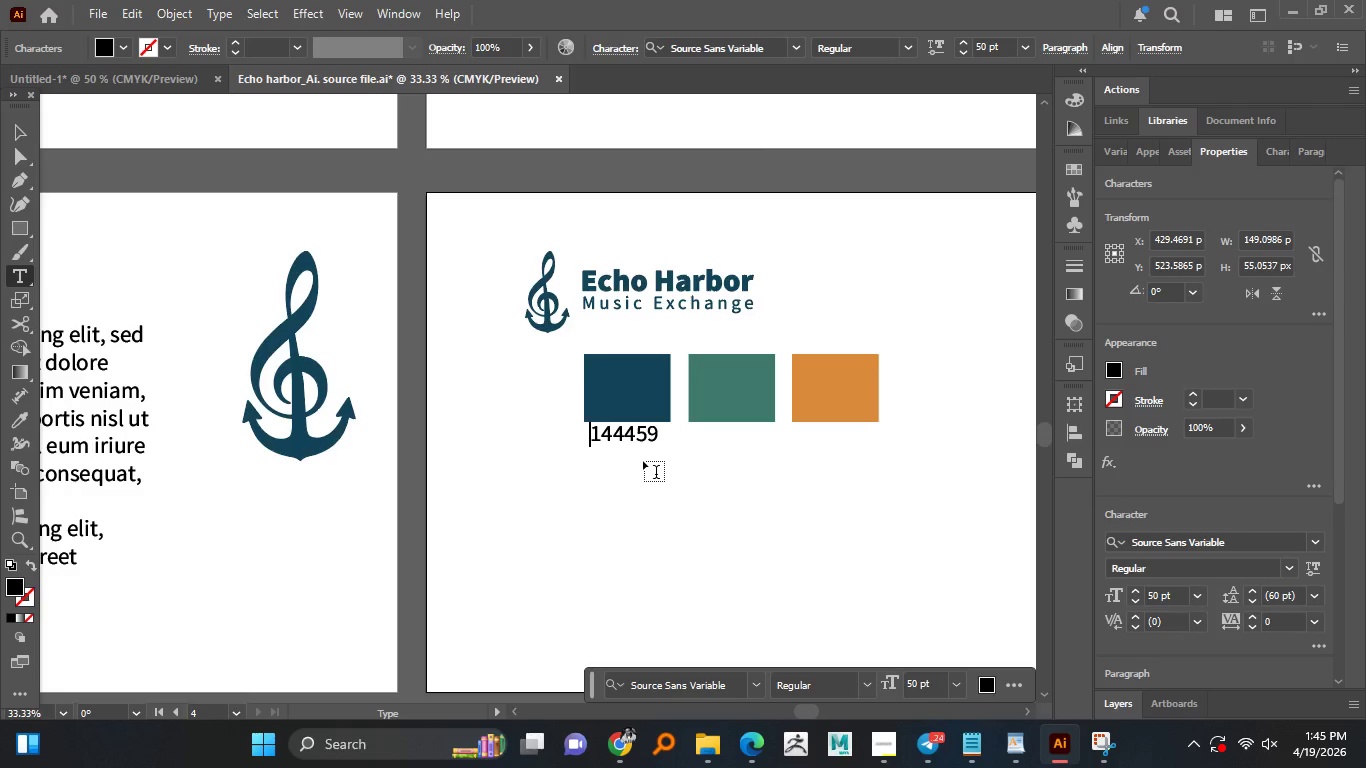 
key(Shift+3)
 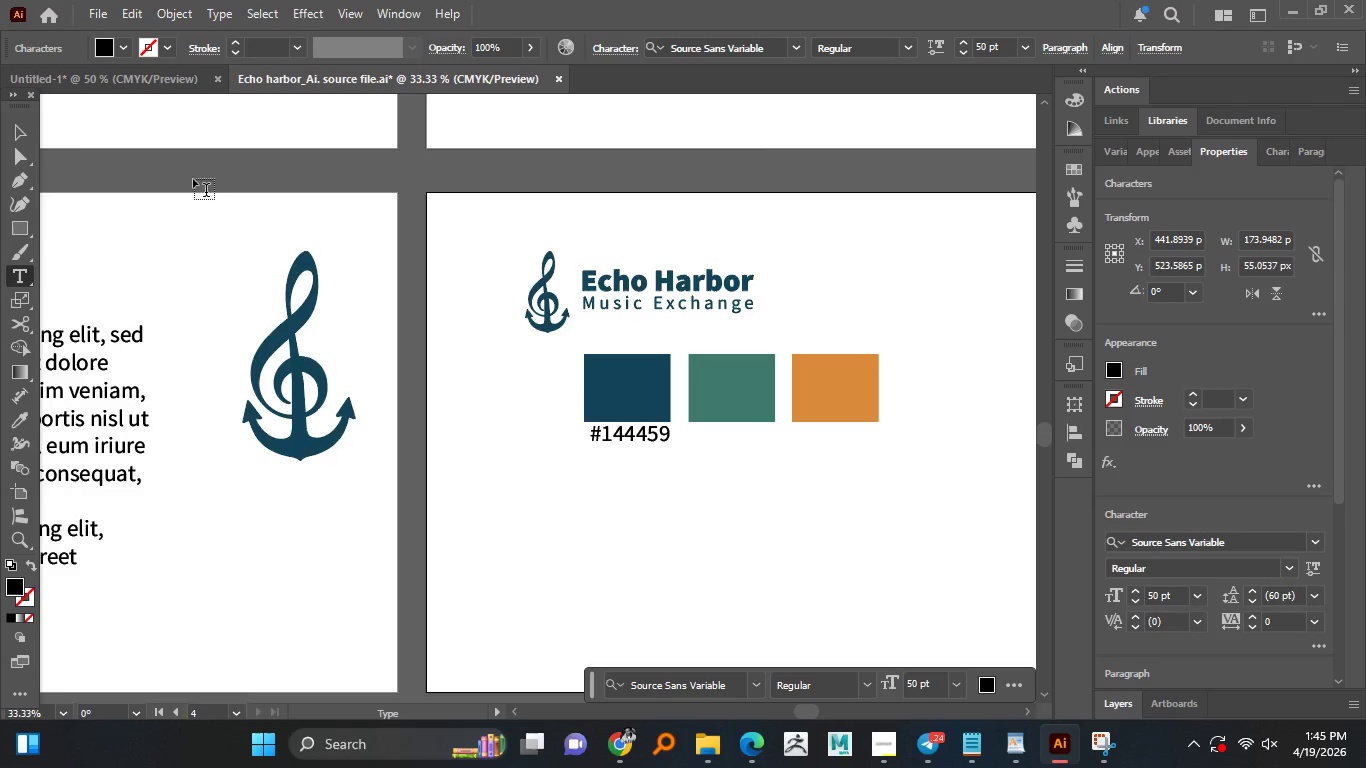 
left_click_drag(start_coordinate=[20, 130], to_coordinate=[823, 432])
 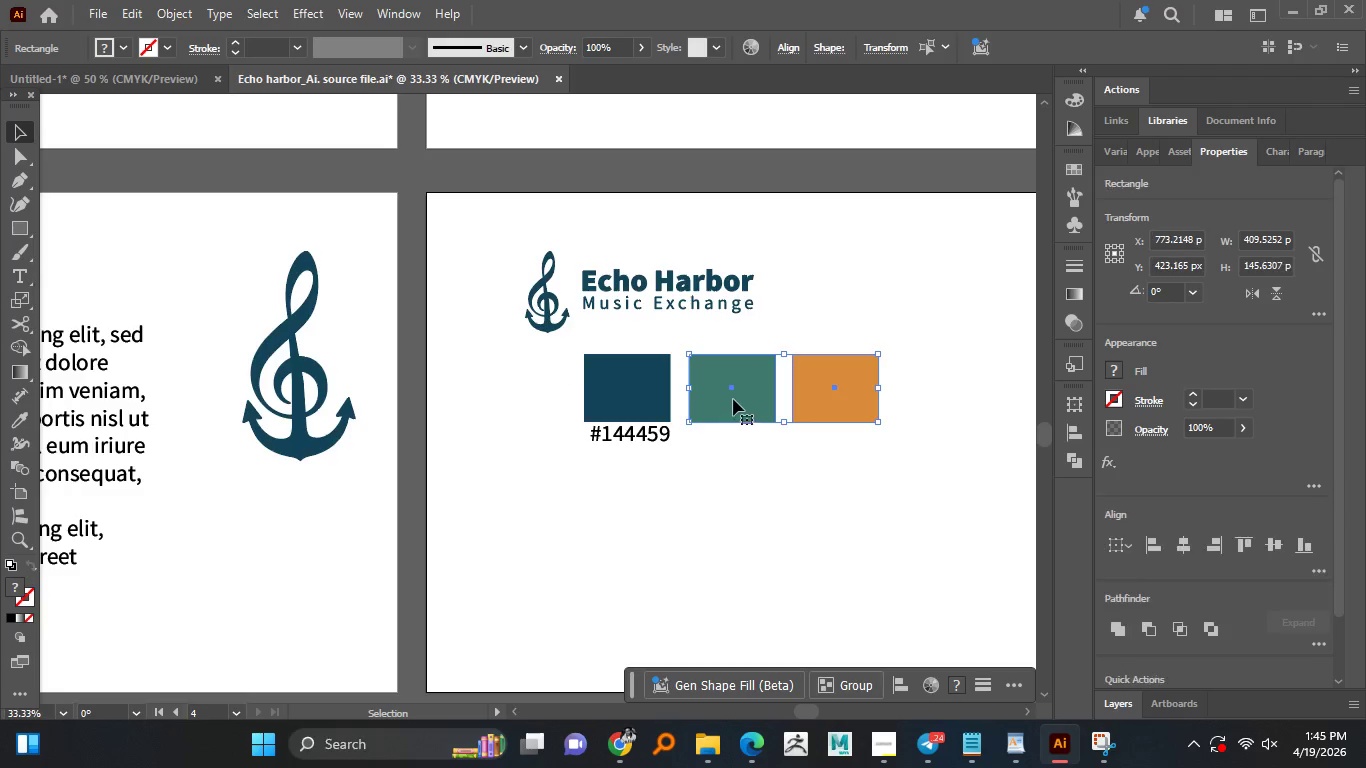 
hold_key(key=CapsLock, duration=1.5)
 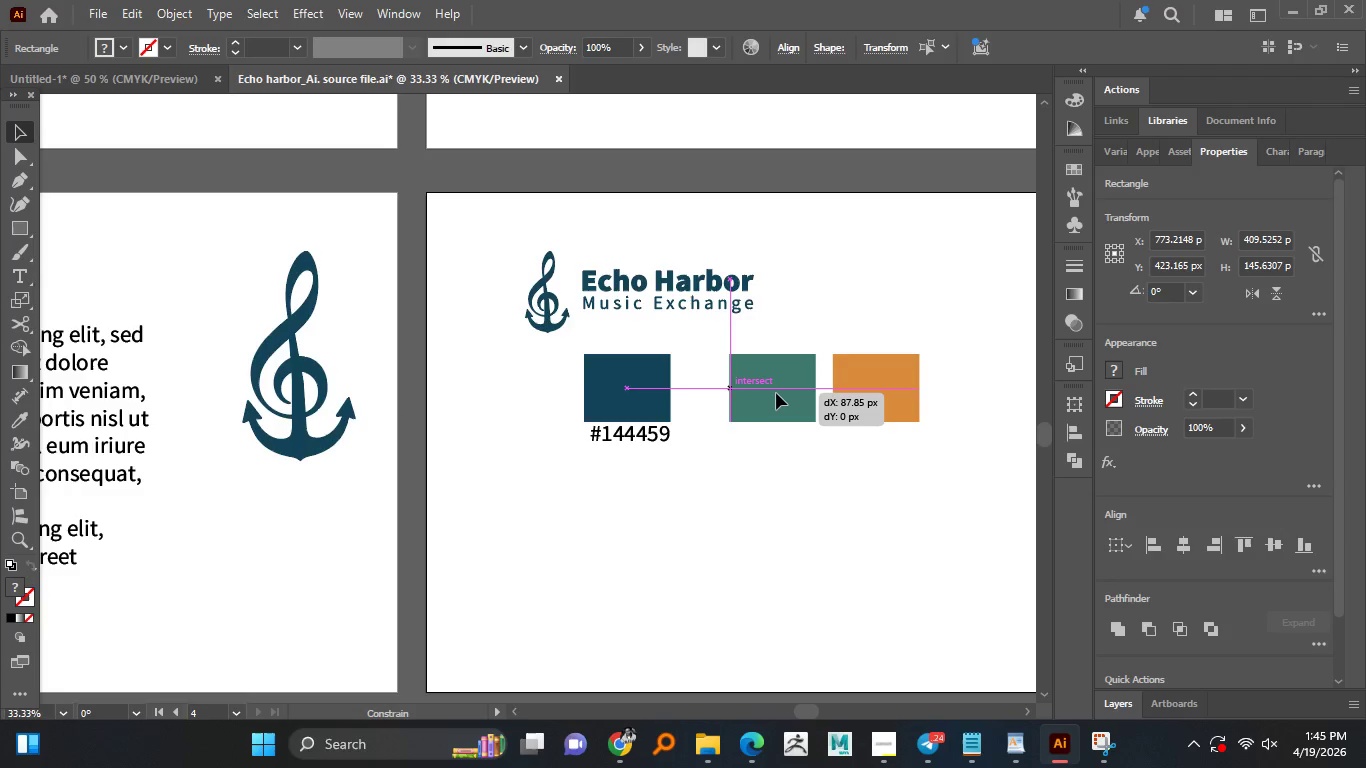 
left_click_drag(start_coordinate=[738, 399], to_coordinate=[769, 393])
 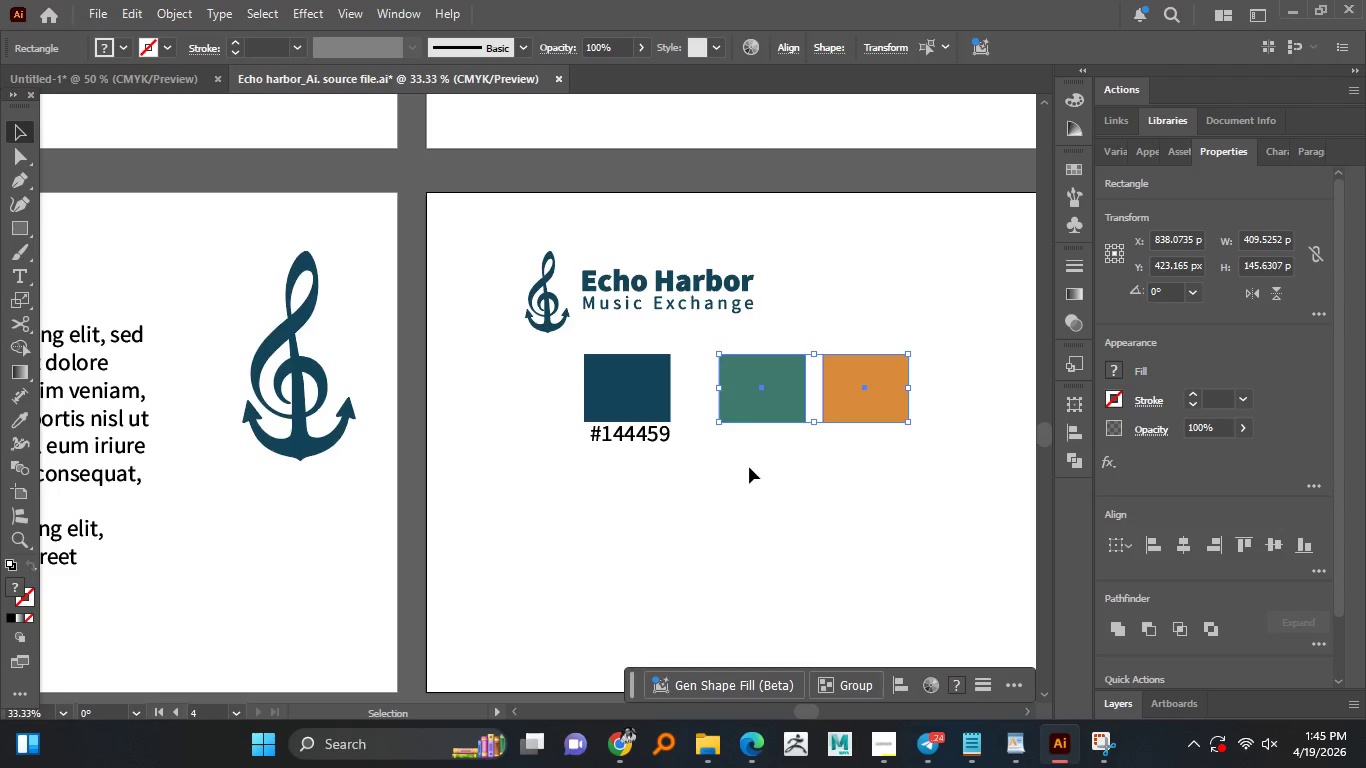 
key(CapsLock)
 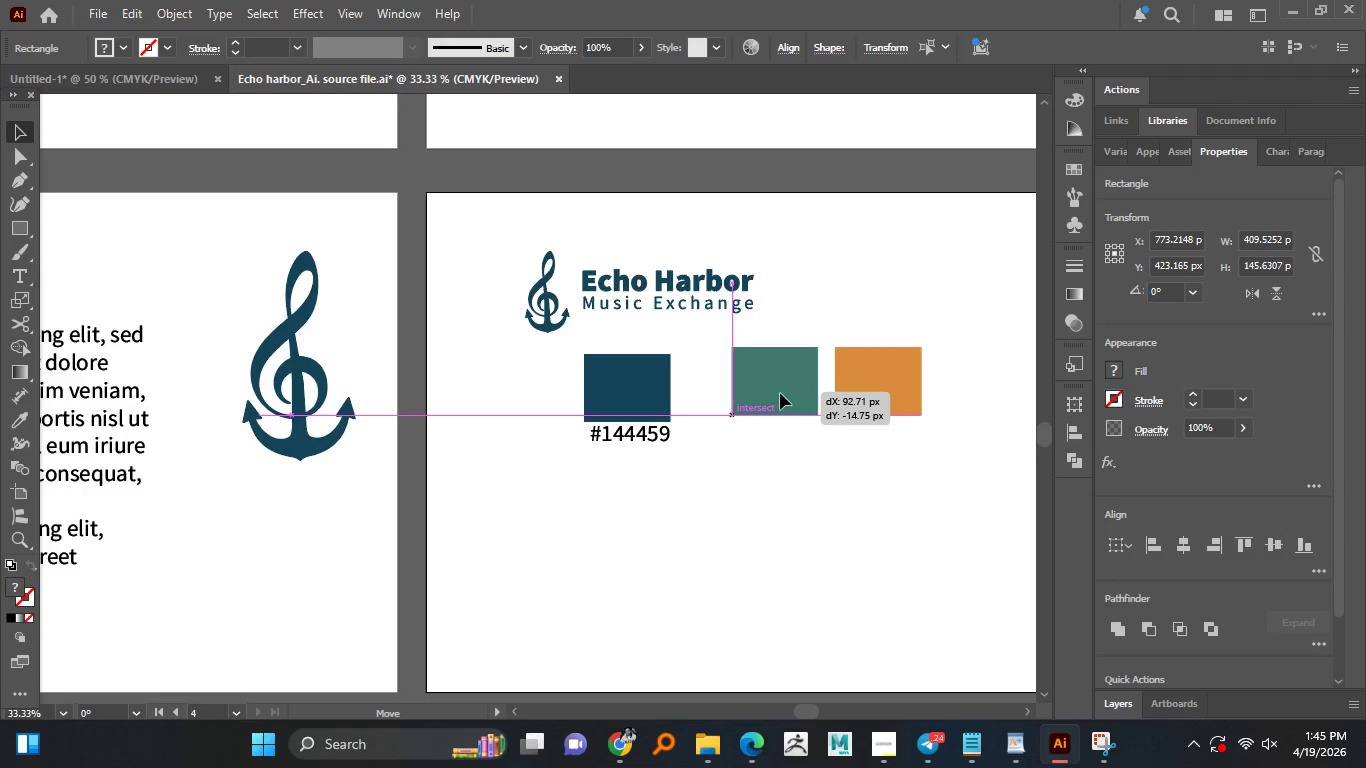 
hold_key(key=ShiftLeft, duration=1.52)
 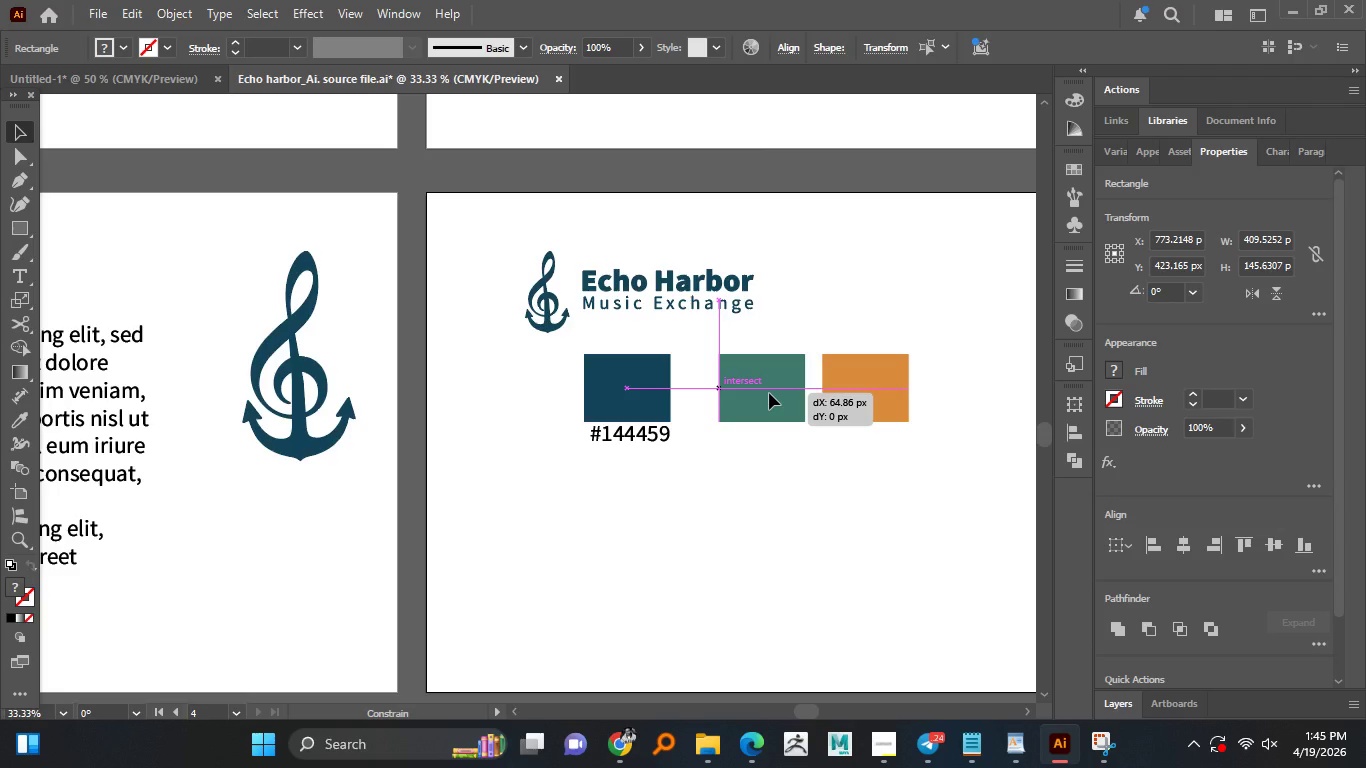 
hold_key(key=ShiftLeft, duration=1.5)
 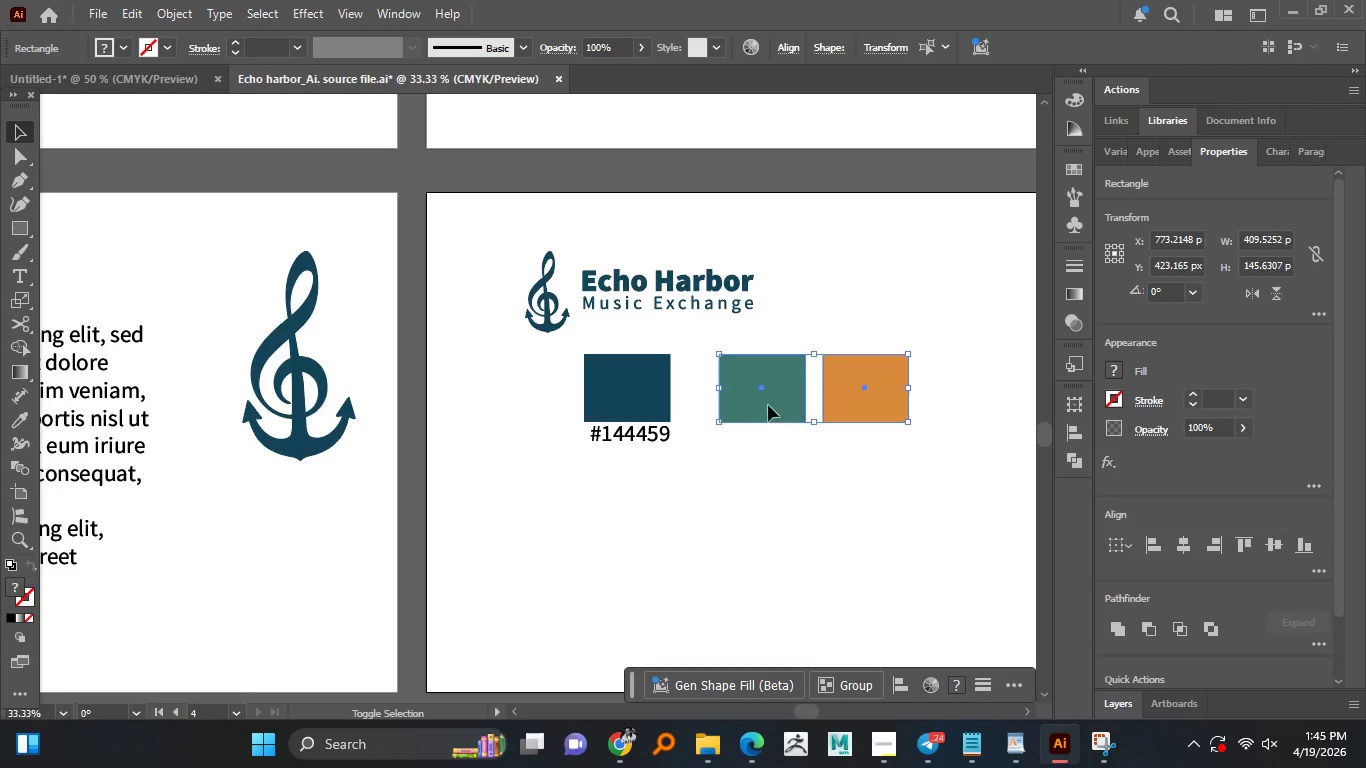 
key(Shift+ShiftLeft)
 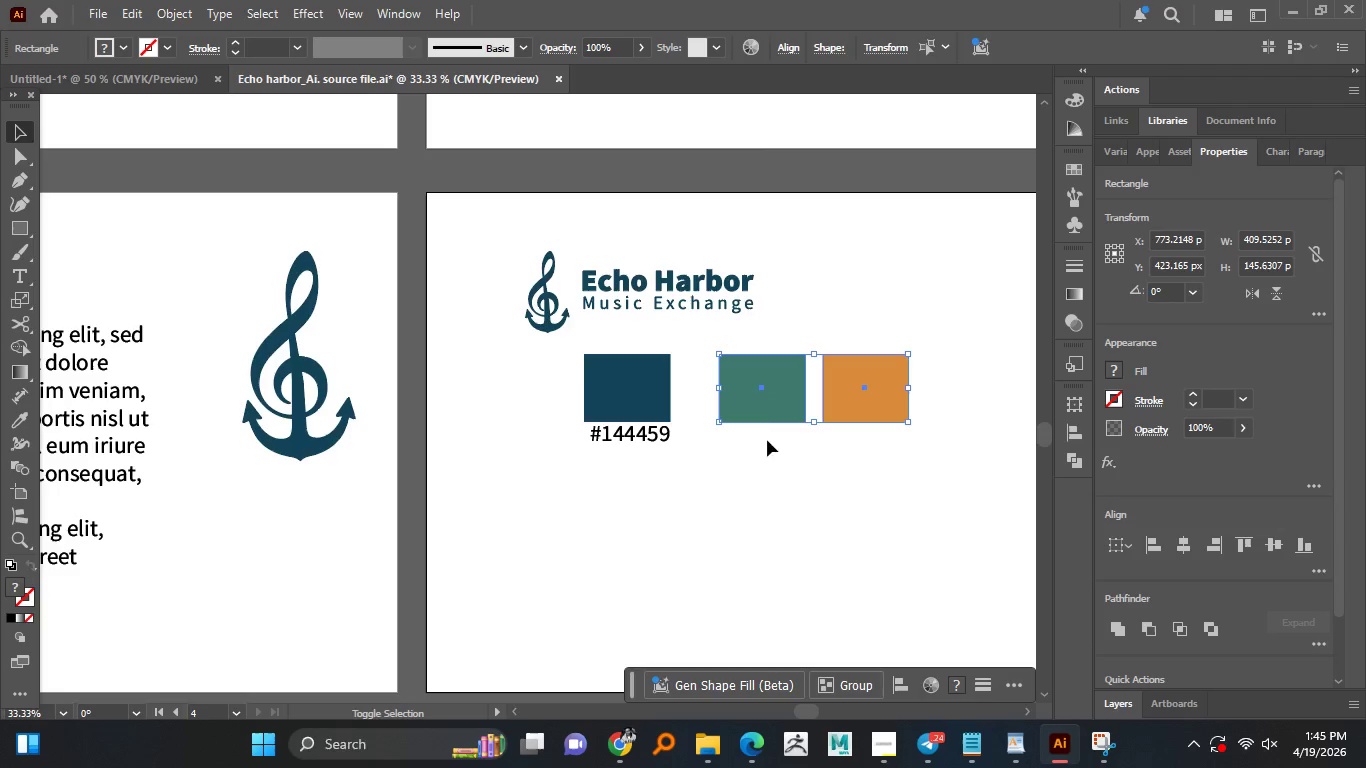 
key(Shift+ShiftLeft)
 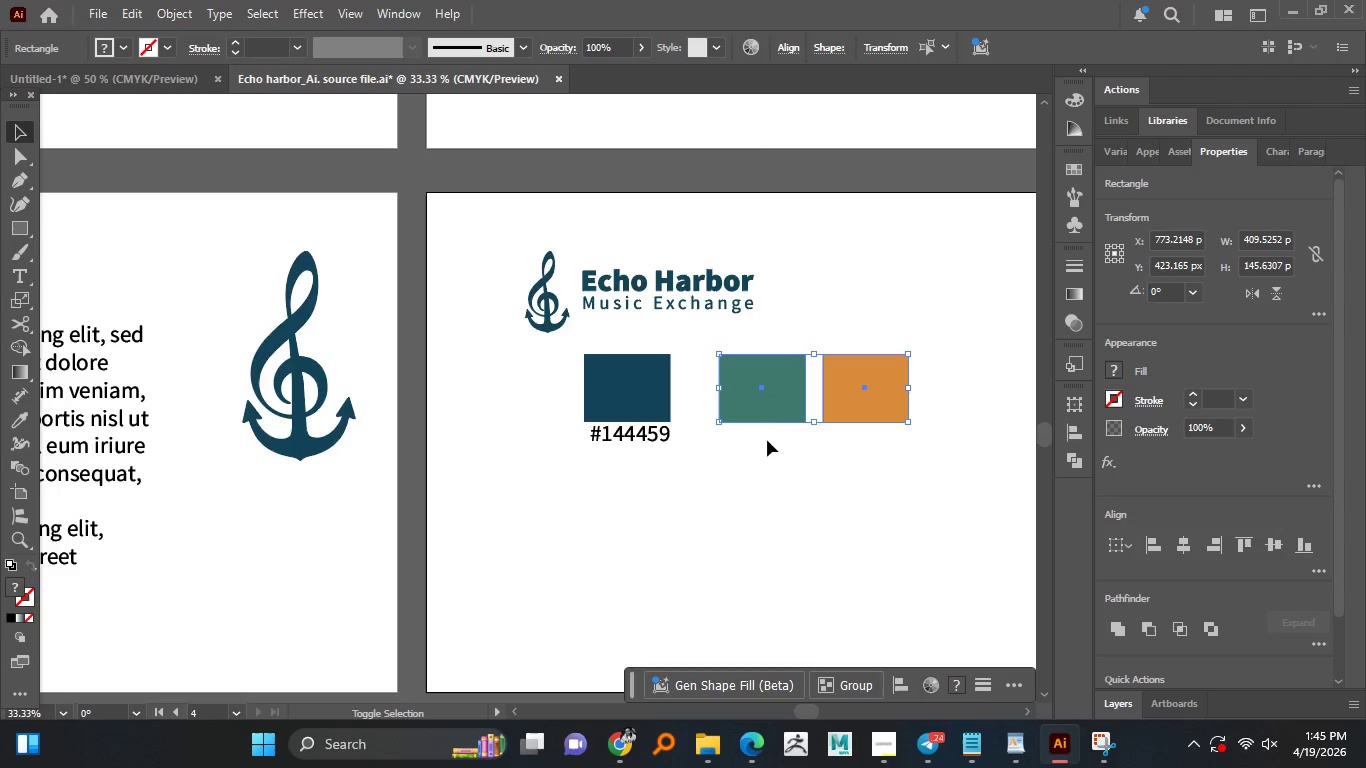 
key(Shift+ShiftLeft)
 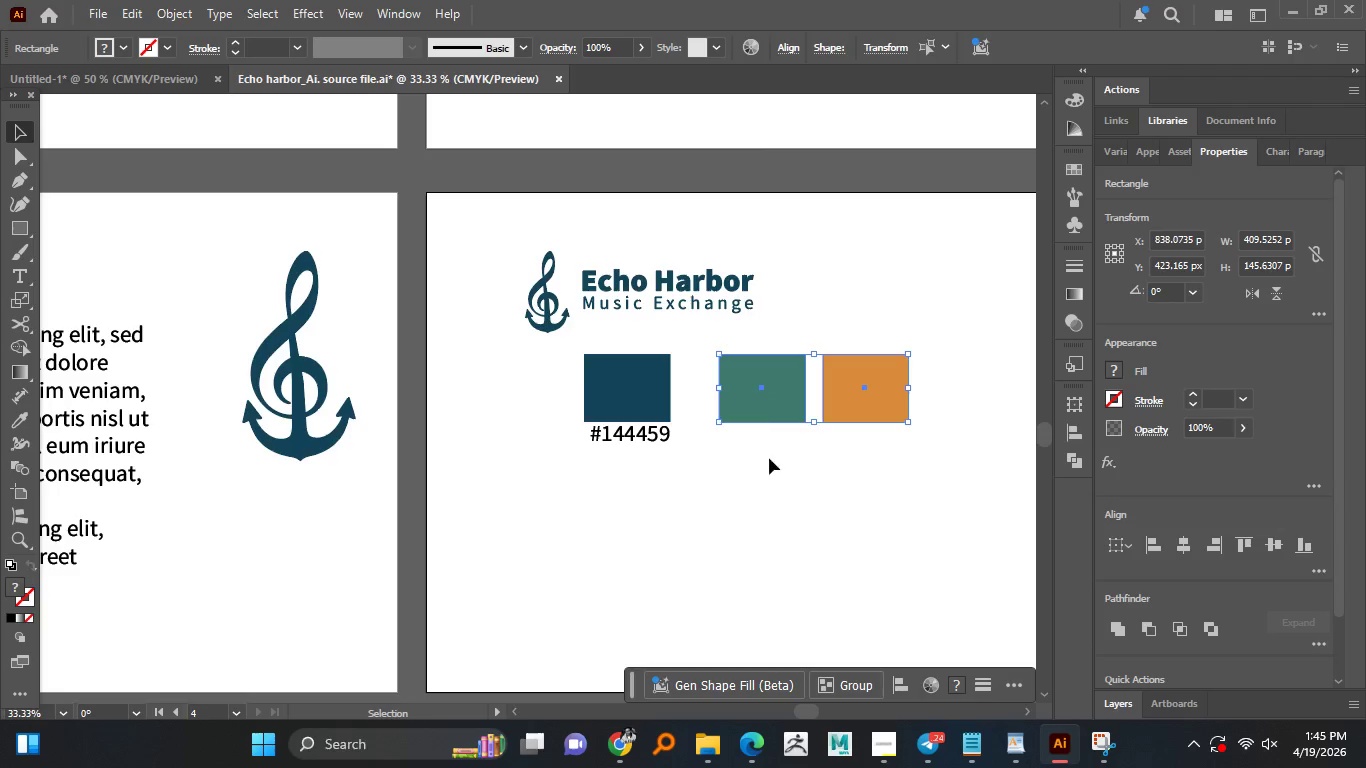 
key(Shift+ShiftLeft)
 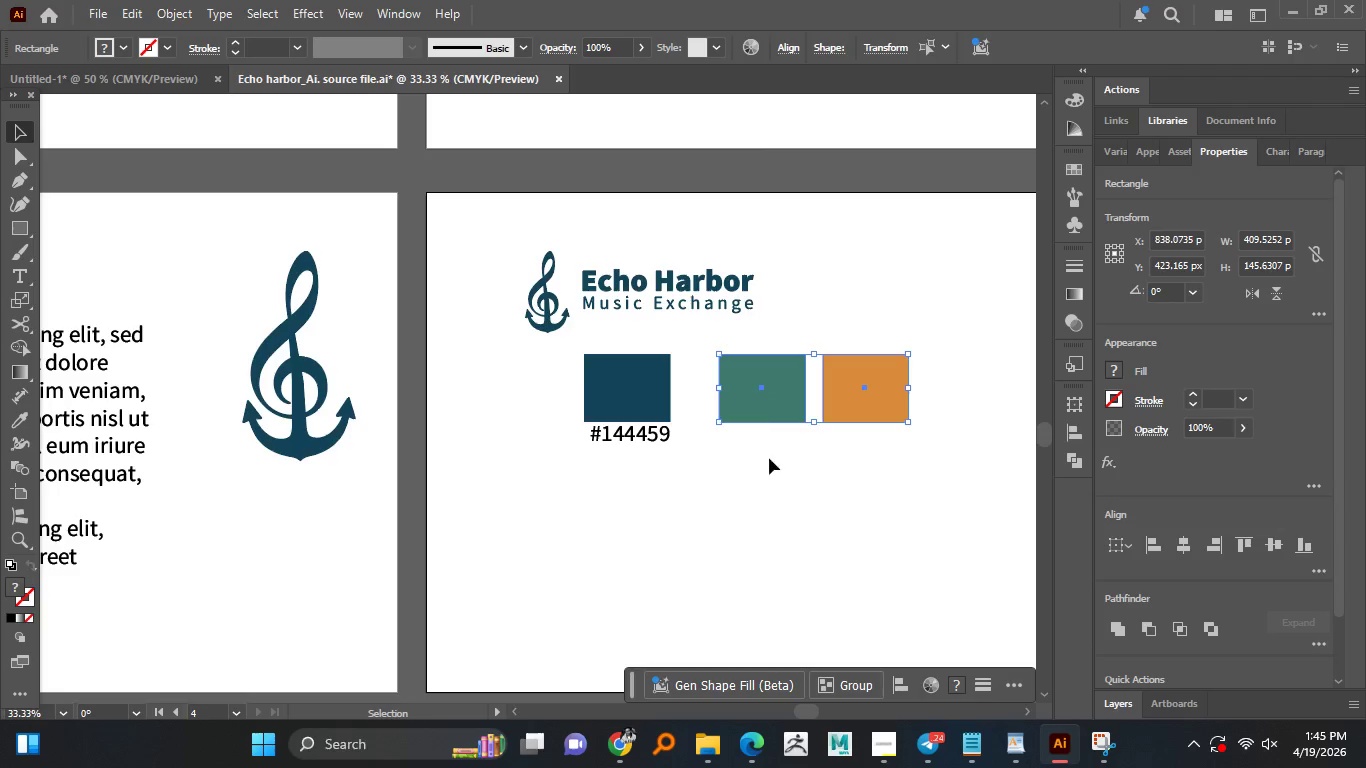 
key(Shift+ShiftLeft)
 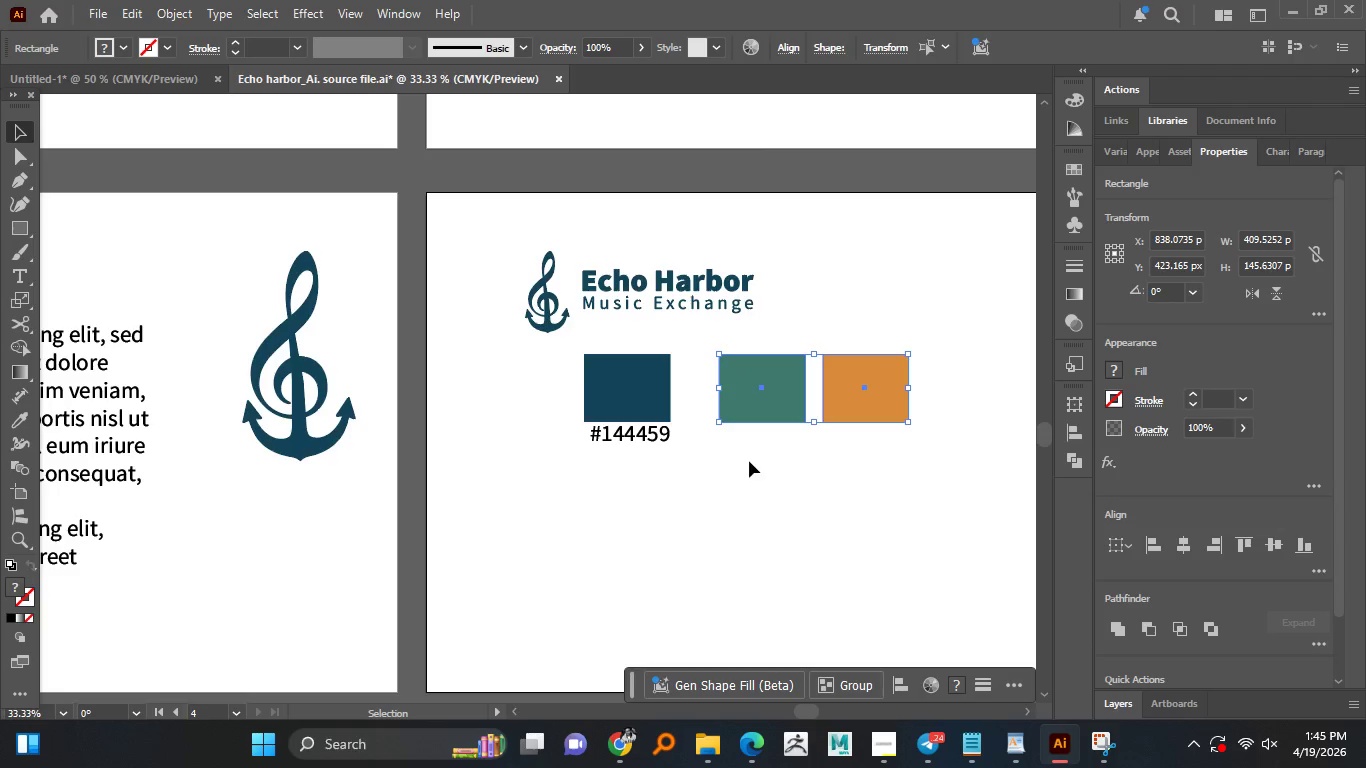 
key(Alt+AltLeft)
 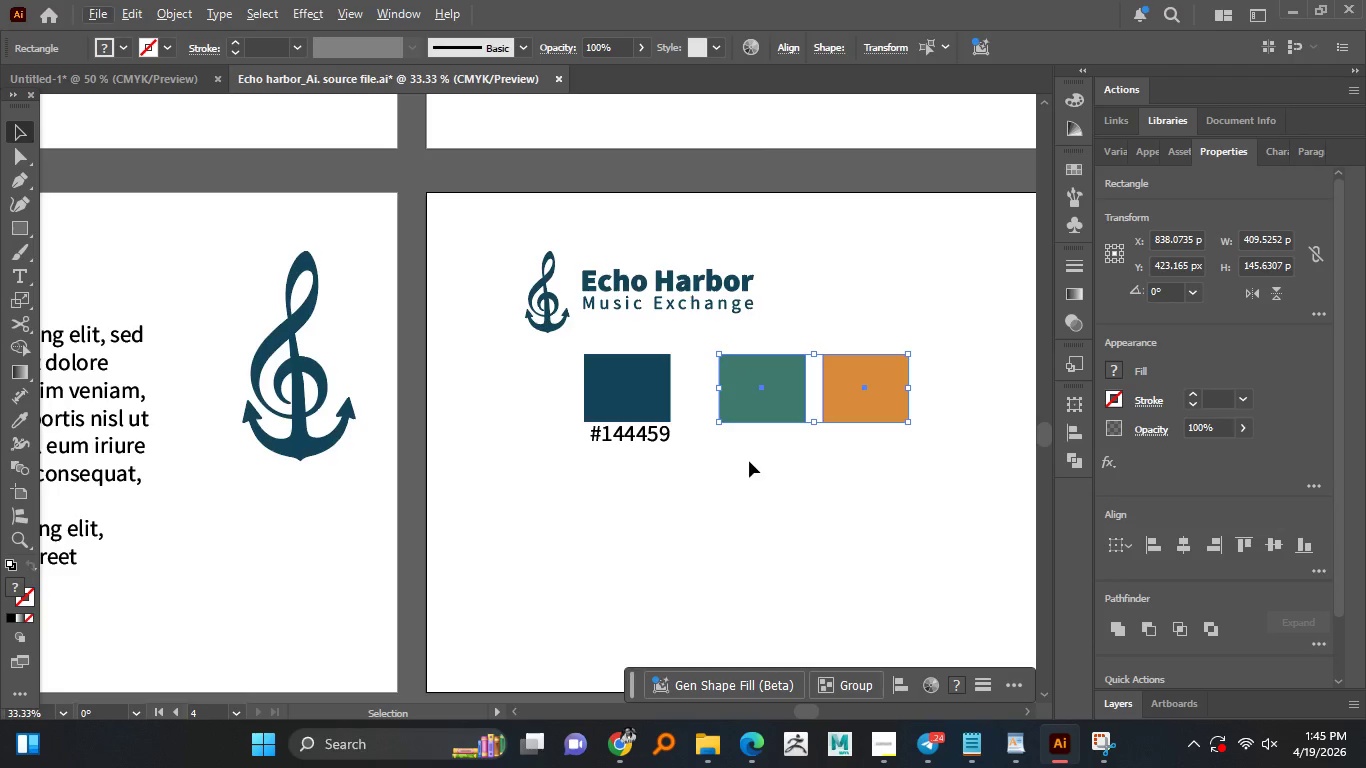 
hold_key(key=MetaLeft, duration=0.72)
 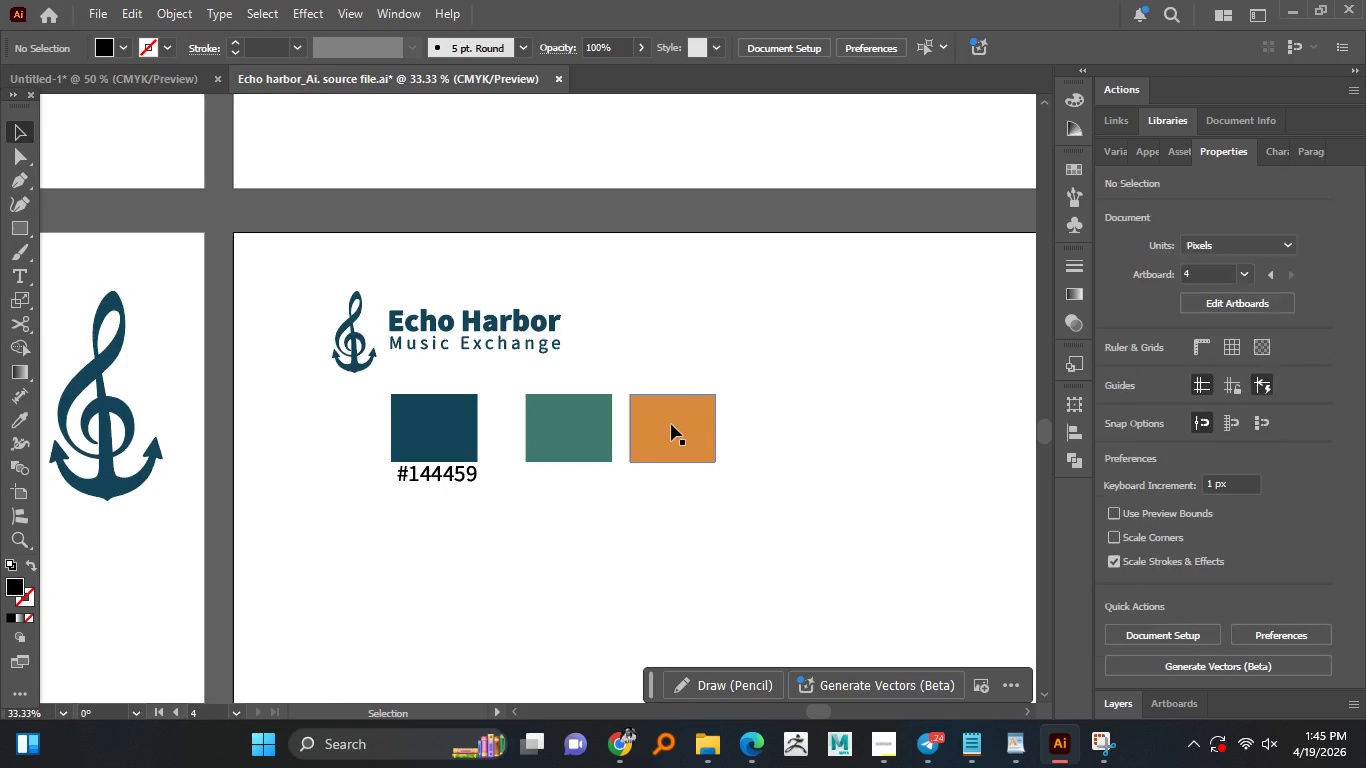 
left_click_drag(start_coordinate=[666, 430], to_coordinate=[696, 433])
 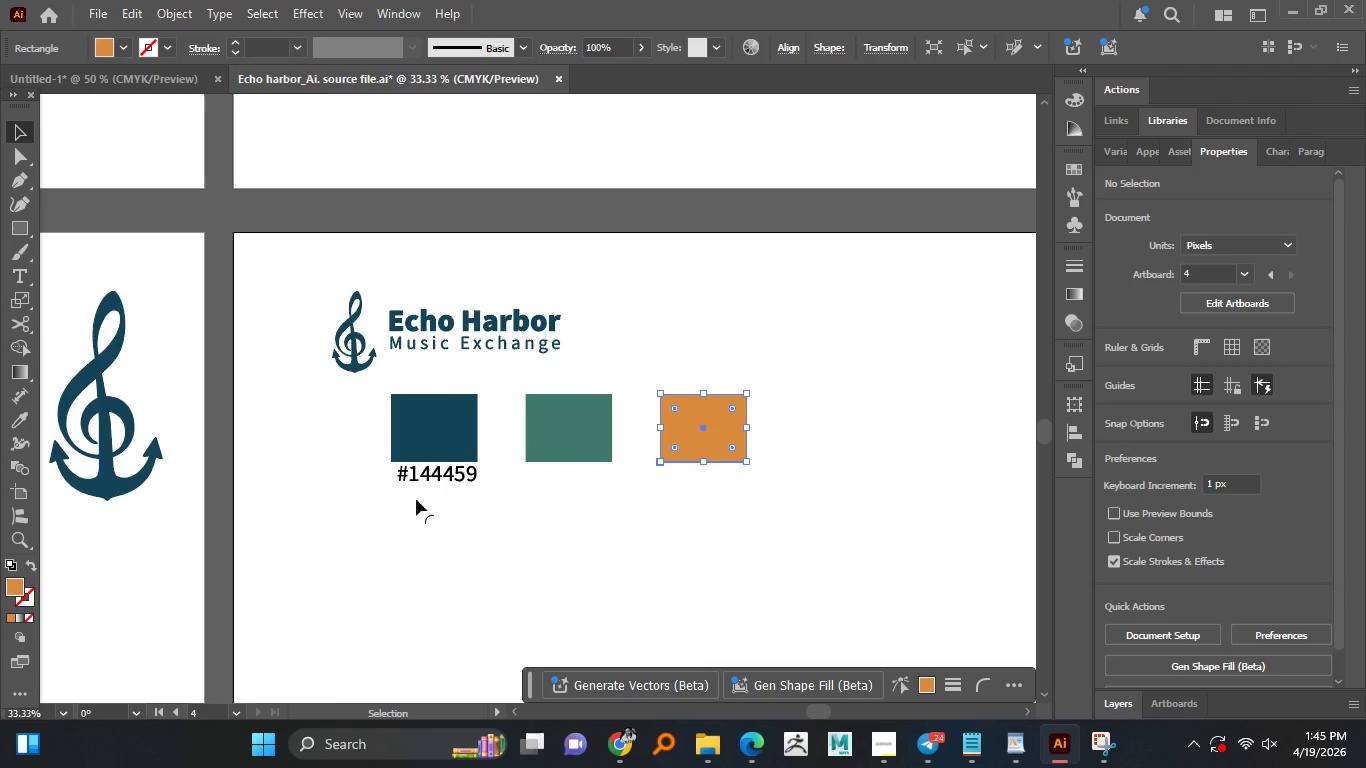 
hold_key(key=ShiftLeft, duration=1.5)
 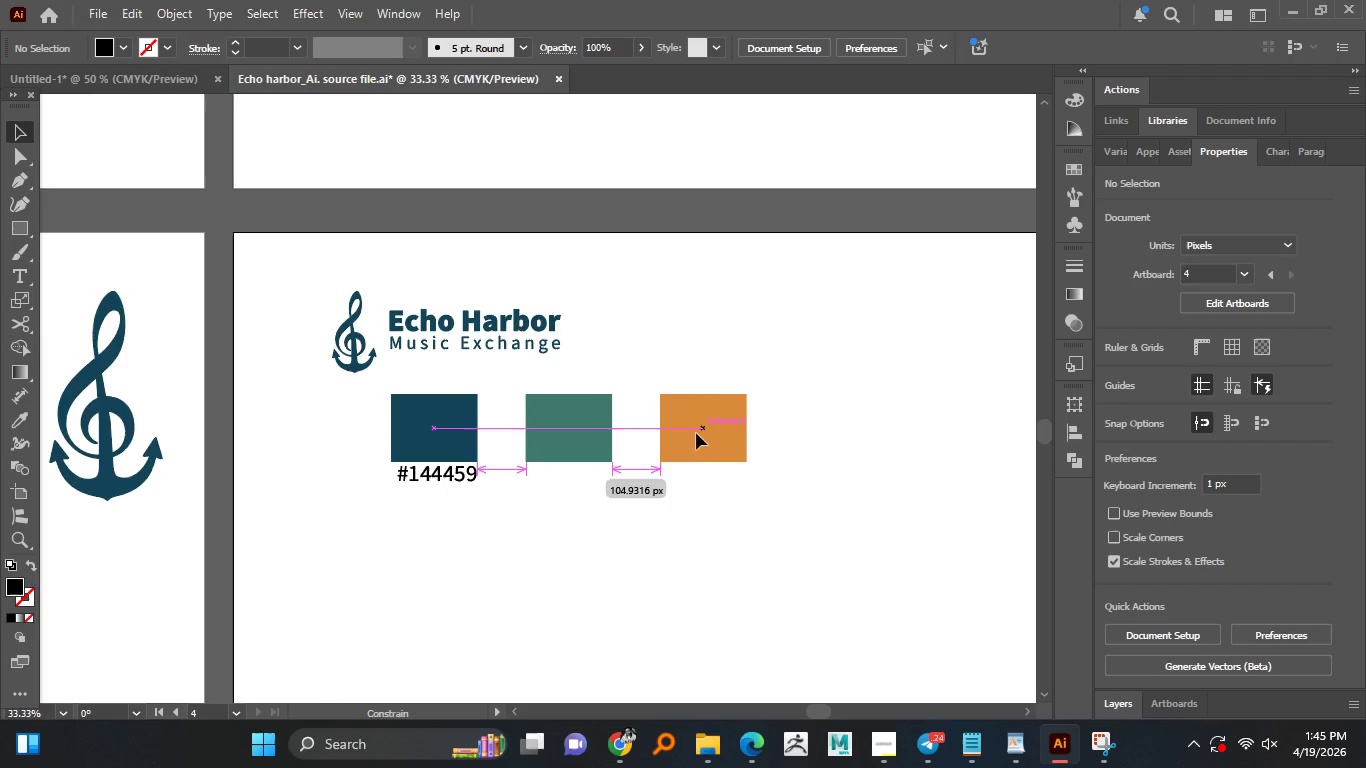 
hold_key(key=ShiftLeft, duration=0.98)
 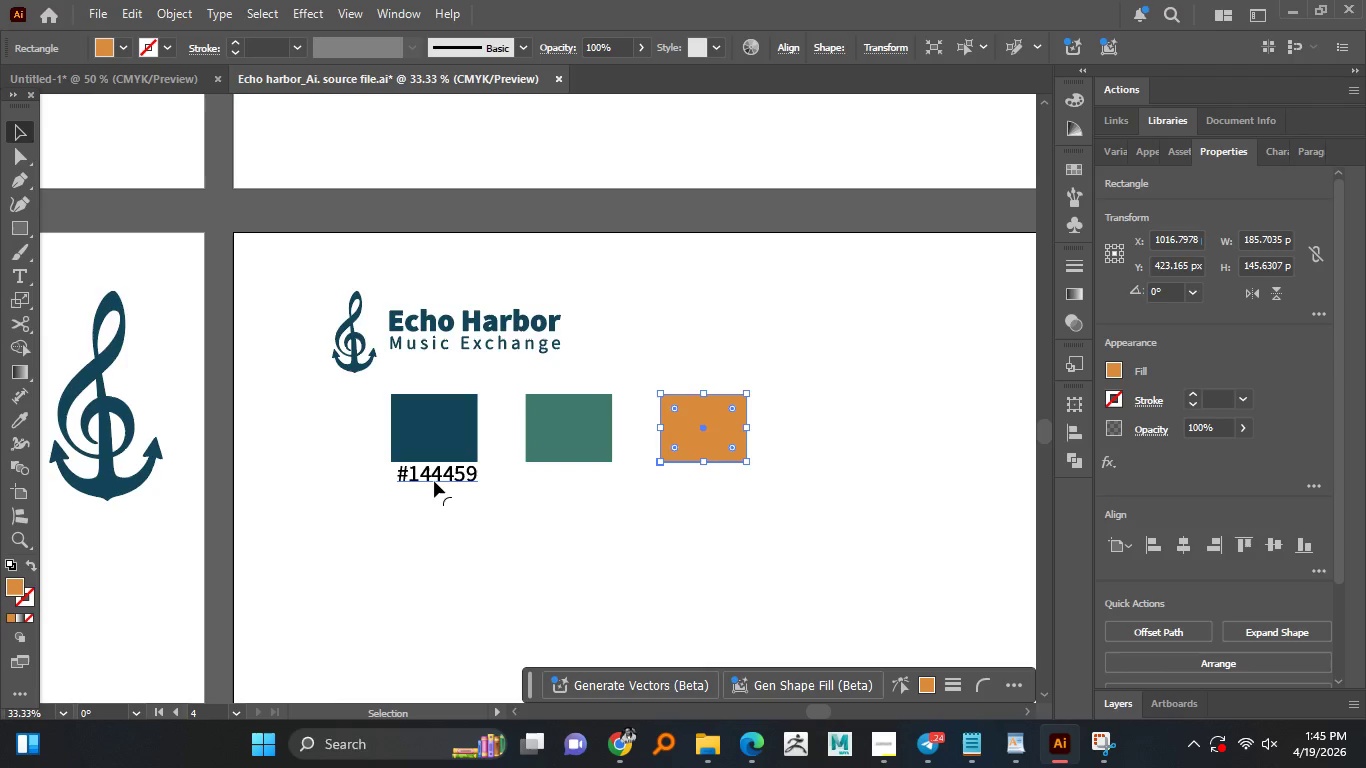 
left_click_drag(start_coordinate=[435, 481], to_coordinate=[434, 499])
 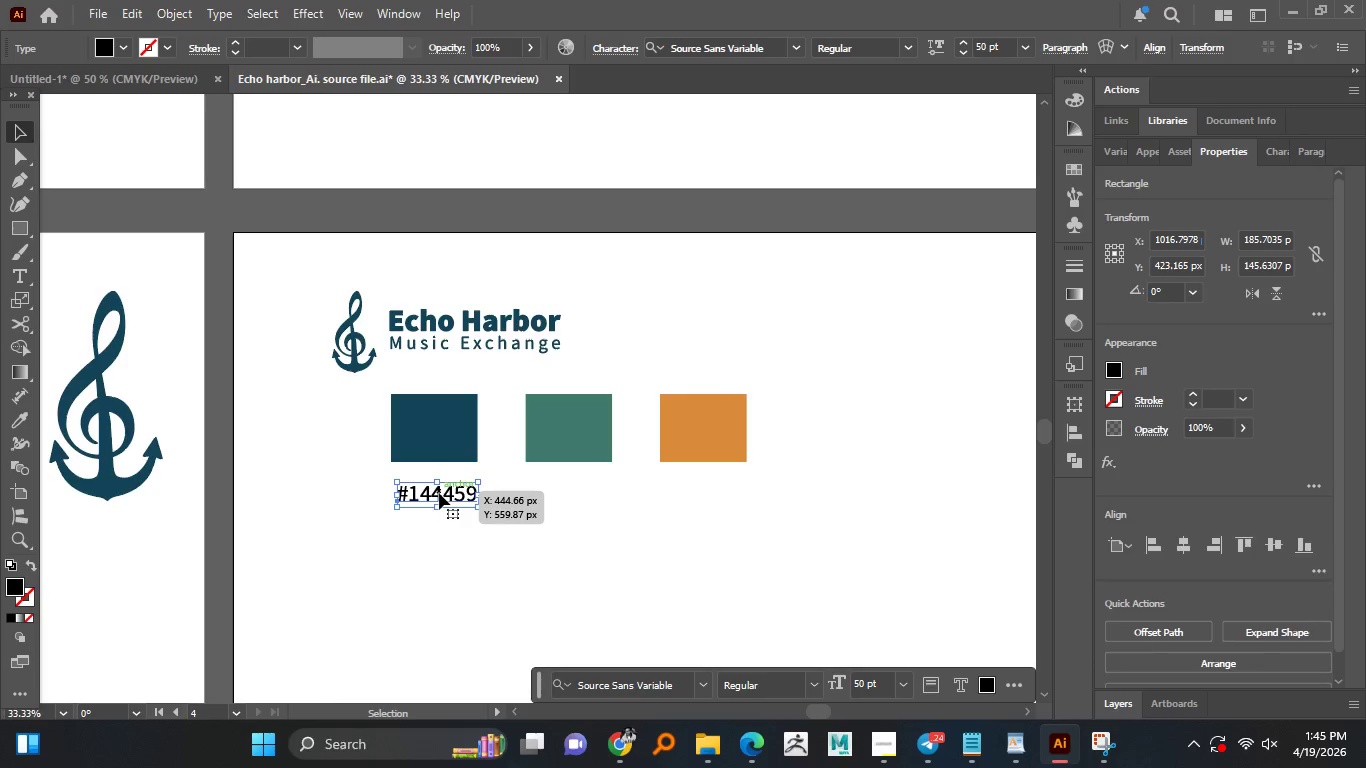 
hold_key(key=ShiftLeft, duration=0.98)
 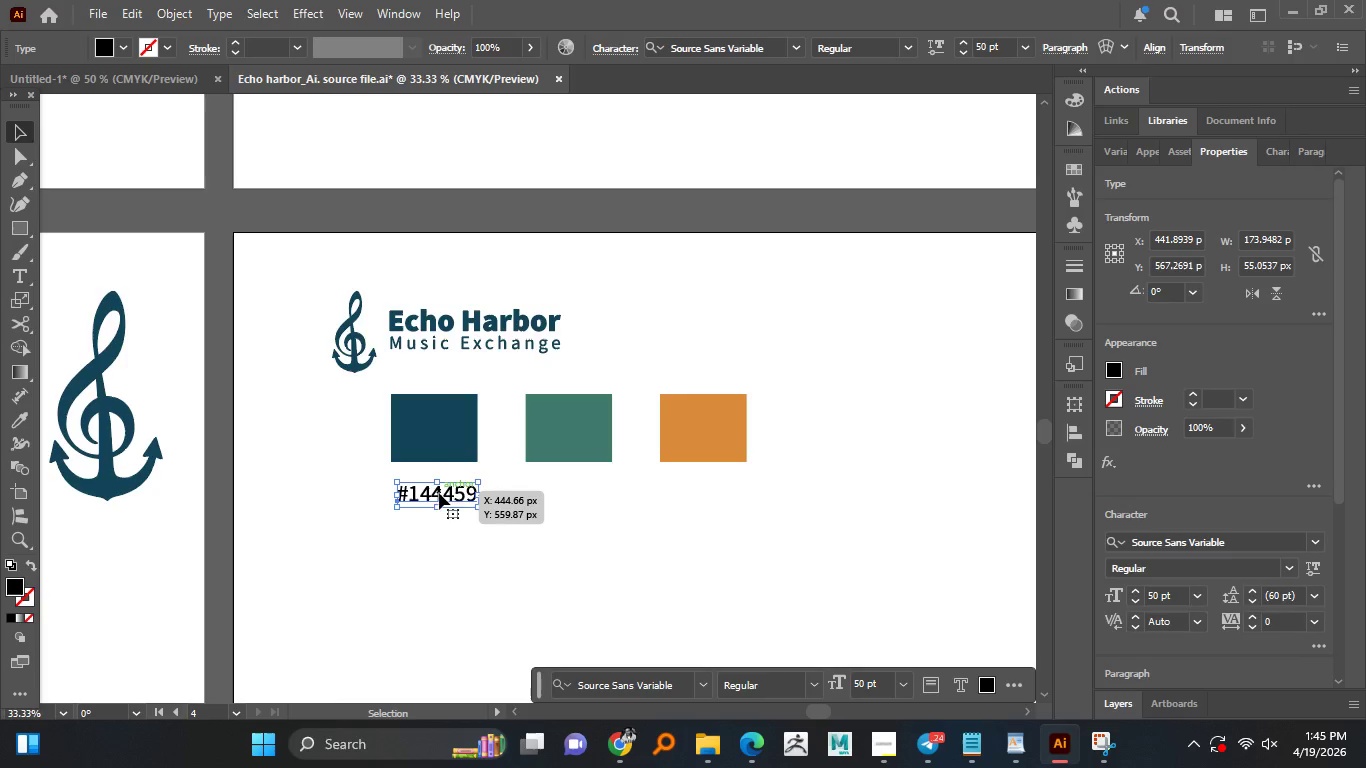 
hold_key(key=AltLeft, duration=1.83)
 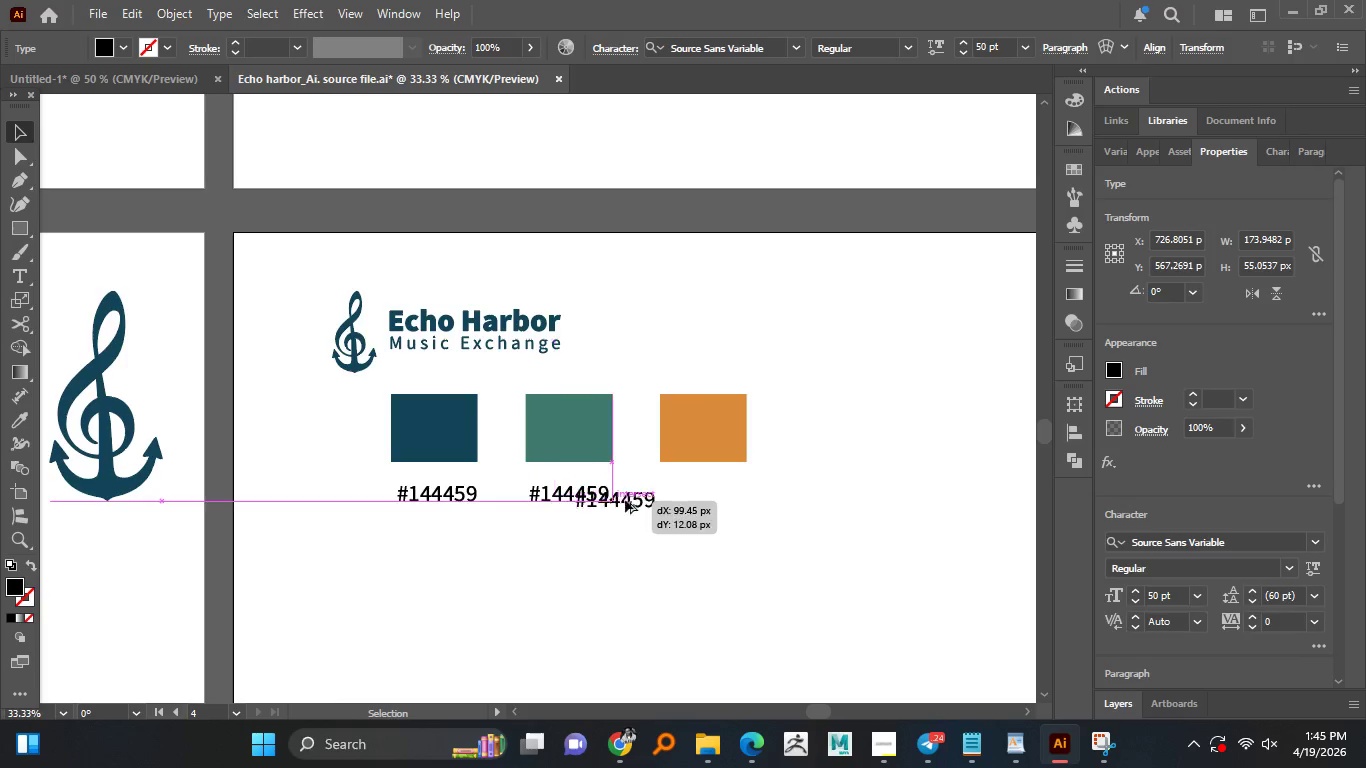 
hold_key(key=ShiftLeft, duration=0.91)
 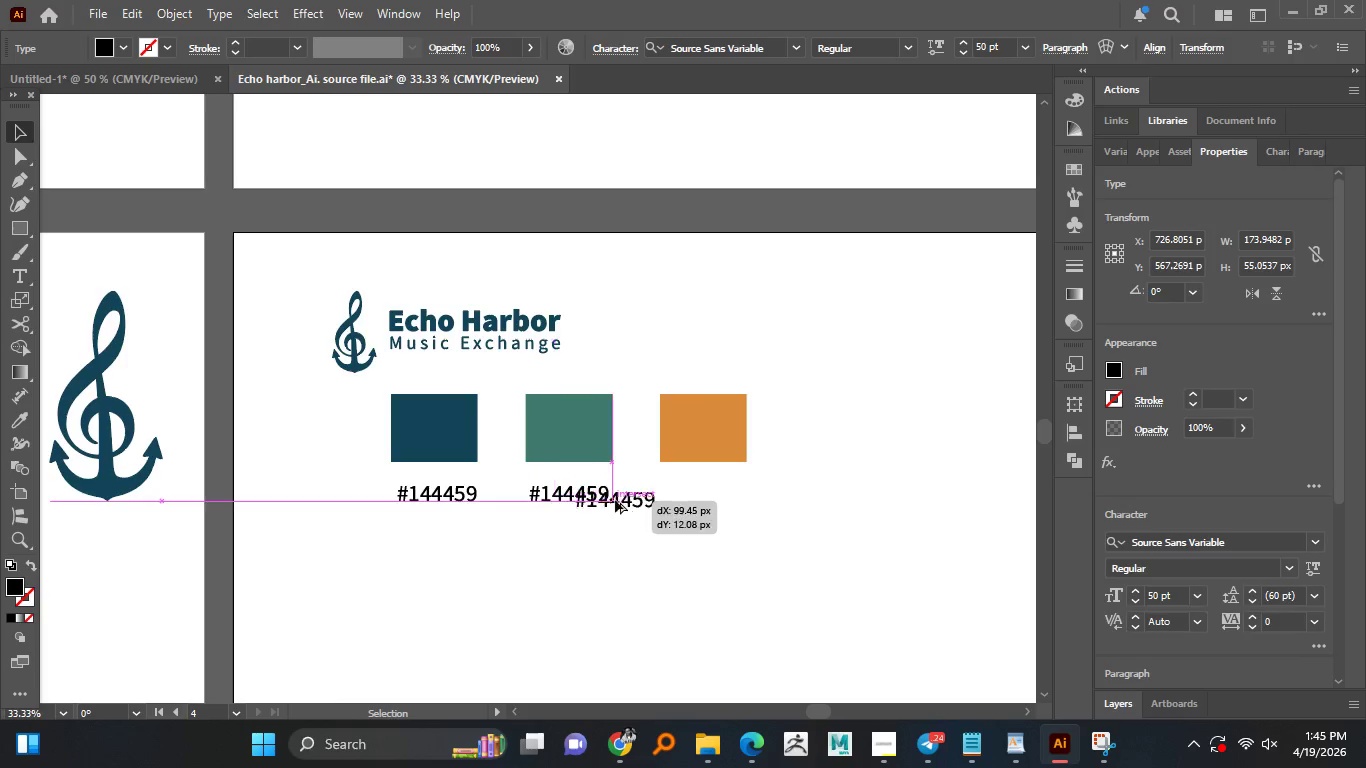 
hold_key(key=ShiftLeft, duration=1.52)
left_click_drag(start_coordinate=[569, 495], to_coordinate=[696, 502])
 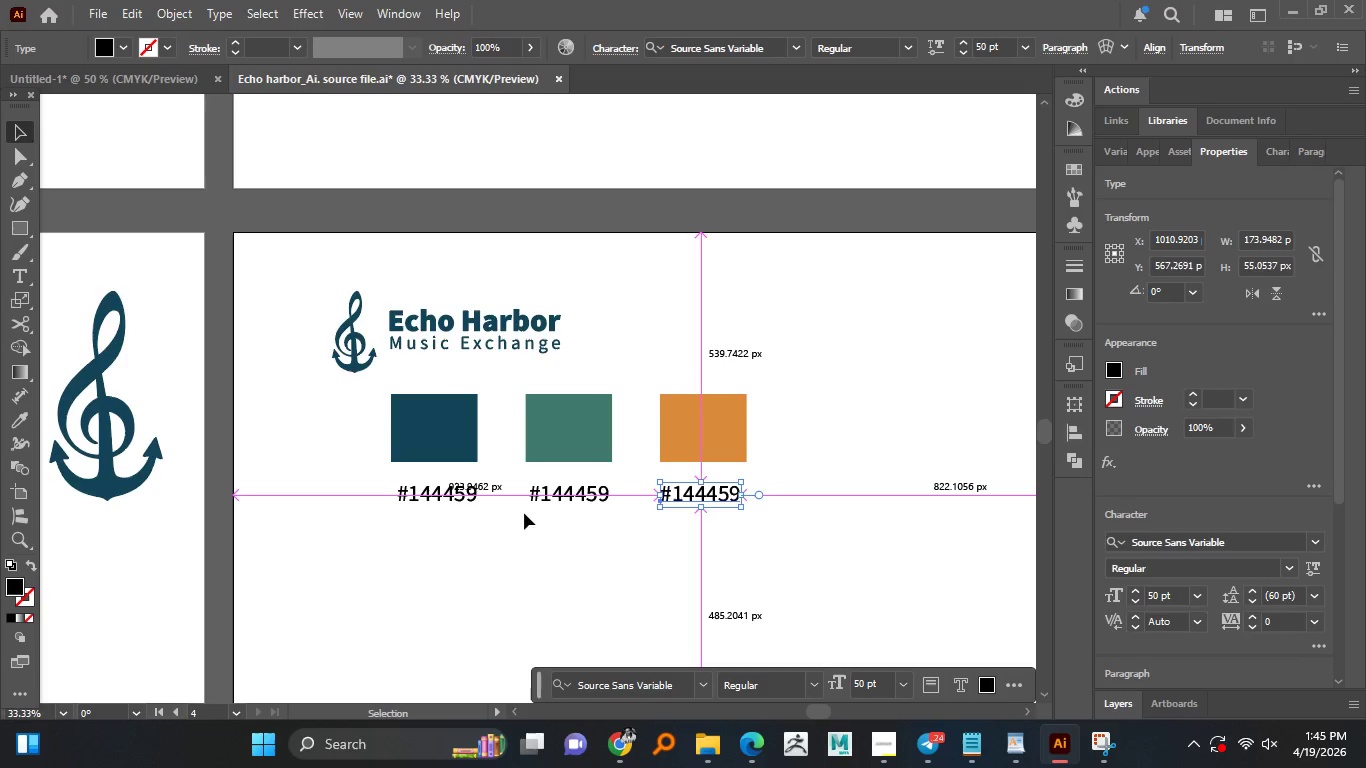 
hold_key(key=AltLeft, duration=1.7)
 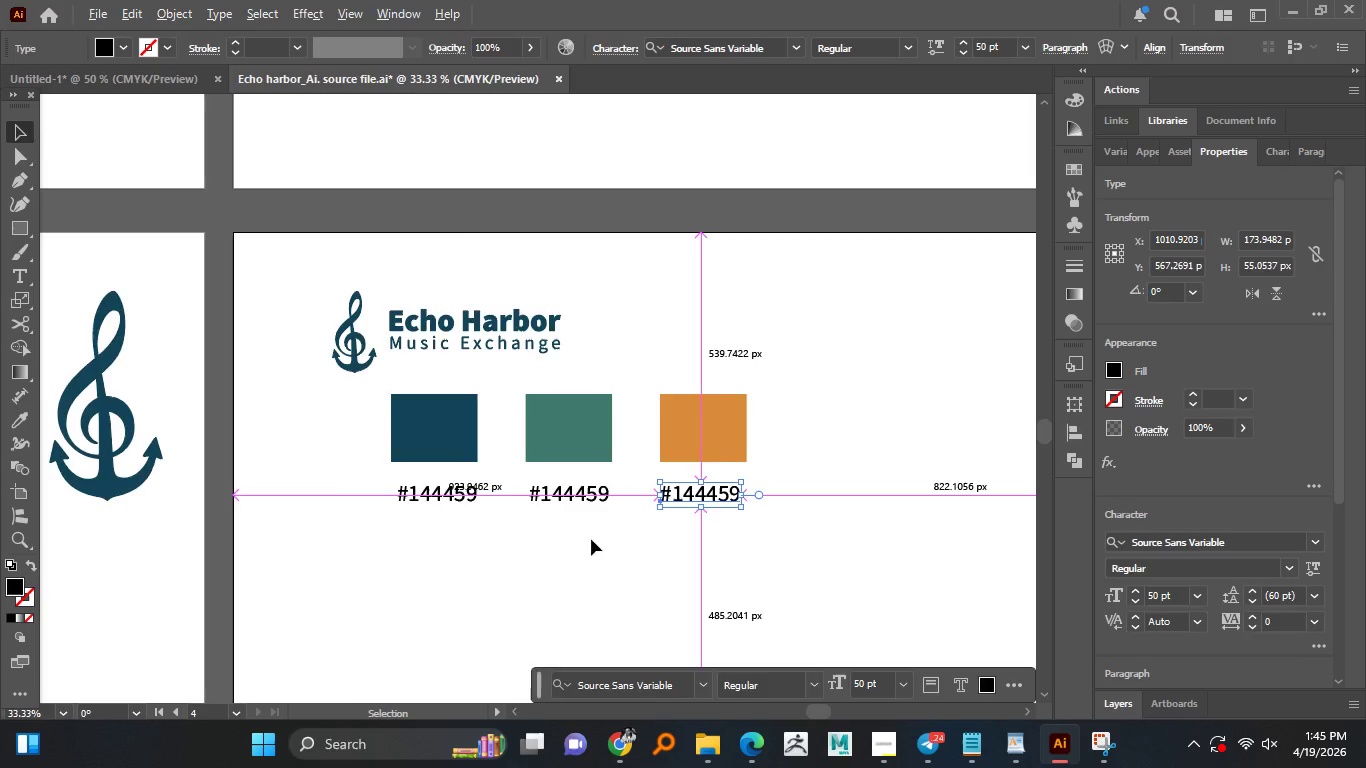 
hold_key(key=ShiftLeft, duration=0.66)
 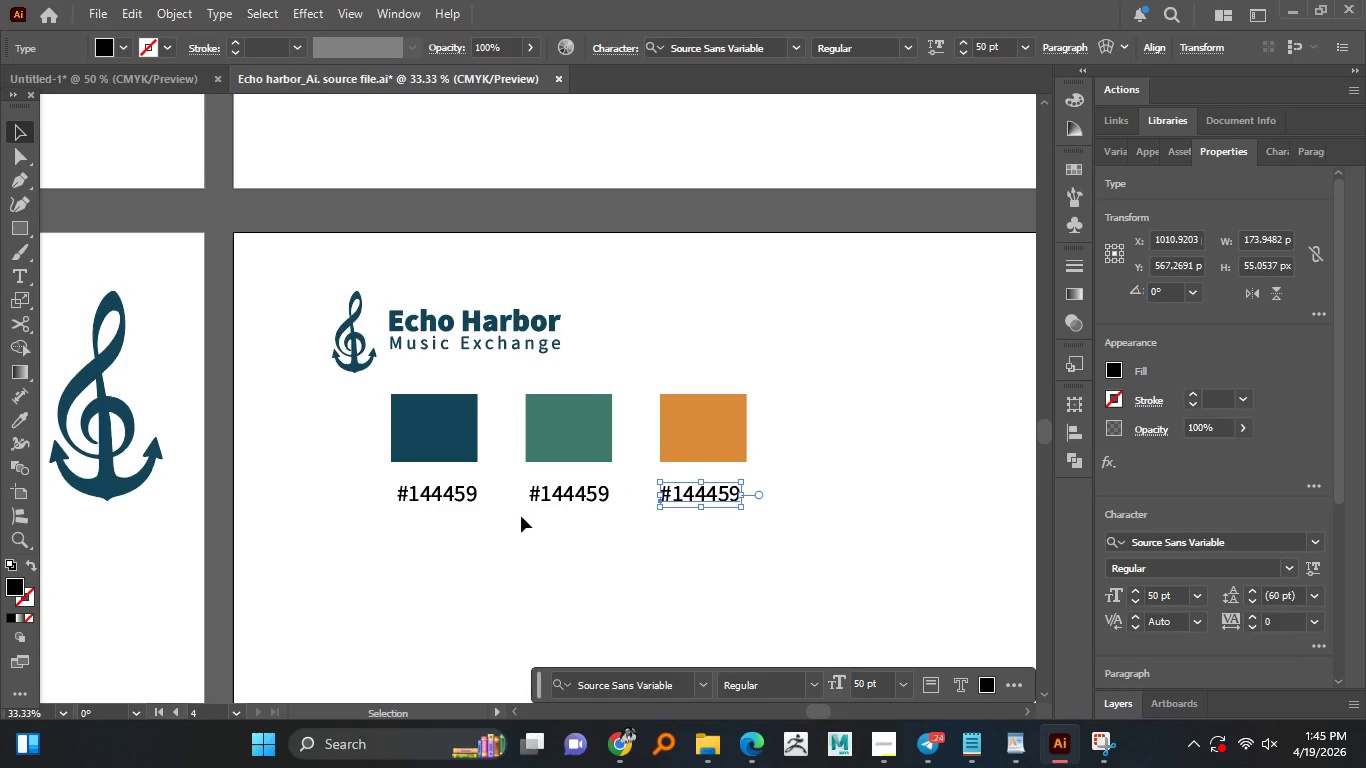 
hold_key(key=AltLeft, duration=1.11)
 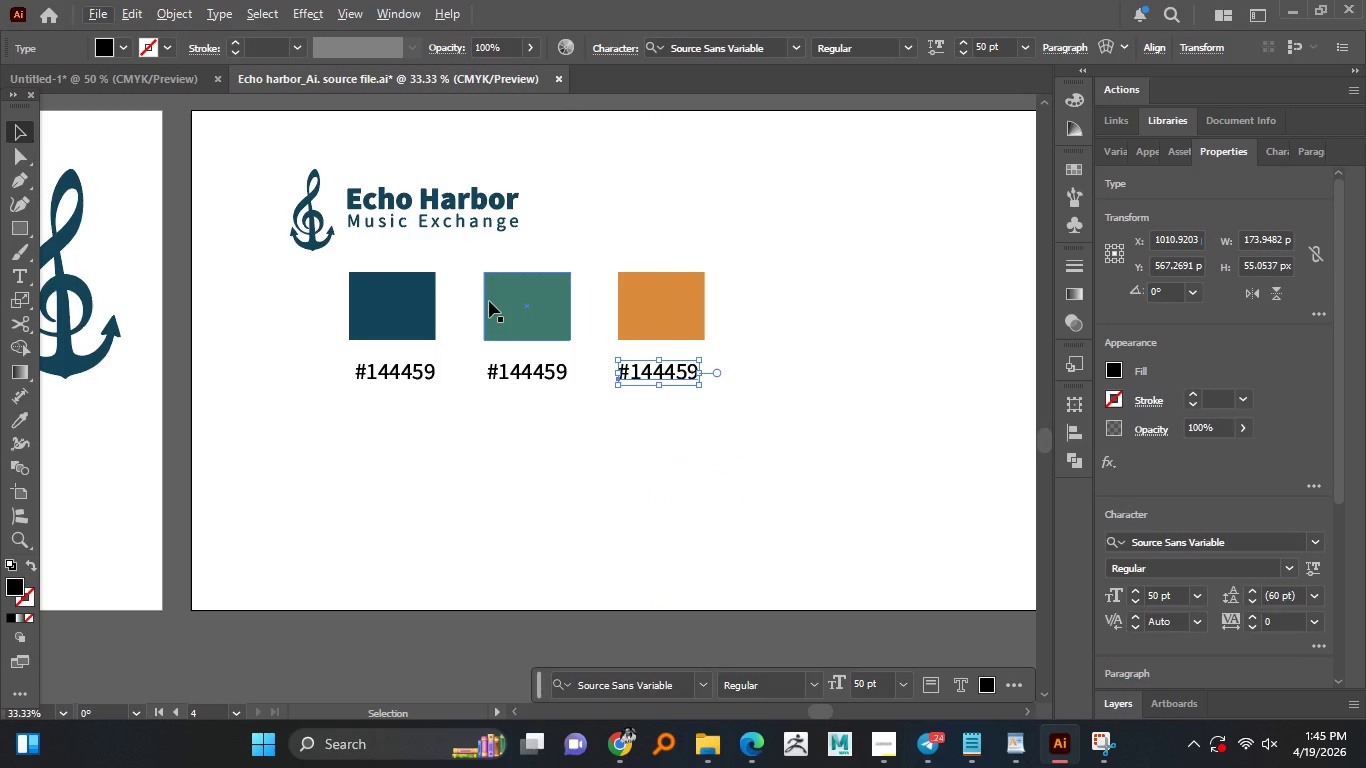 
left_click([489, 301])
 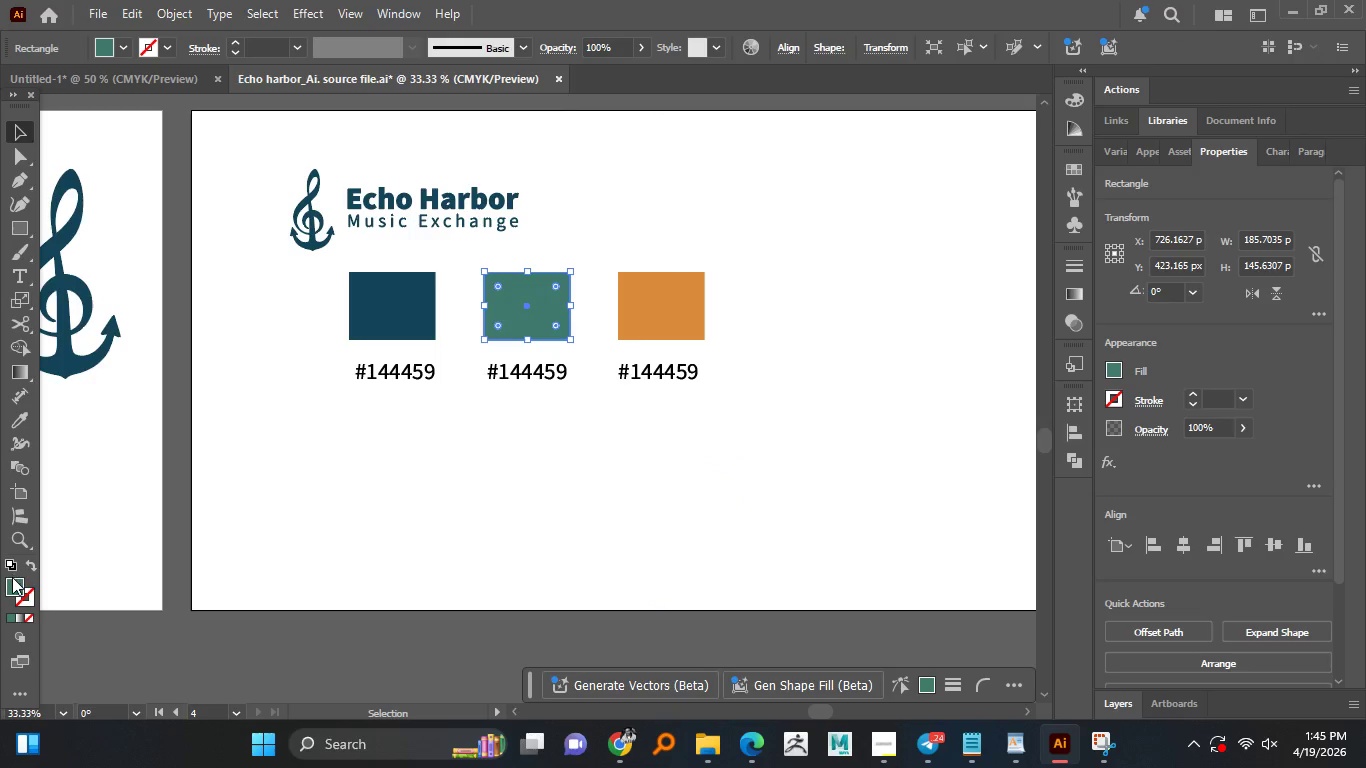 
double_click([12, 577])
 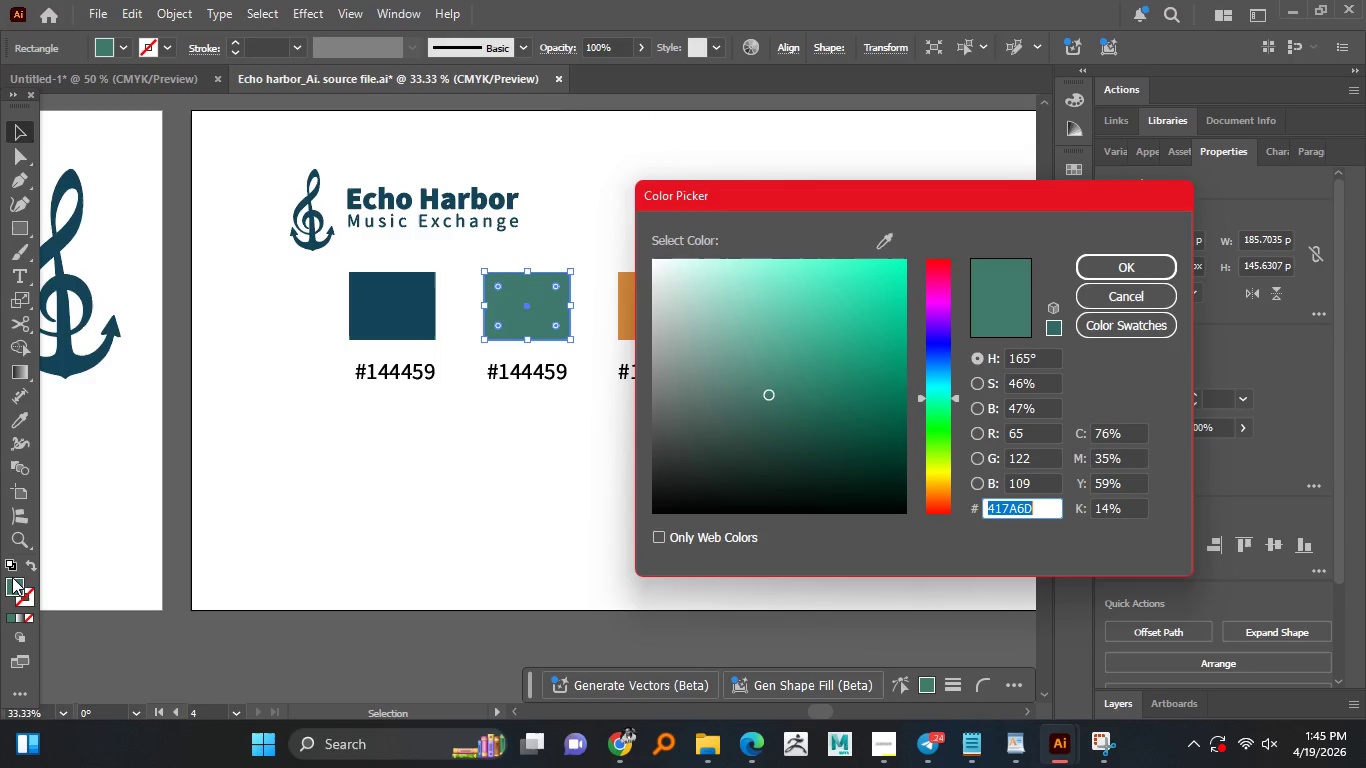 
key(Control+C)
 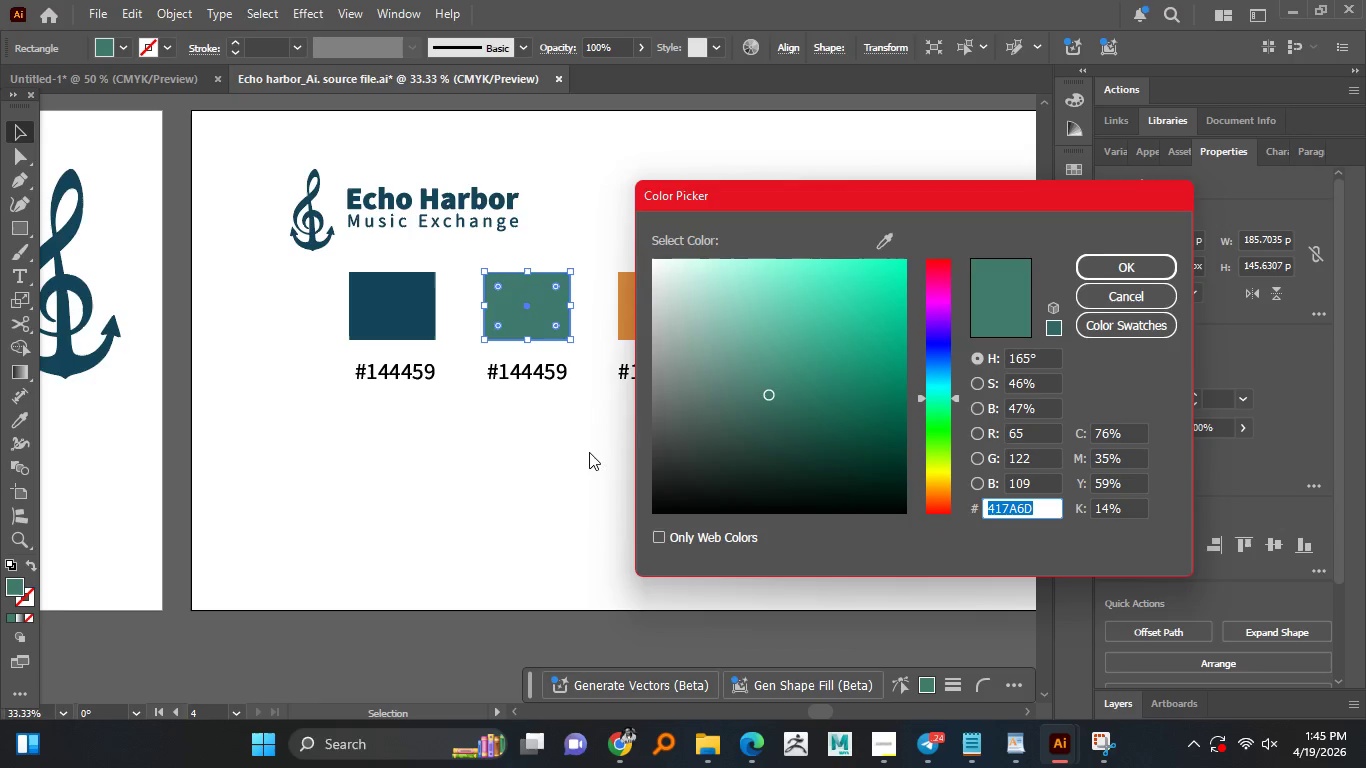 
key(CapsLock)
 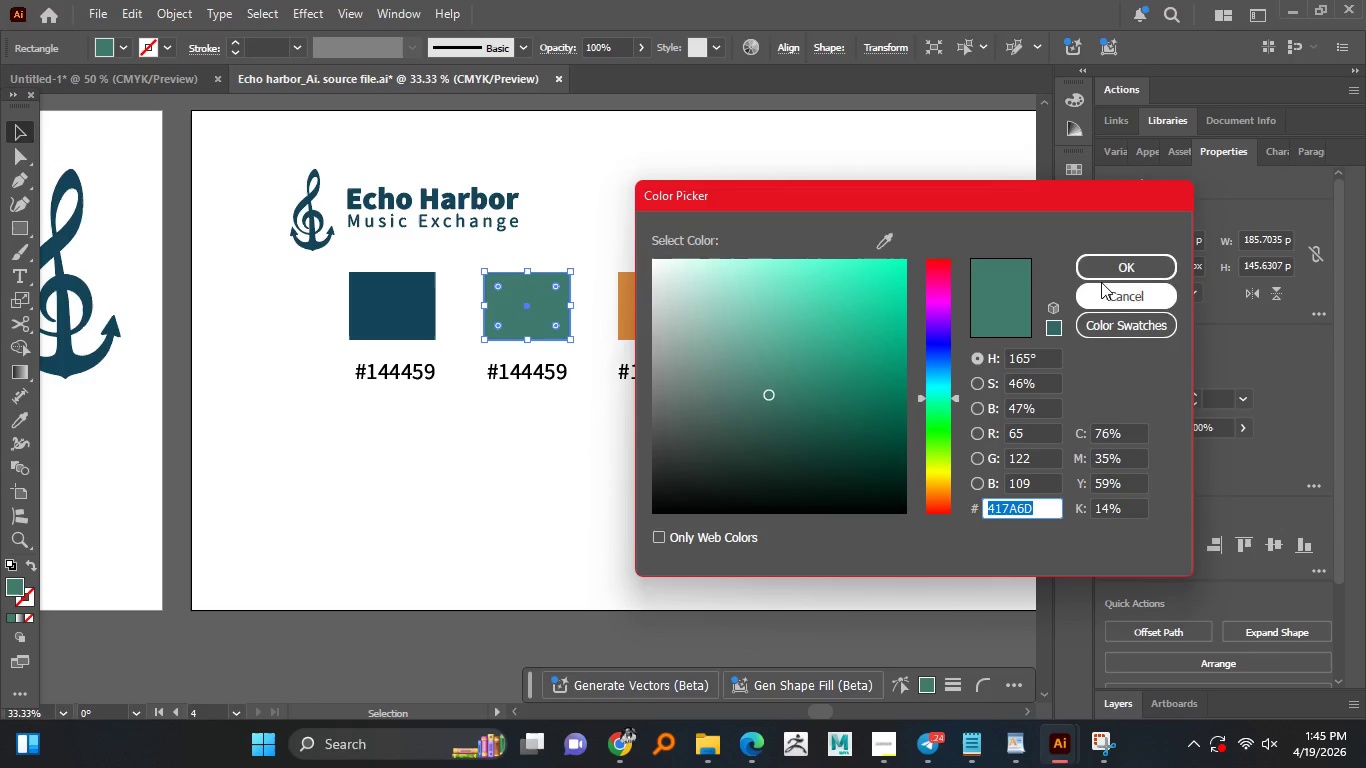 
left_click([1100, 265])
 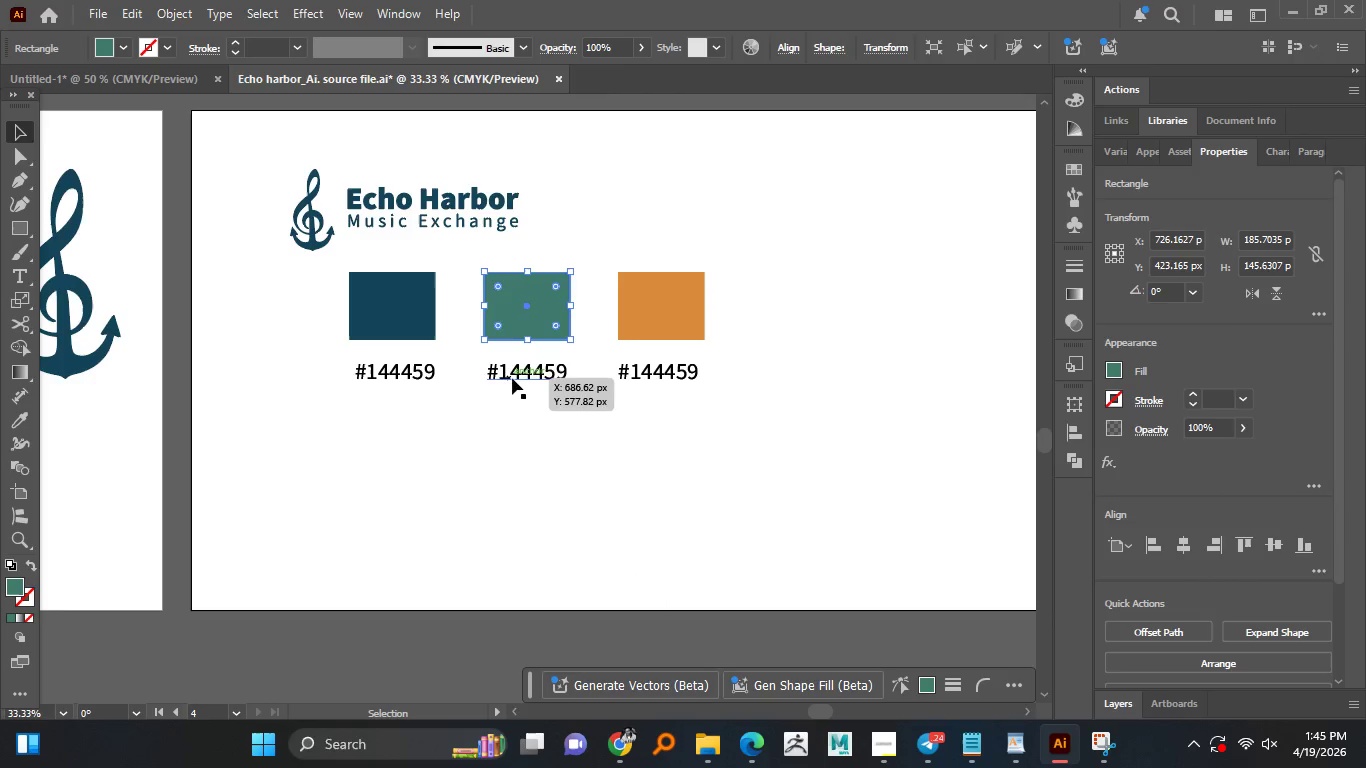 
double_click([513, 377])
 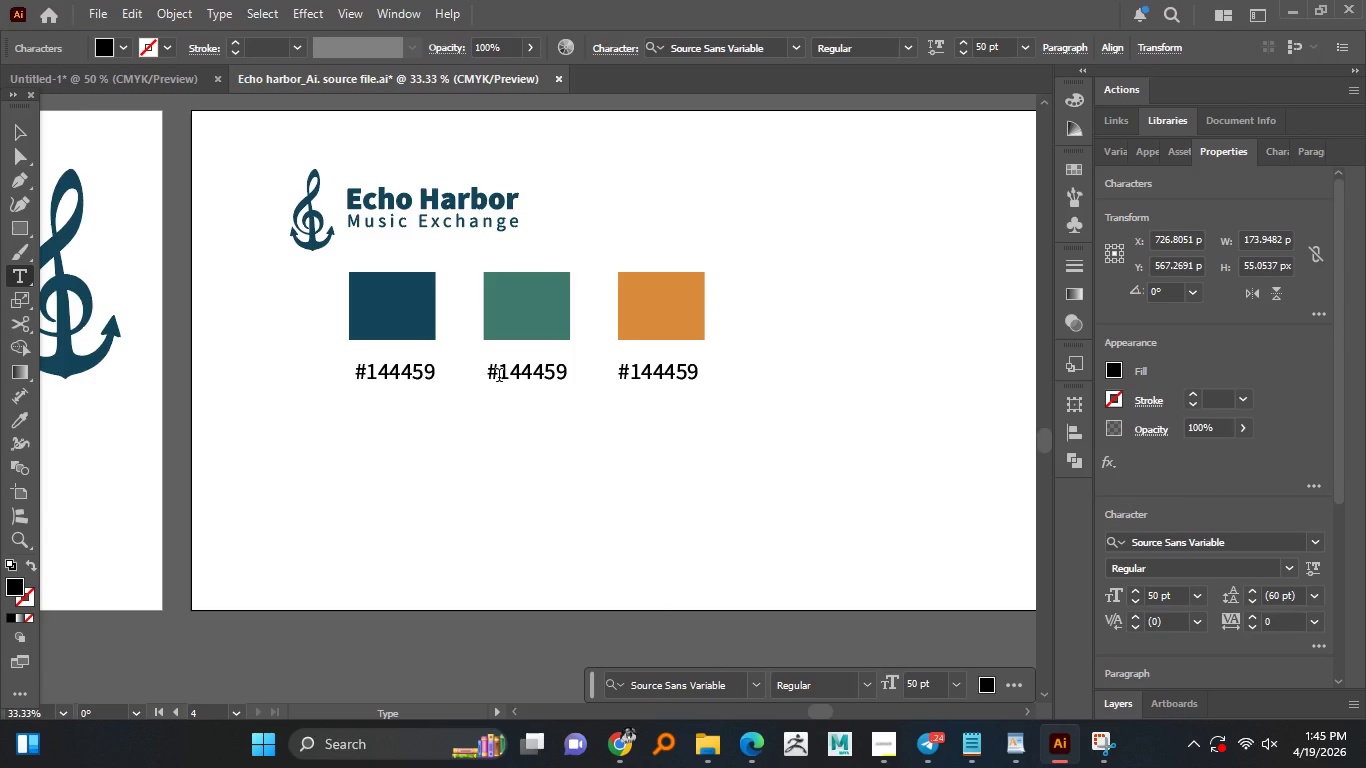 
left_click([499, 377])
 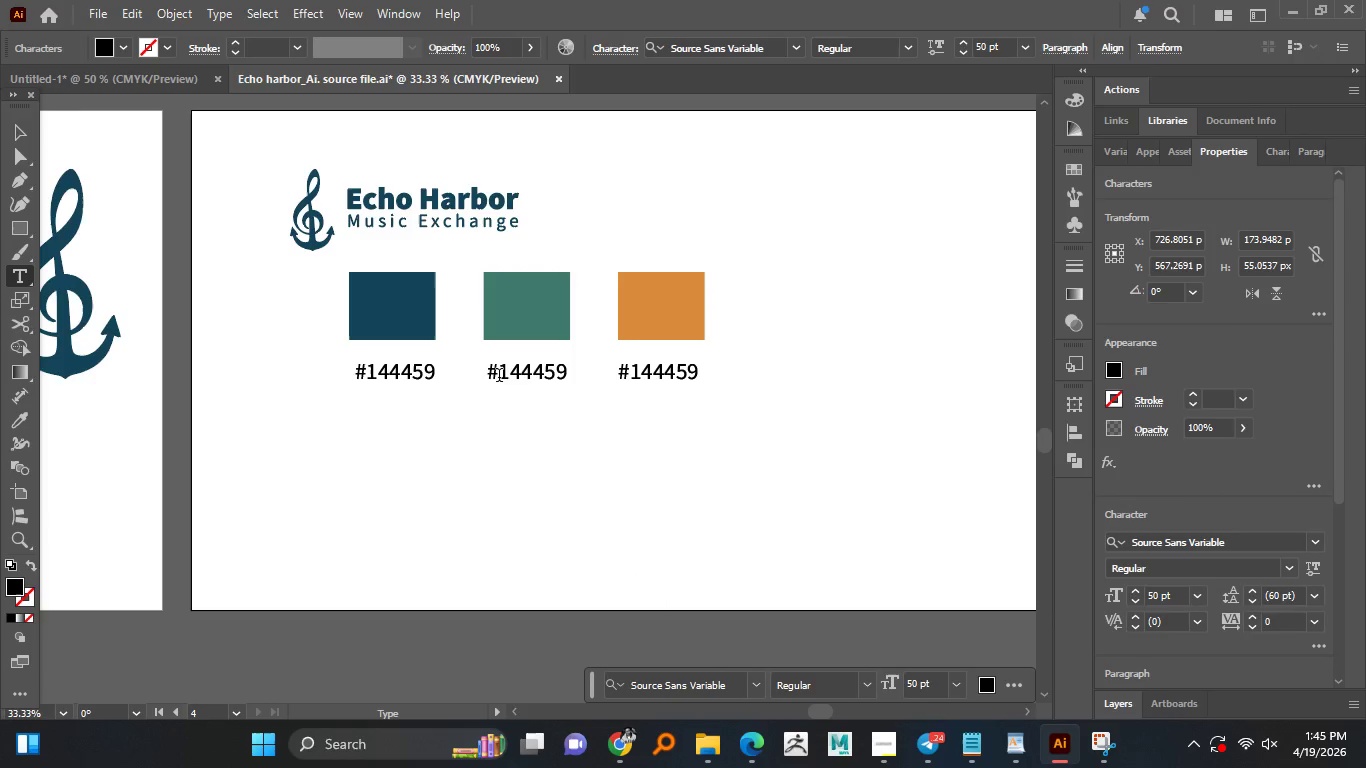 
left_click_drag(start_coordinate=[502, 377], to_coordinate=[590, 370])
 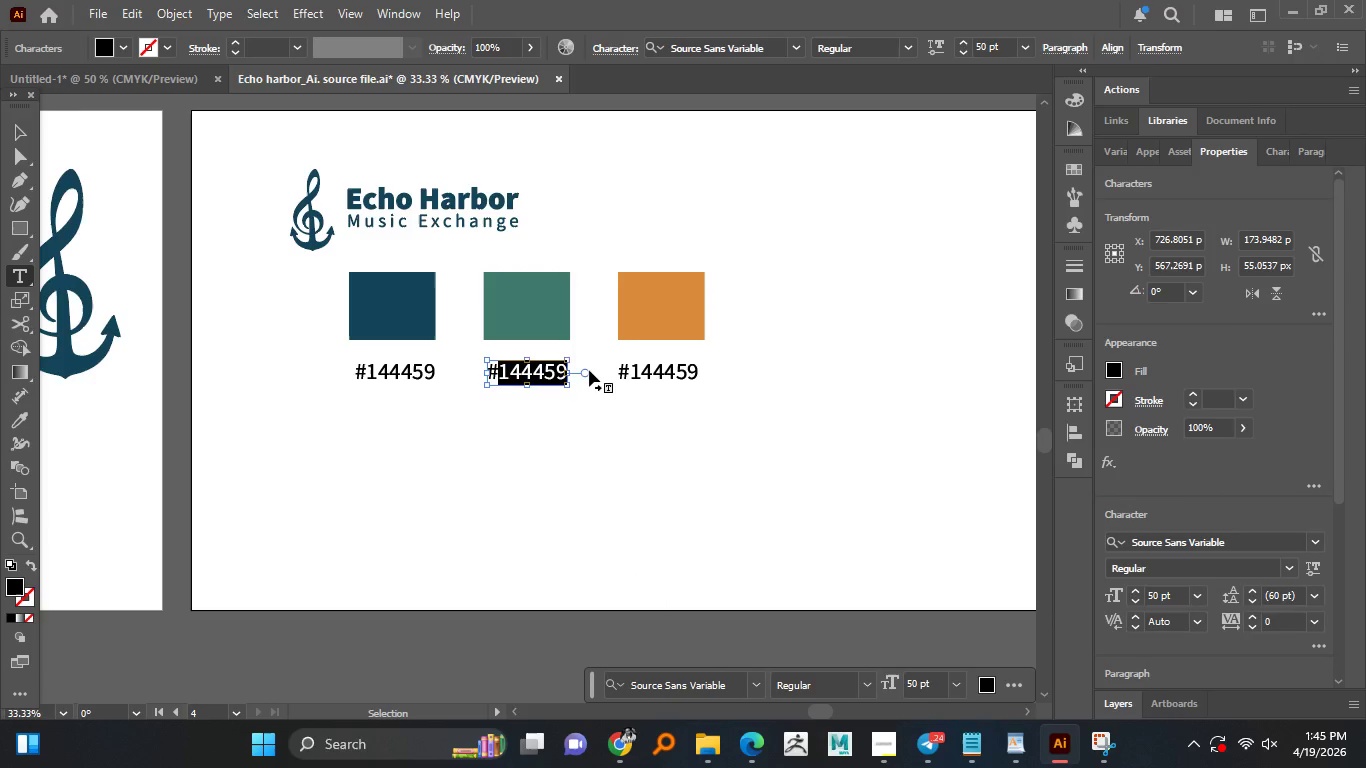 
key(Control+V)
 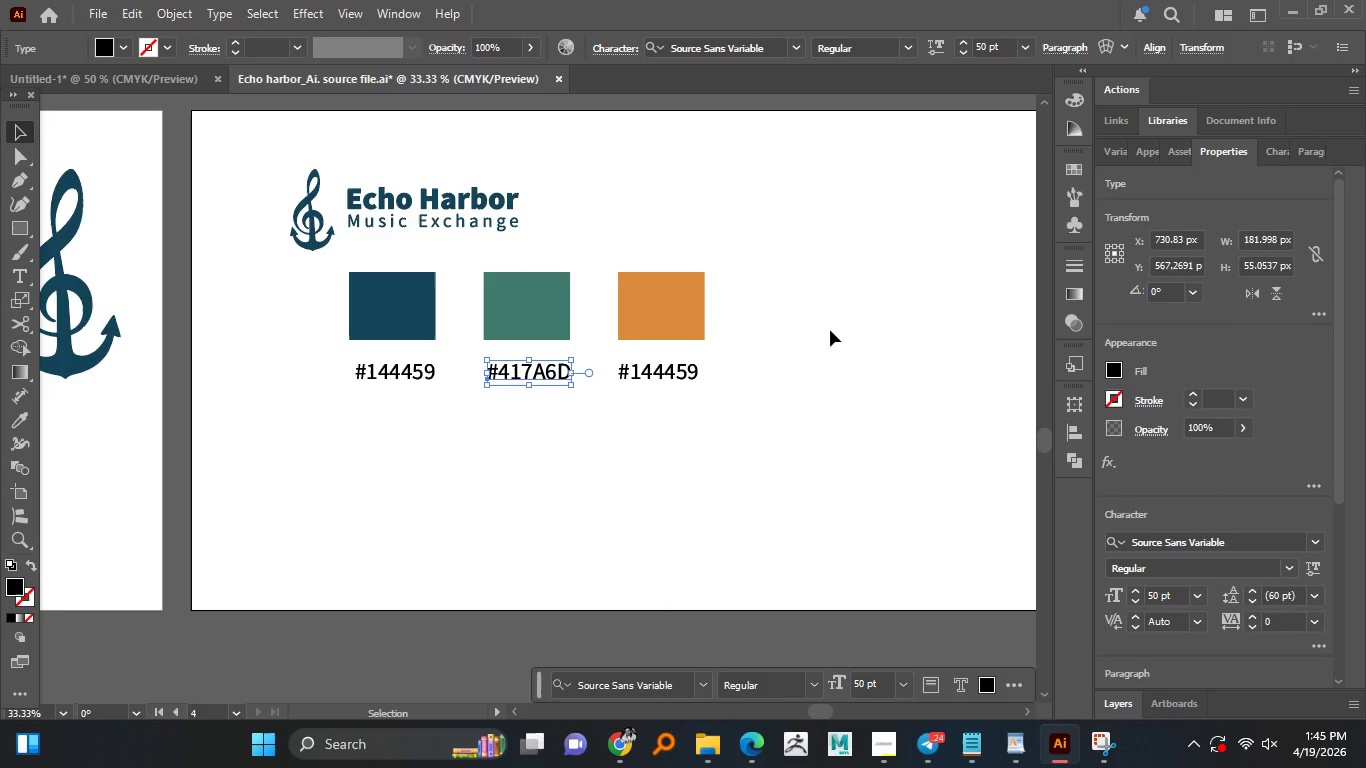 
double_click([694, 321])
 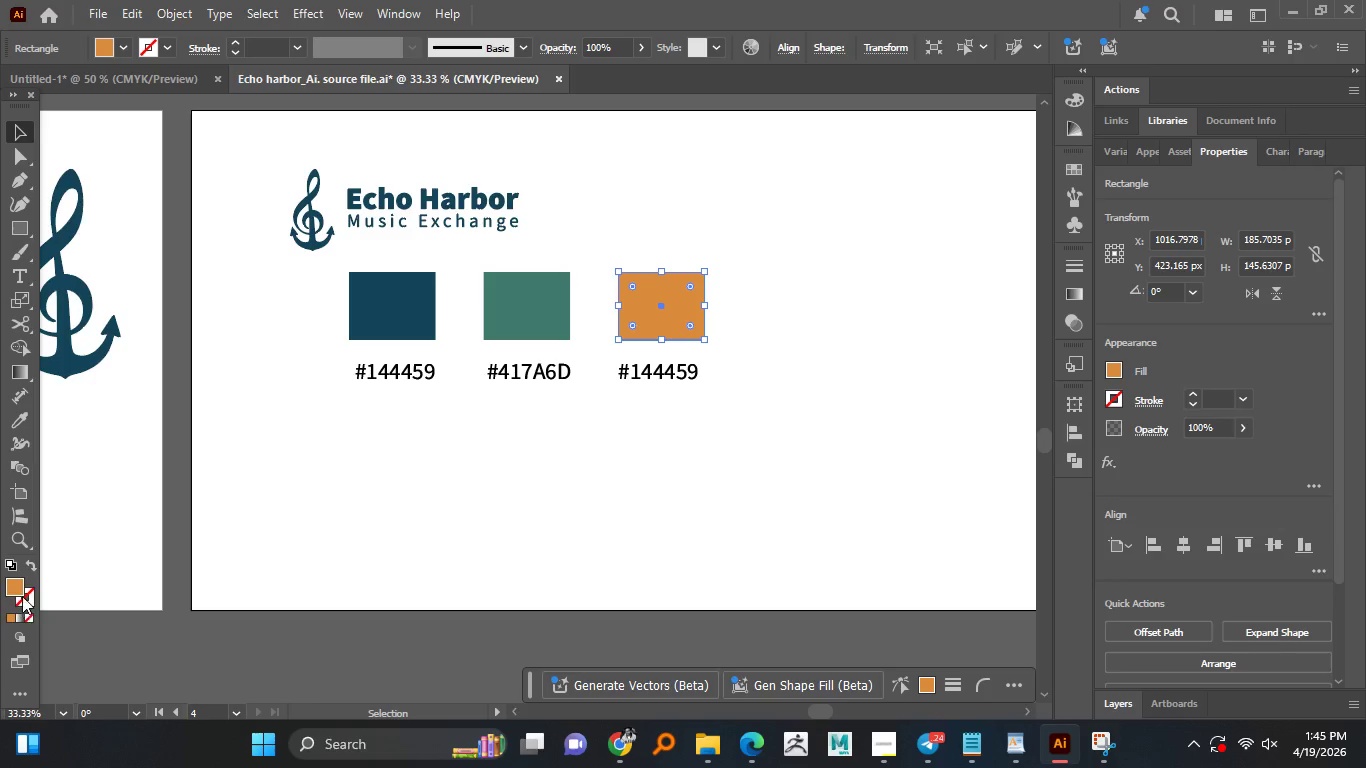 
double_click([22, 596])
 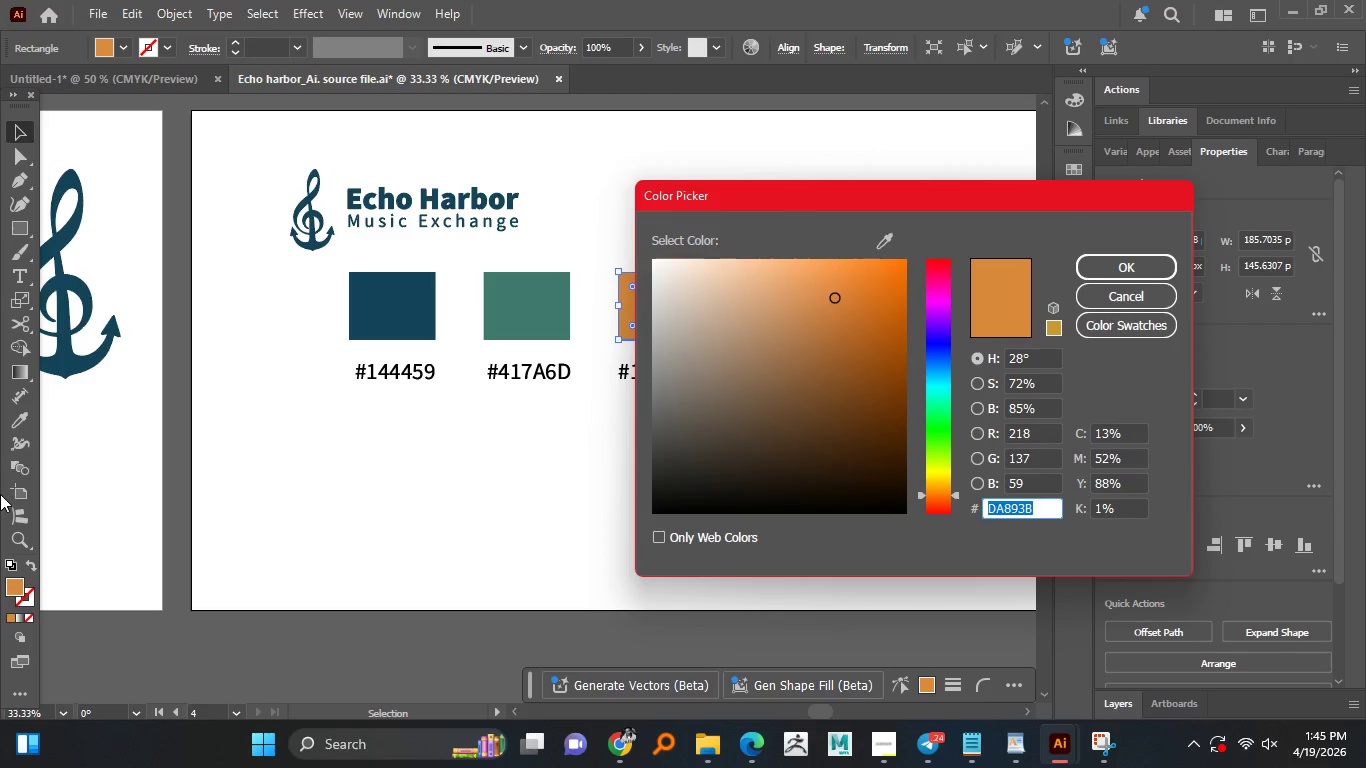 
key(Control+C)
 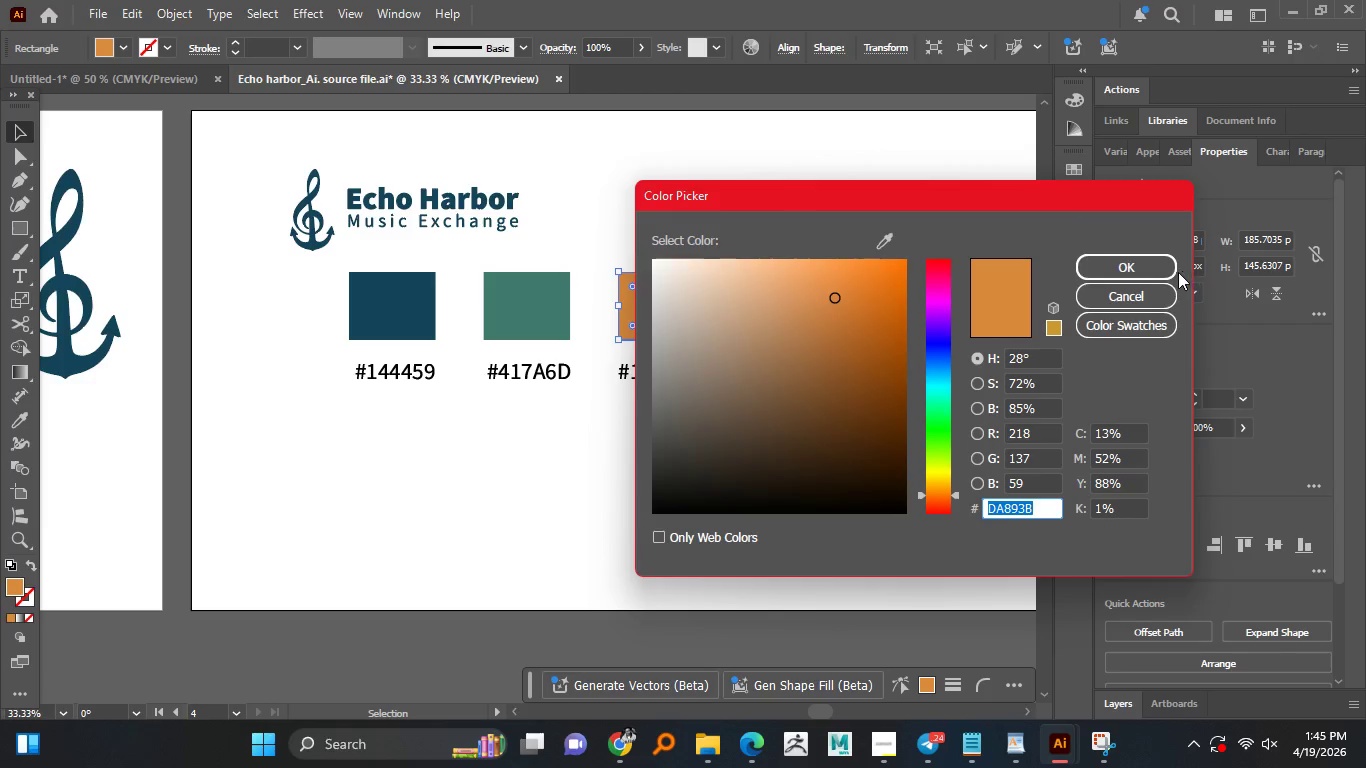 
left_click([1128, 265])
 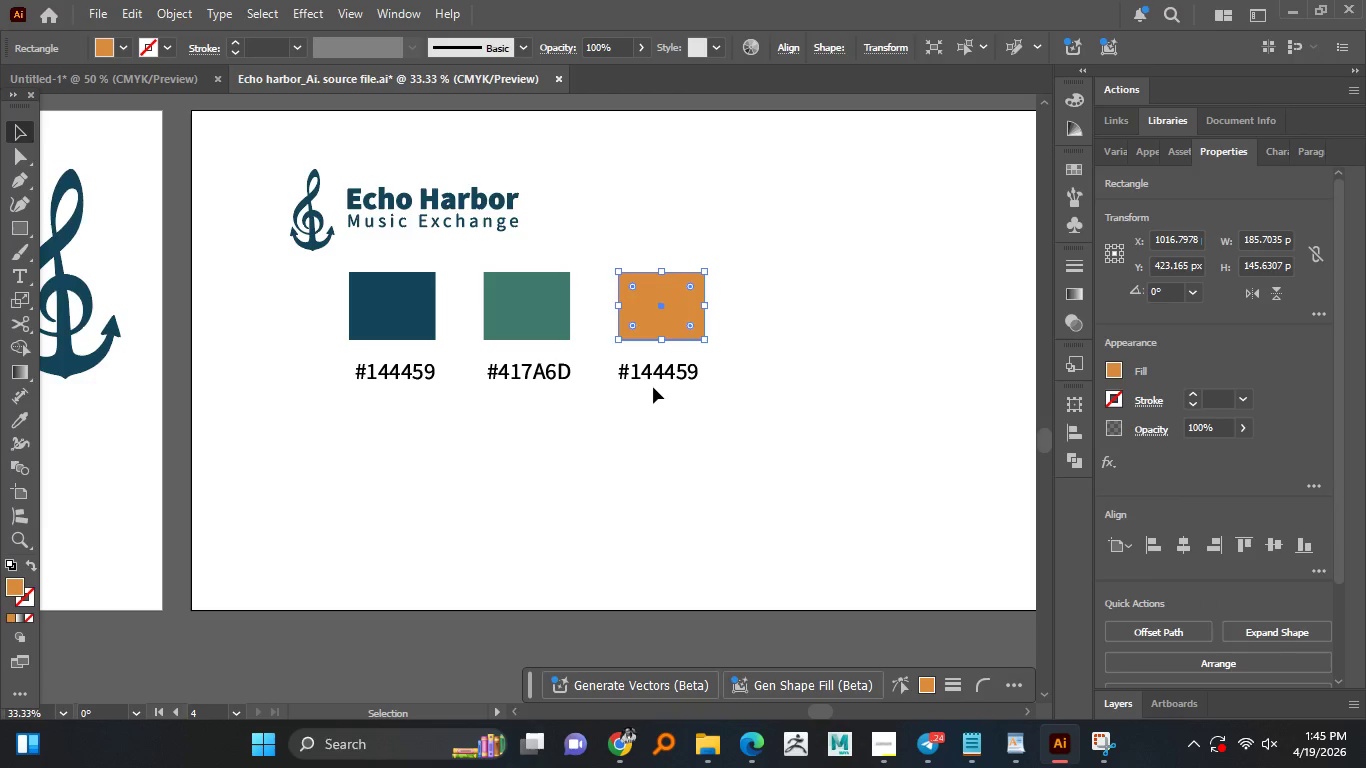 
double_click([653, 368])
 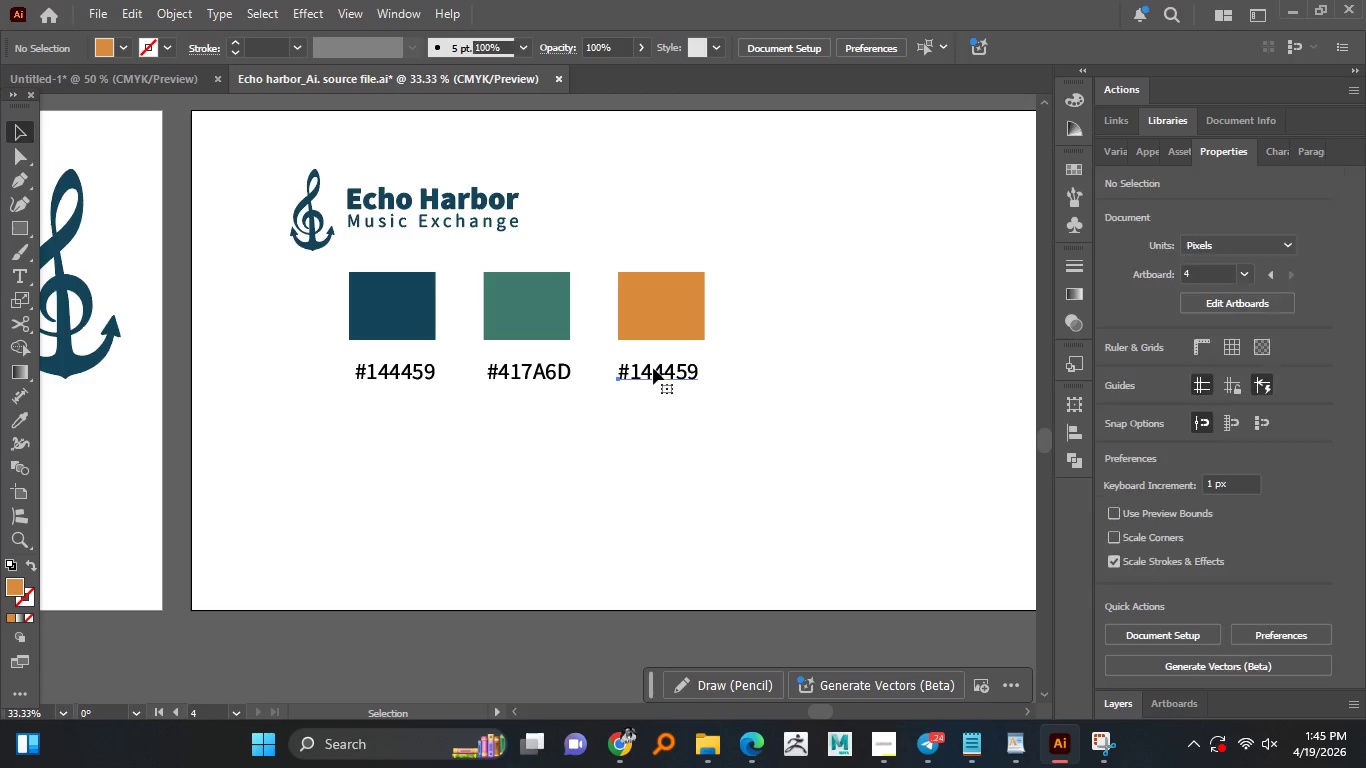 
triple_click([653, 368])
 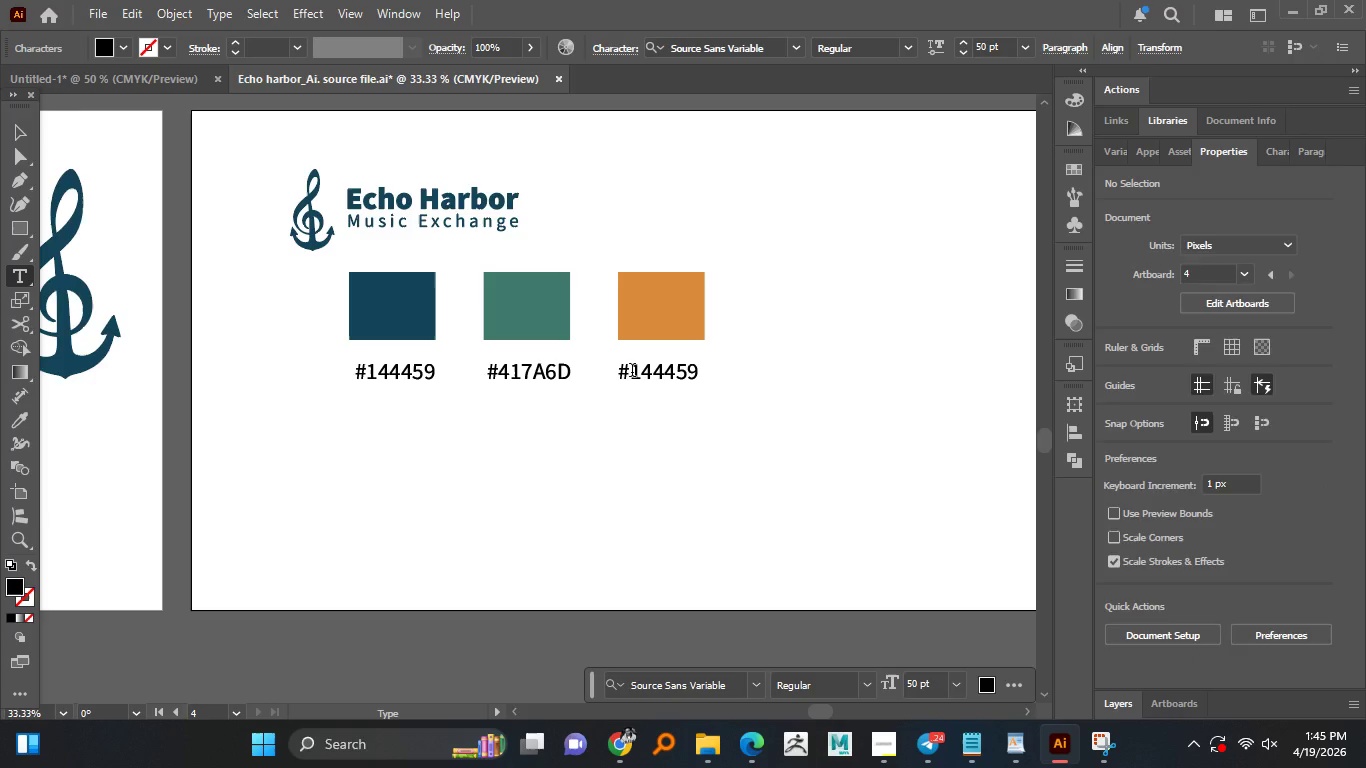 
left_click_drag(start_coordinate=[632, 372], to_coordinate=[778, 363])
 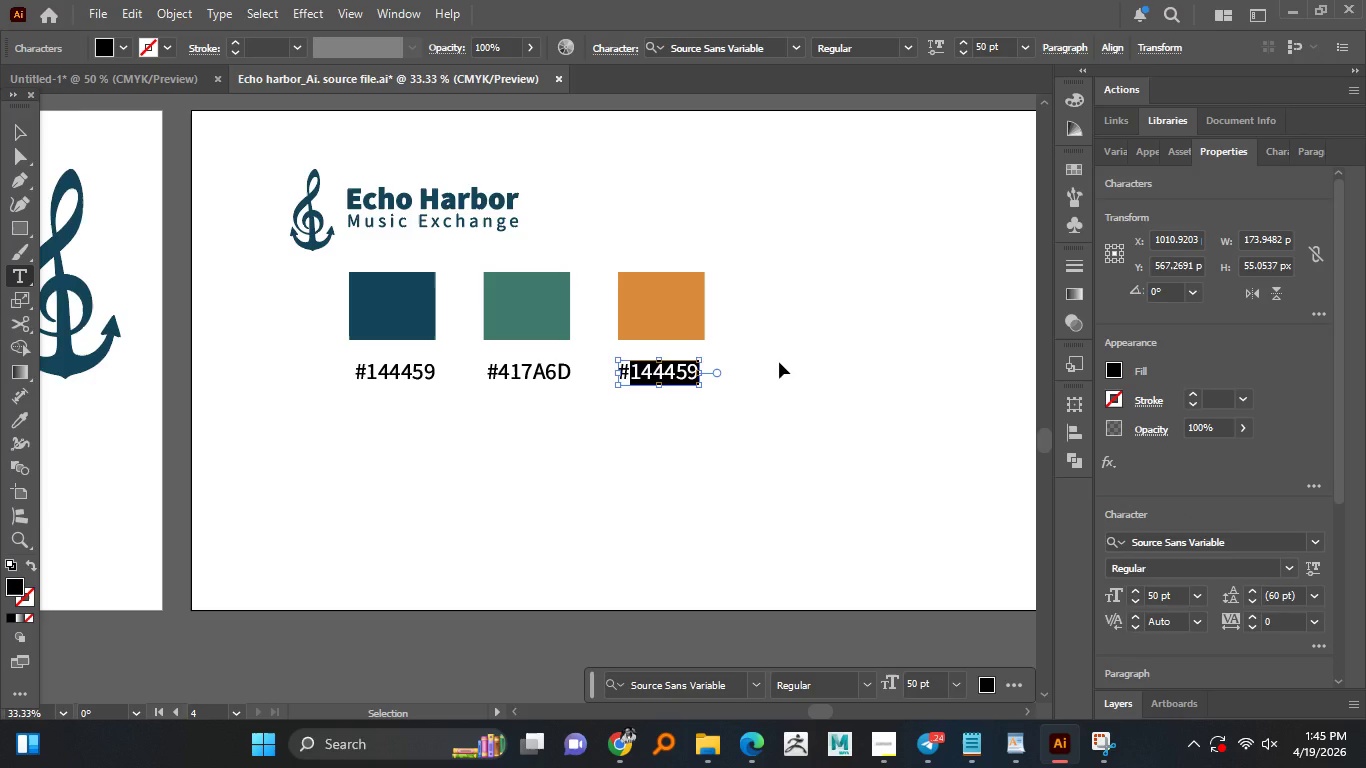 
key(Control+V)
 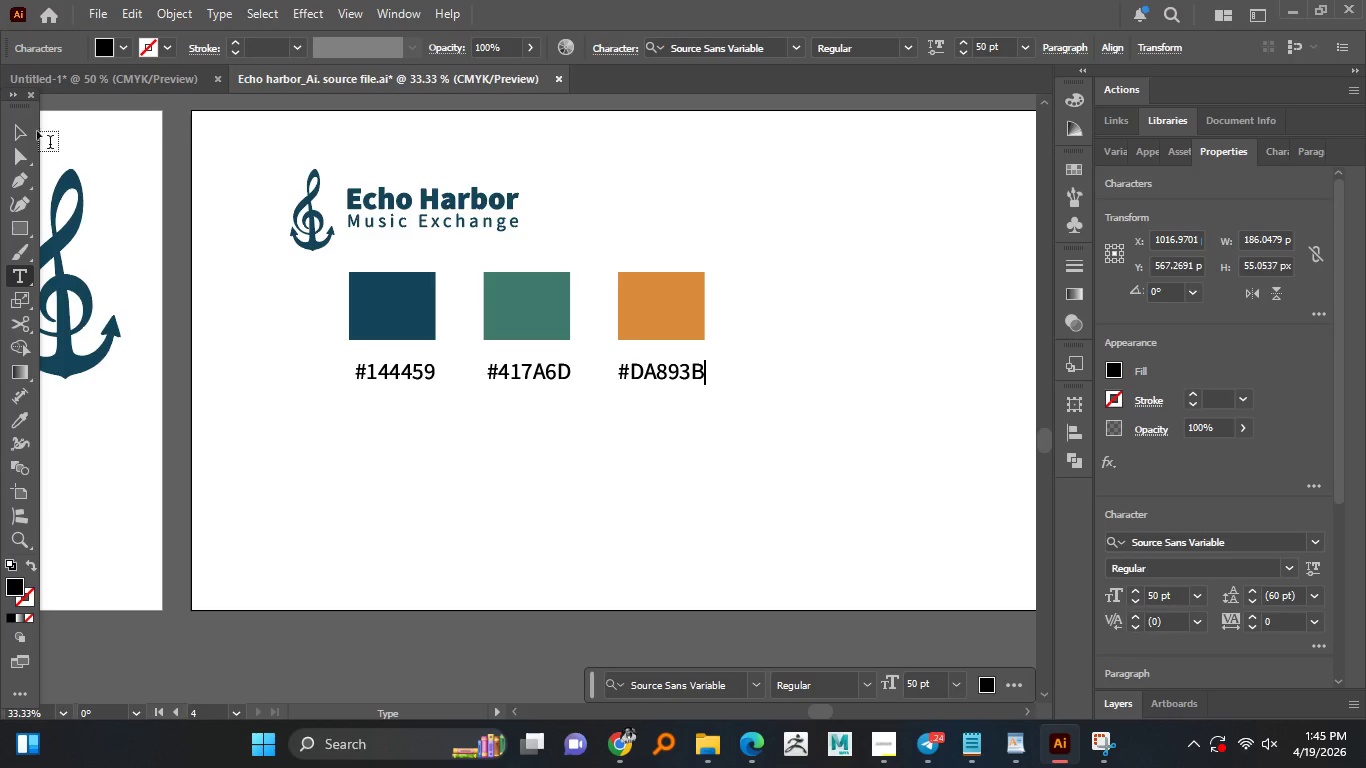 
left_click([29, 131])
 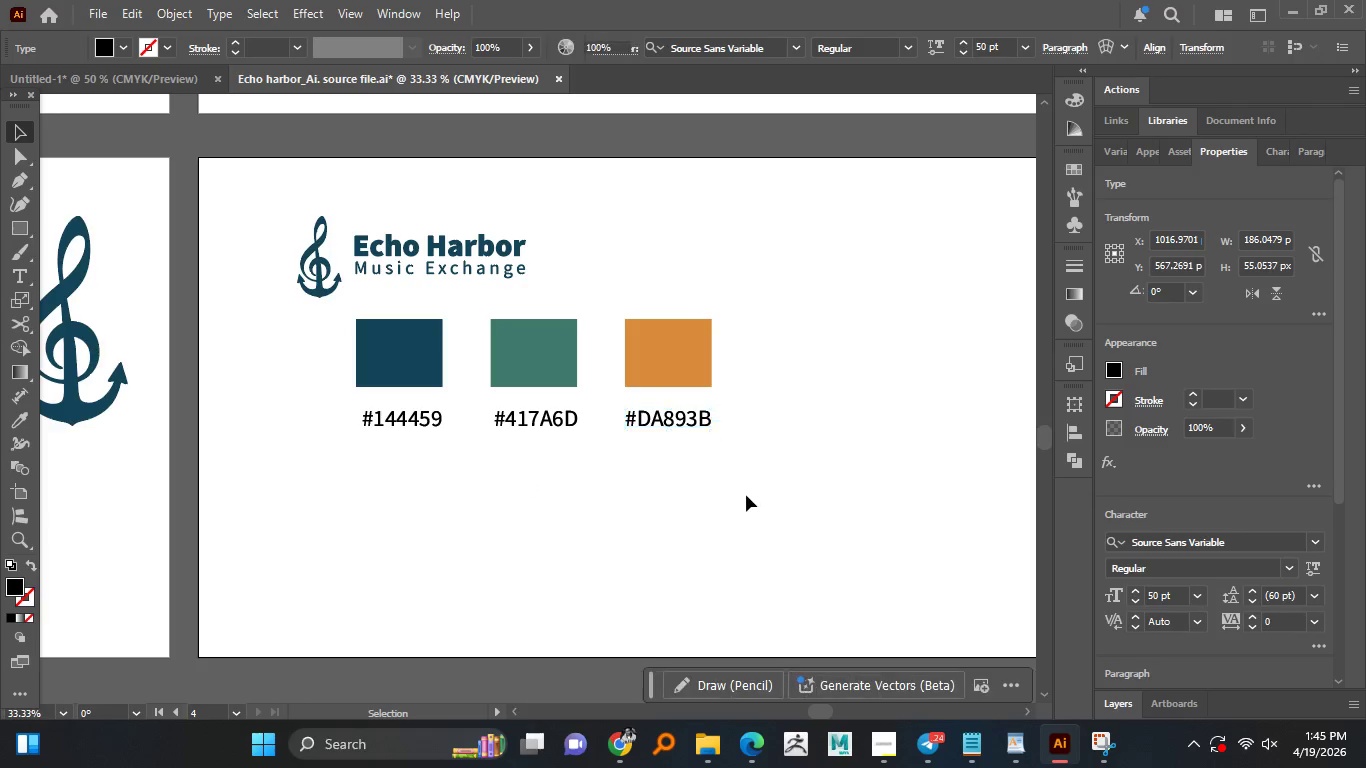 
scroll: coordinate [674, 478], scroll_direction: down, amount: 1.0
 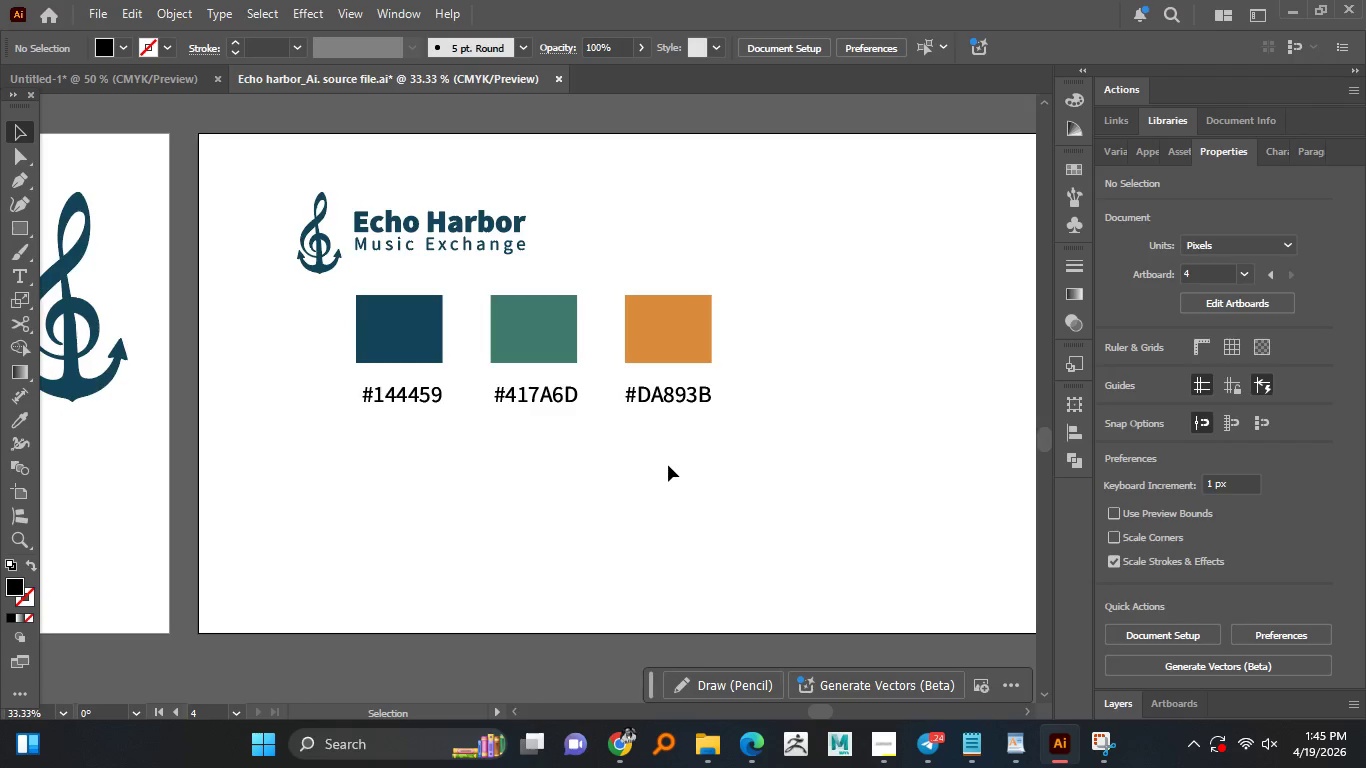 
hold_key(key=AltLeft, duration=1.52)
scroll: coordinate [669, 461], scroll_direction: down, amount: 2.0
 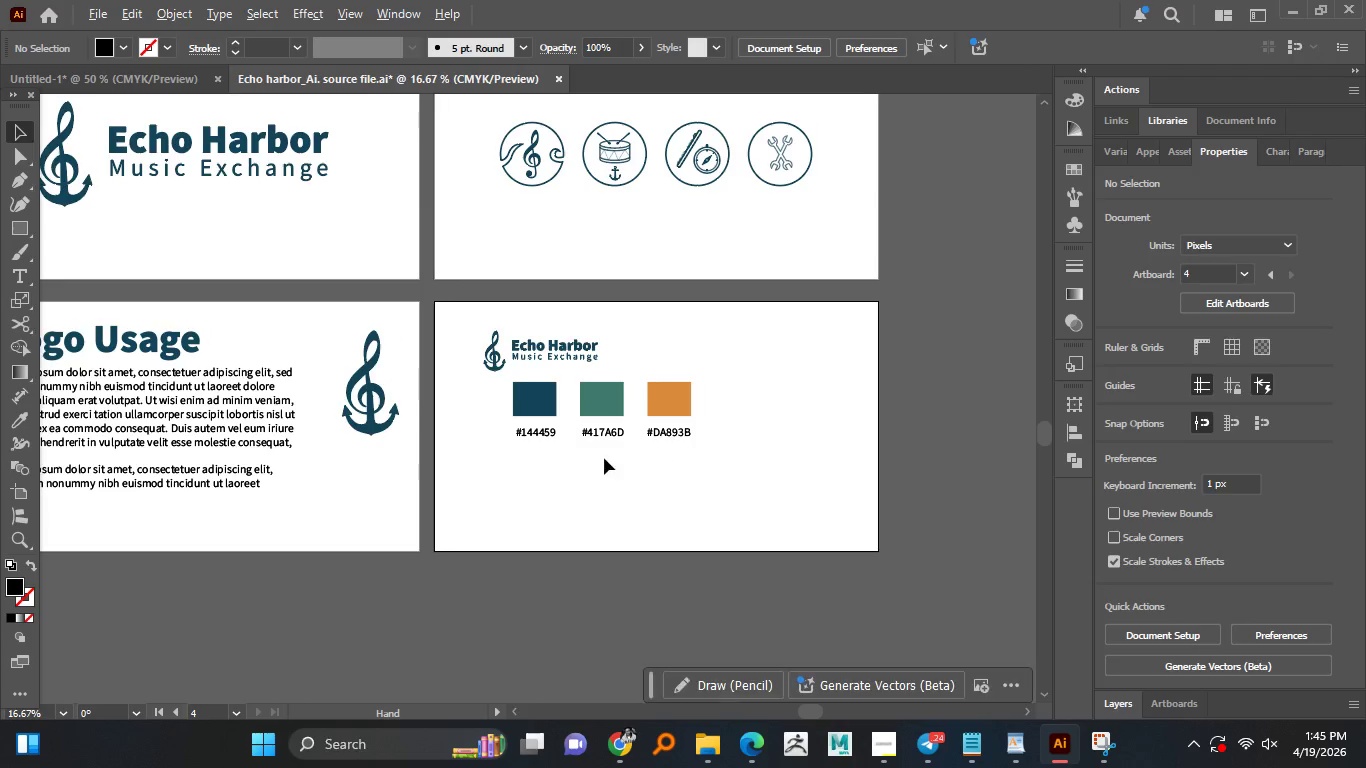 
hold_key(key=AltLeft, duration=0.83)
 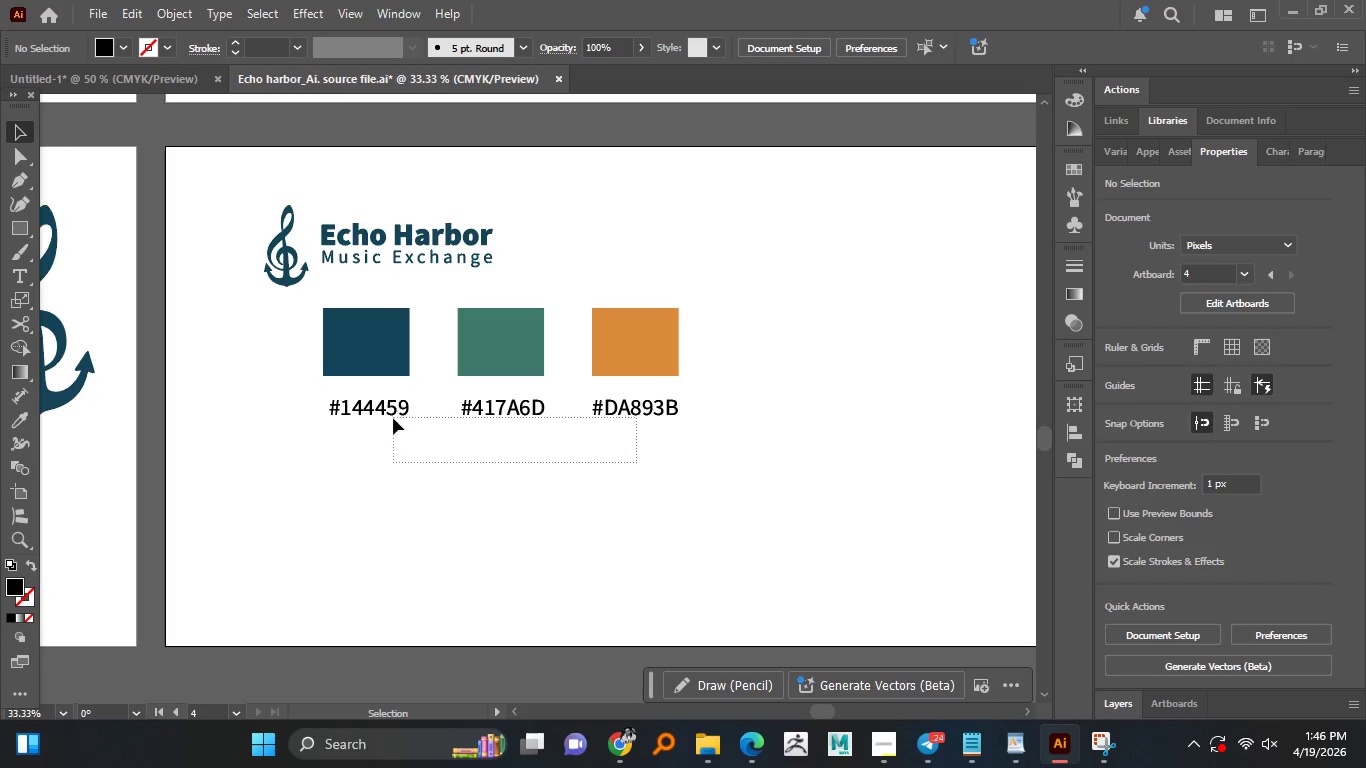 
scroll: coordinate [528, 457], scroll_direction: up, amount: 2.0
 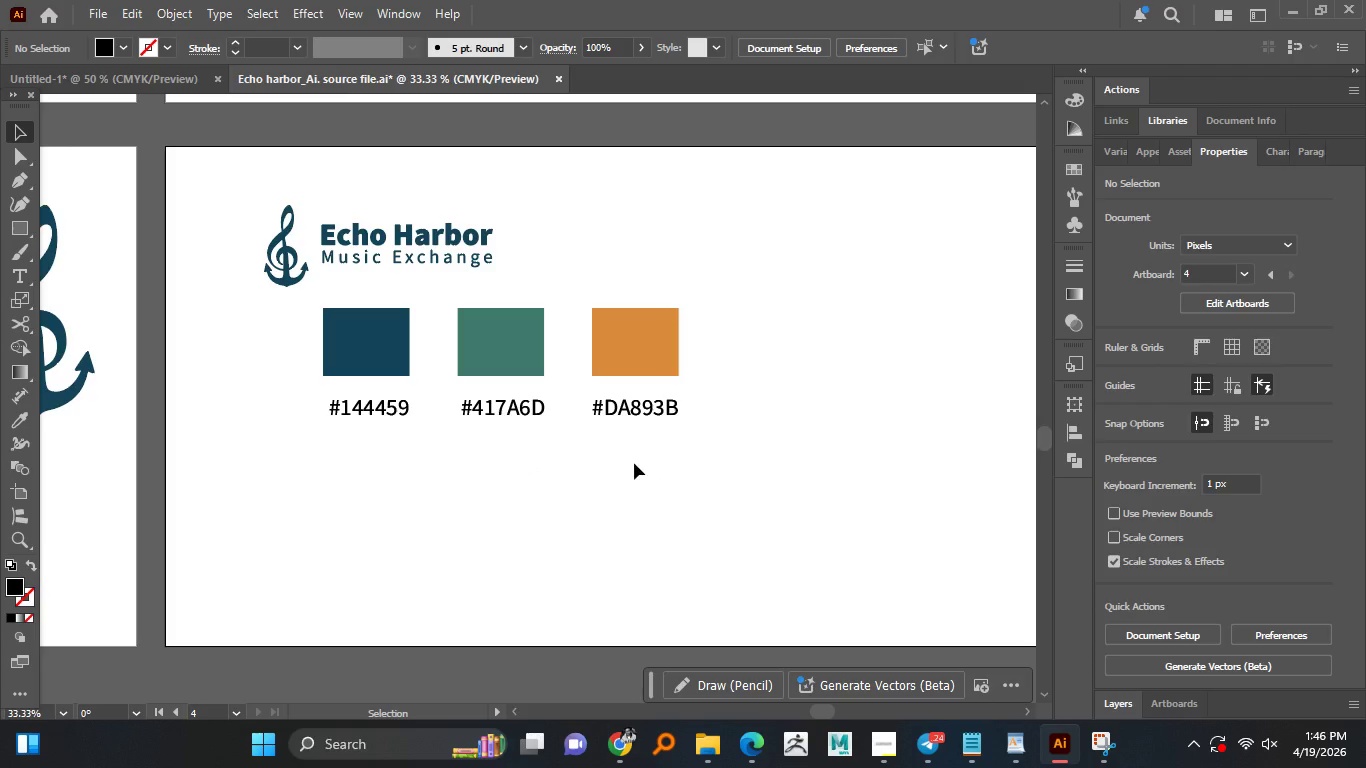 
left_click_drag(start_coordinate=[637, 463], to_coordinate=[362, 410])
 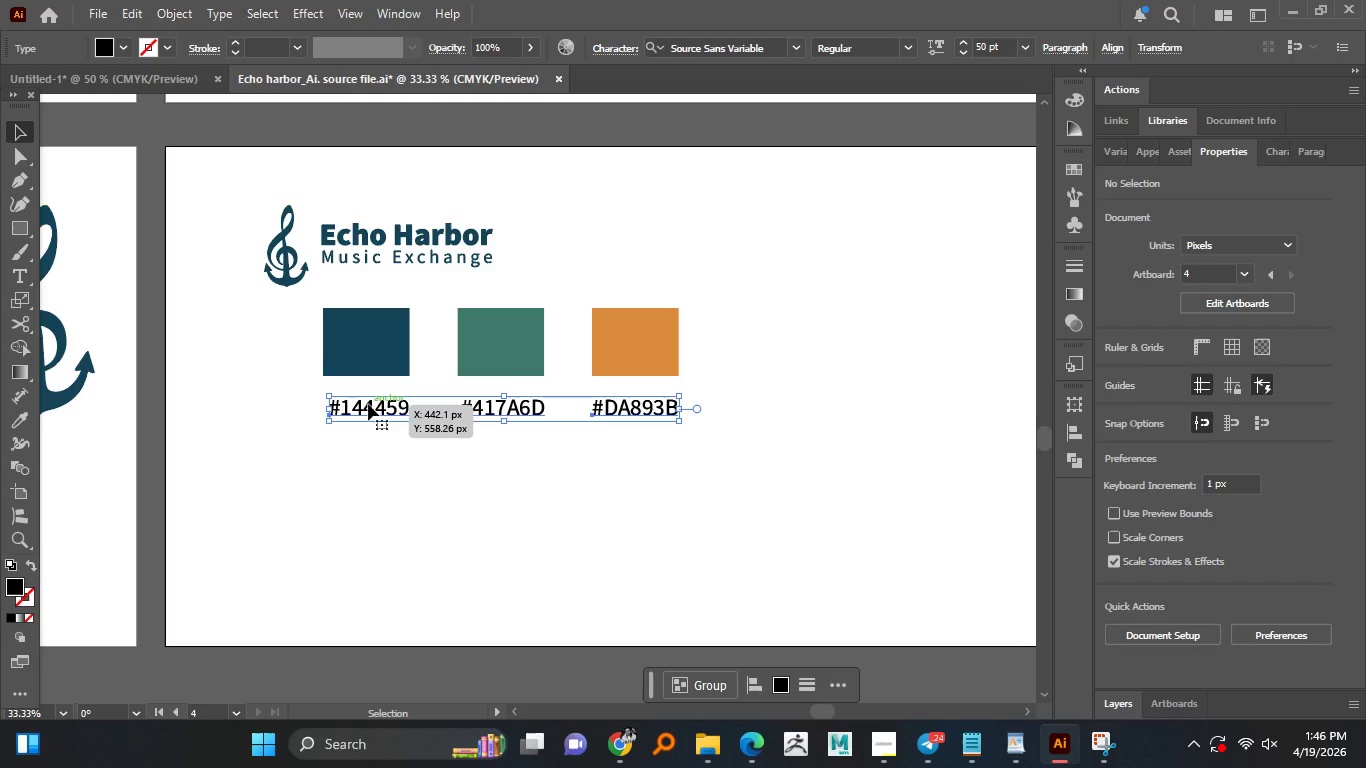 
left_click_drag(start_coordinate=[368, 404], to_coordinate=[367, 392])
 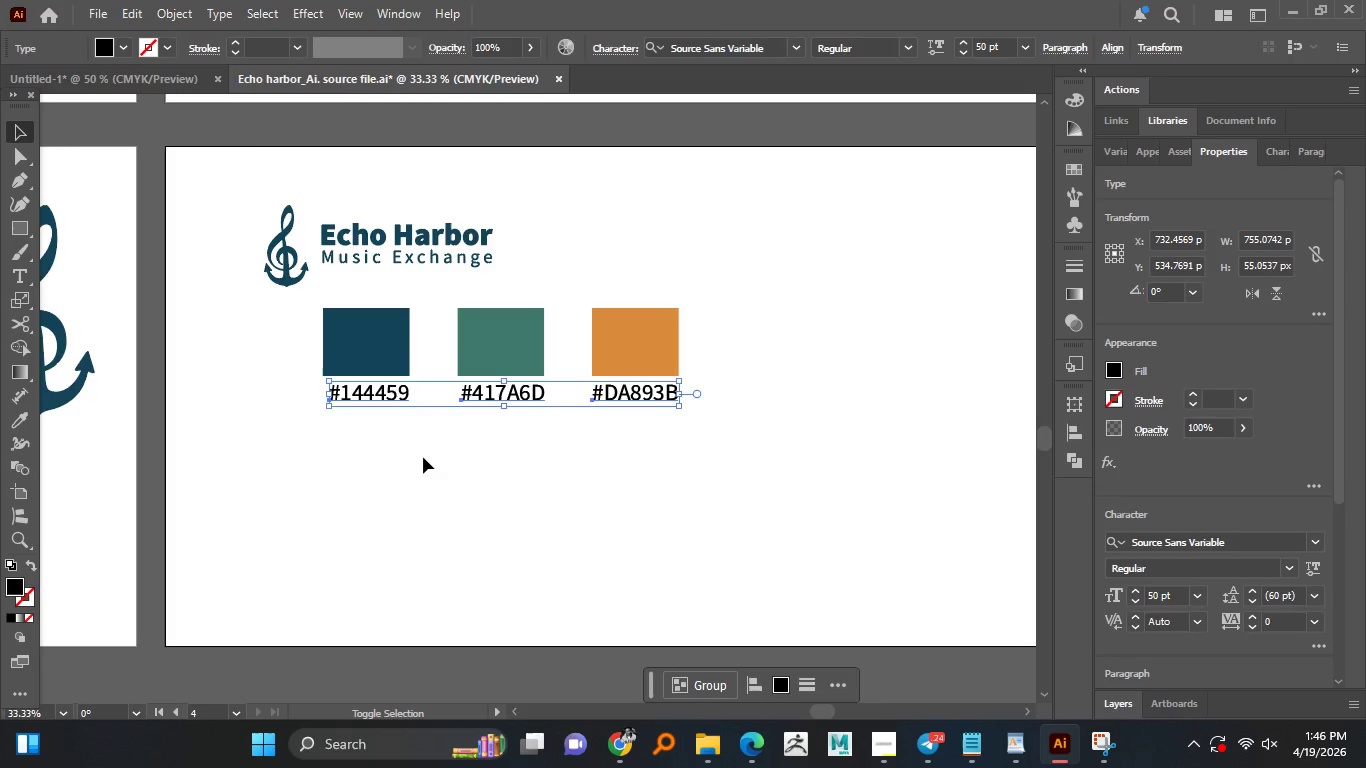 
hold_key(key=ShiftLeft, duration=1.52)
 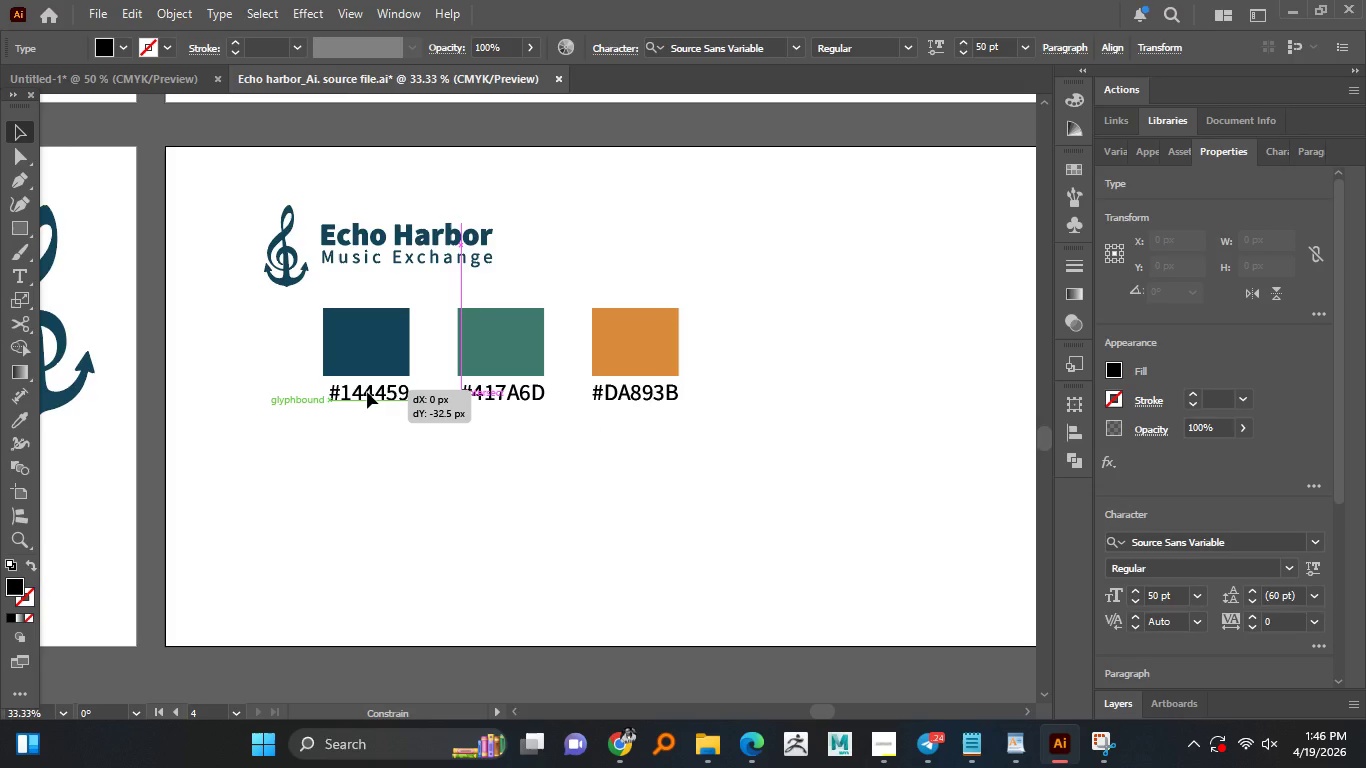 
hold_key(key=ShiftLeft, duration=1.47)
left_click([423, 457])
 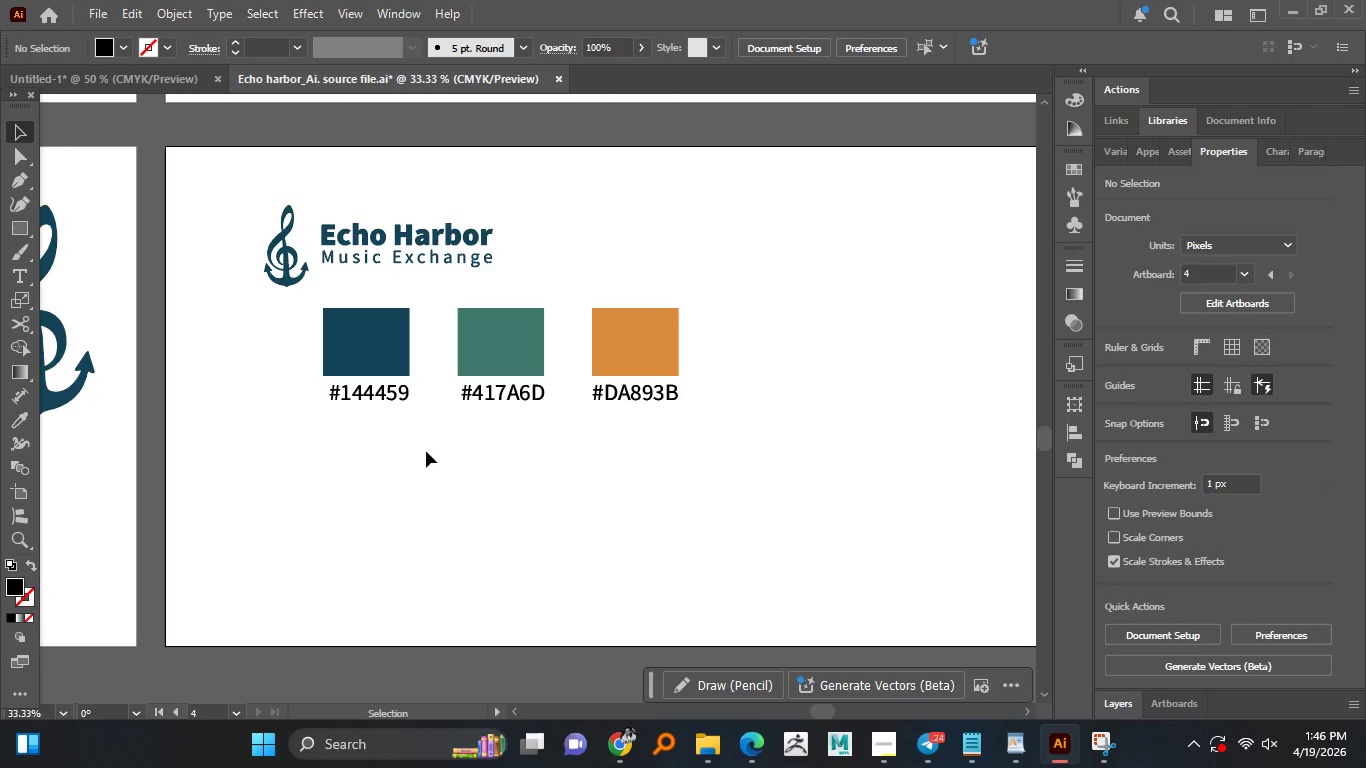 
hold_key(key=AltLeft, duration=1.11)
scroll: coordinate [428, 449], scroll_direction: down, amount: 1.0
 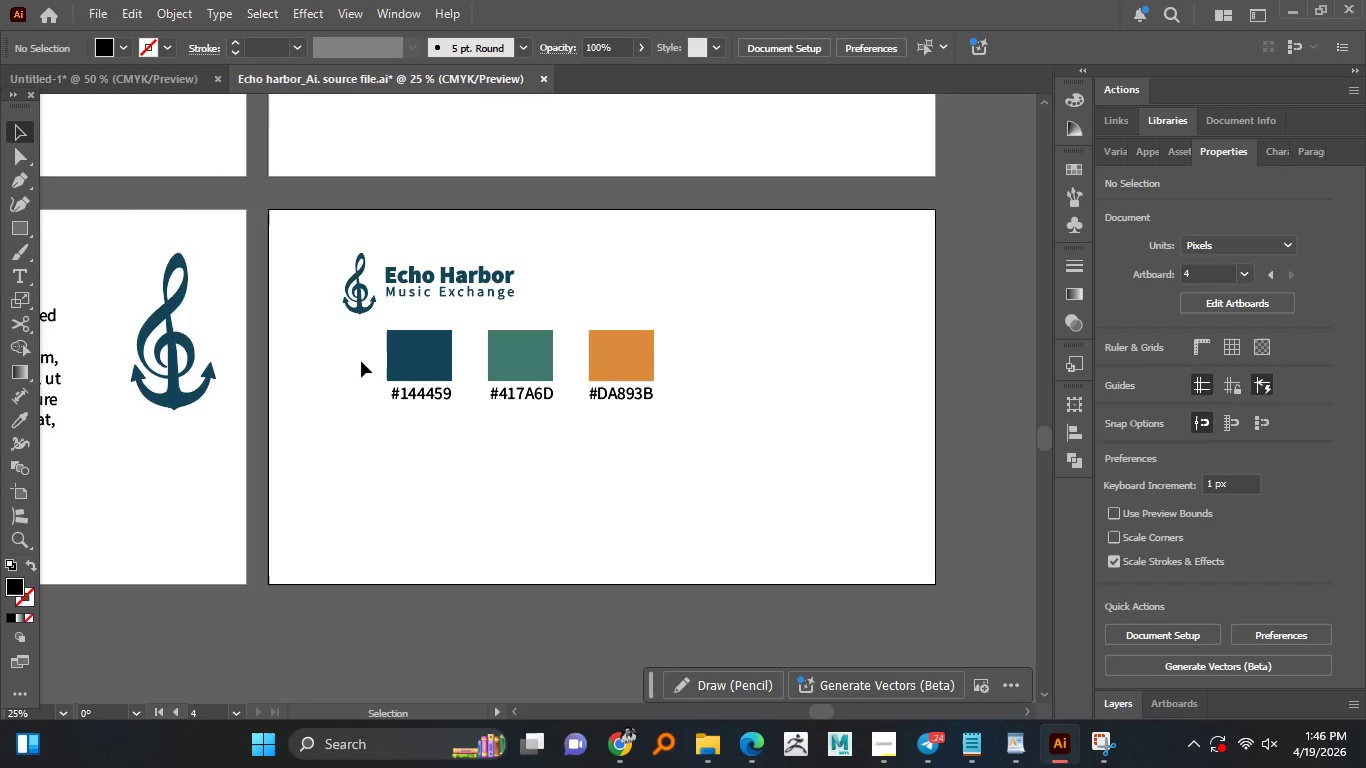 
left_click([401, 360])
 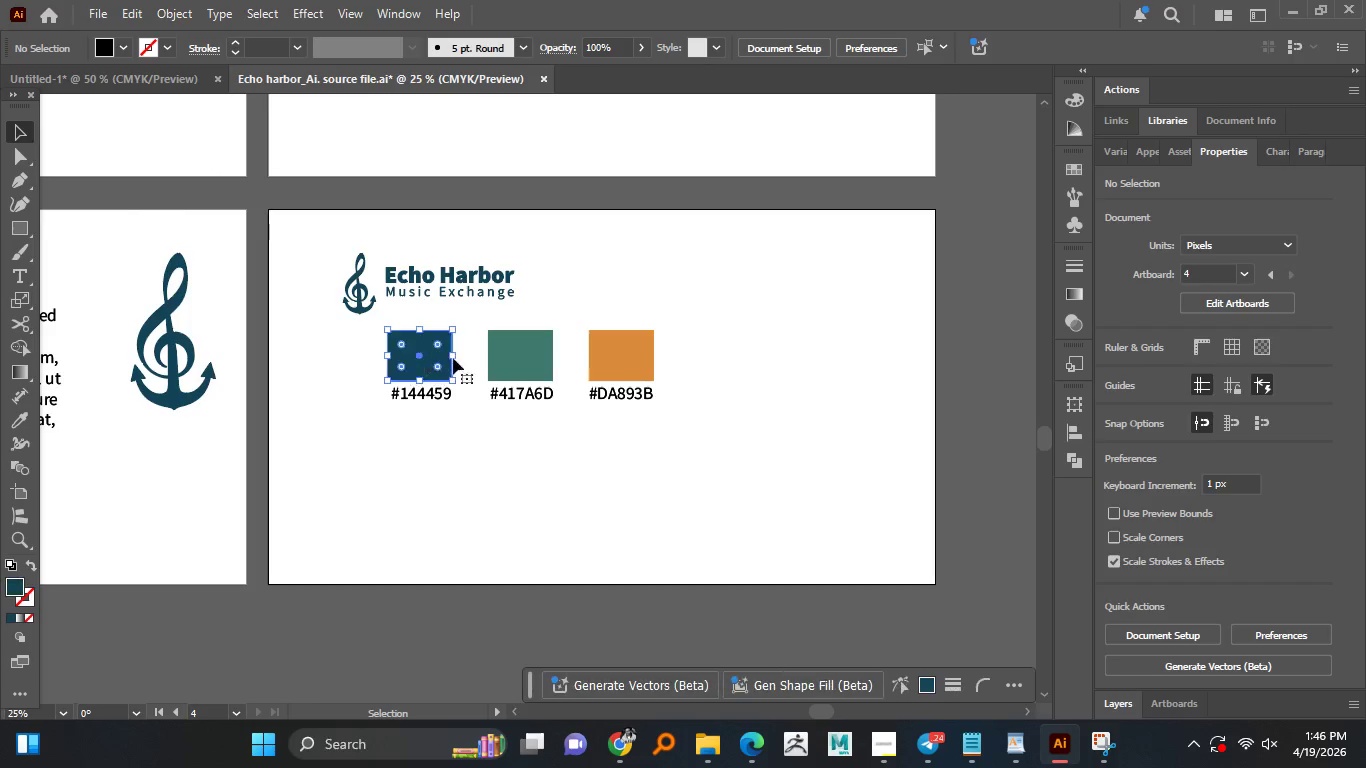 
hold_key(key=ShiftLeft, duration=1.36)
left_click([497, 354])
 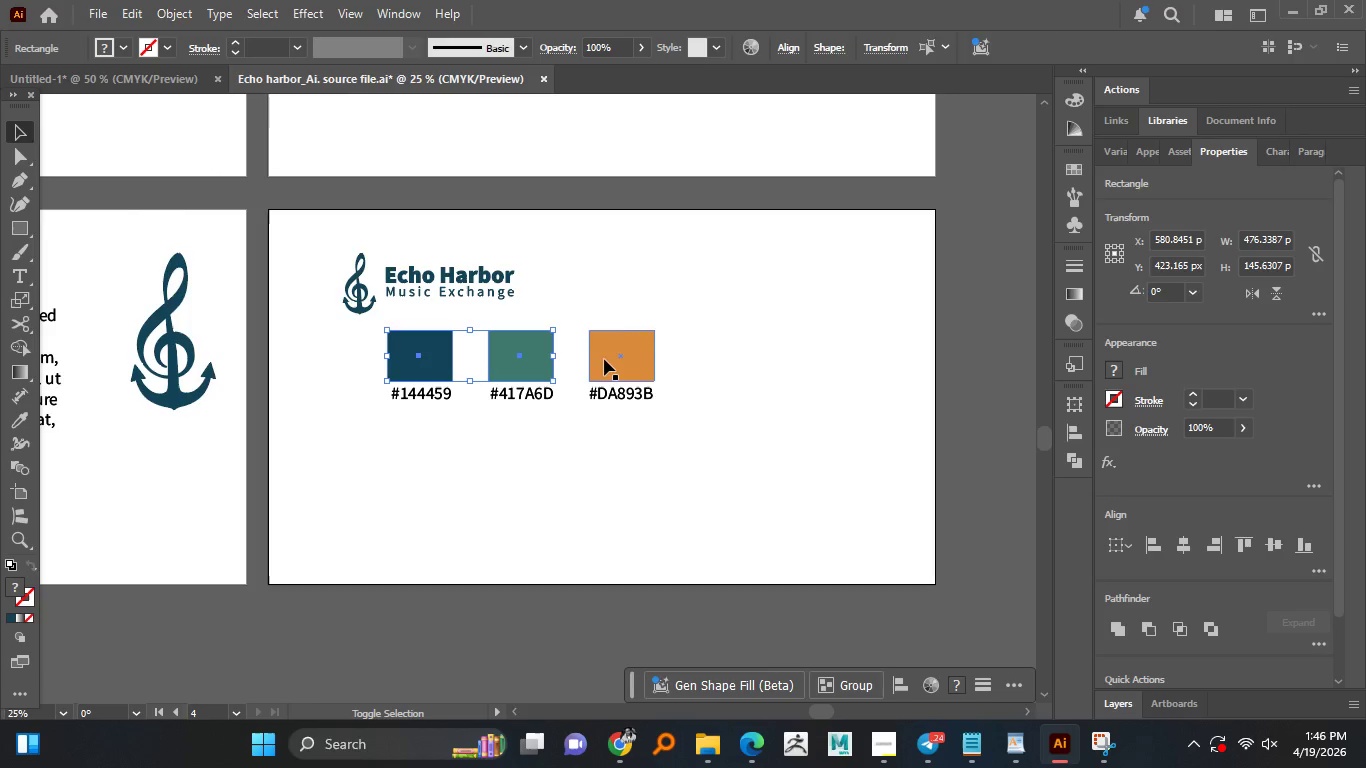 
left_click([607, 359])
 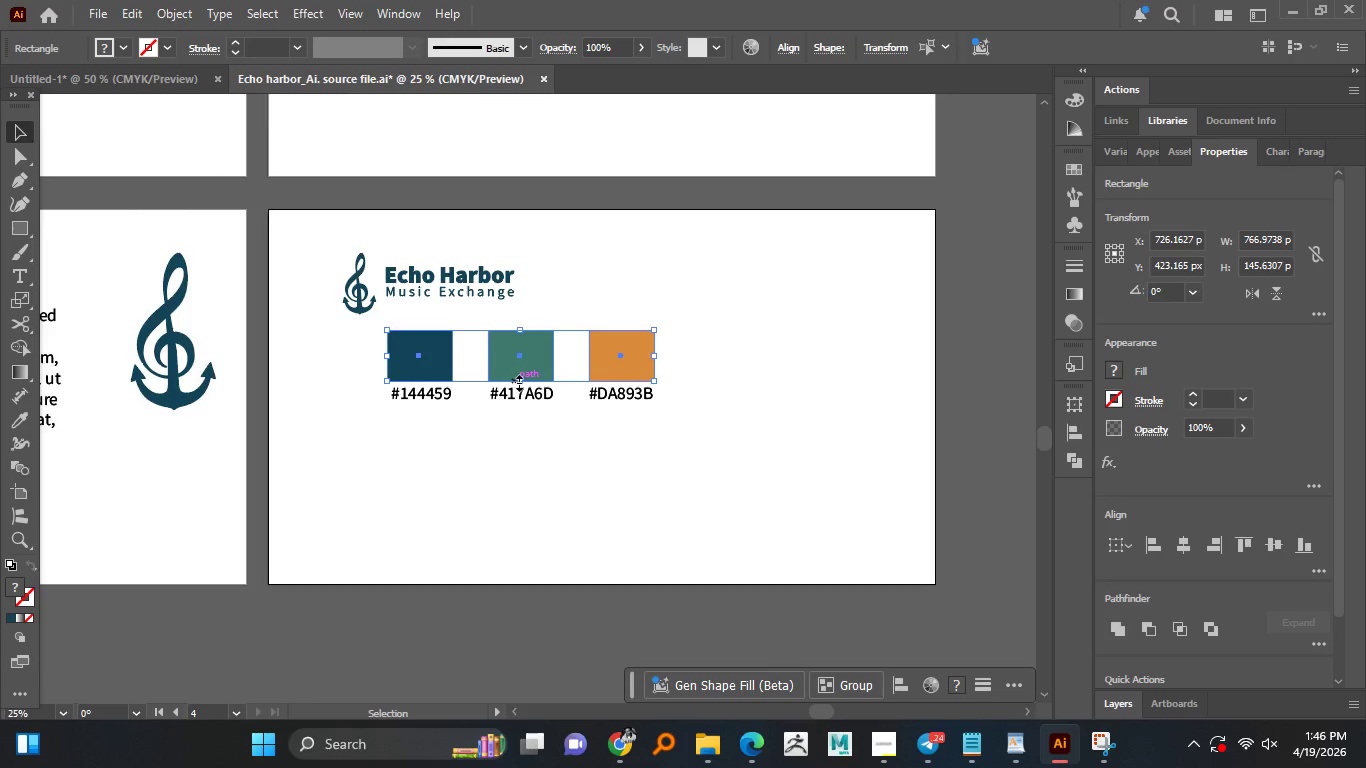 
hold_key(key=AltLeft, duration=2.5)
left_click_drag(start_coordinate=[541, 360], to_coordinate=[538, 452])
 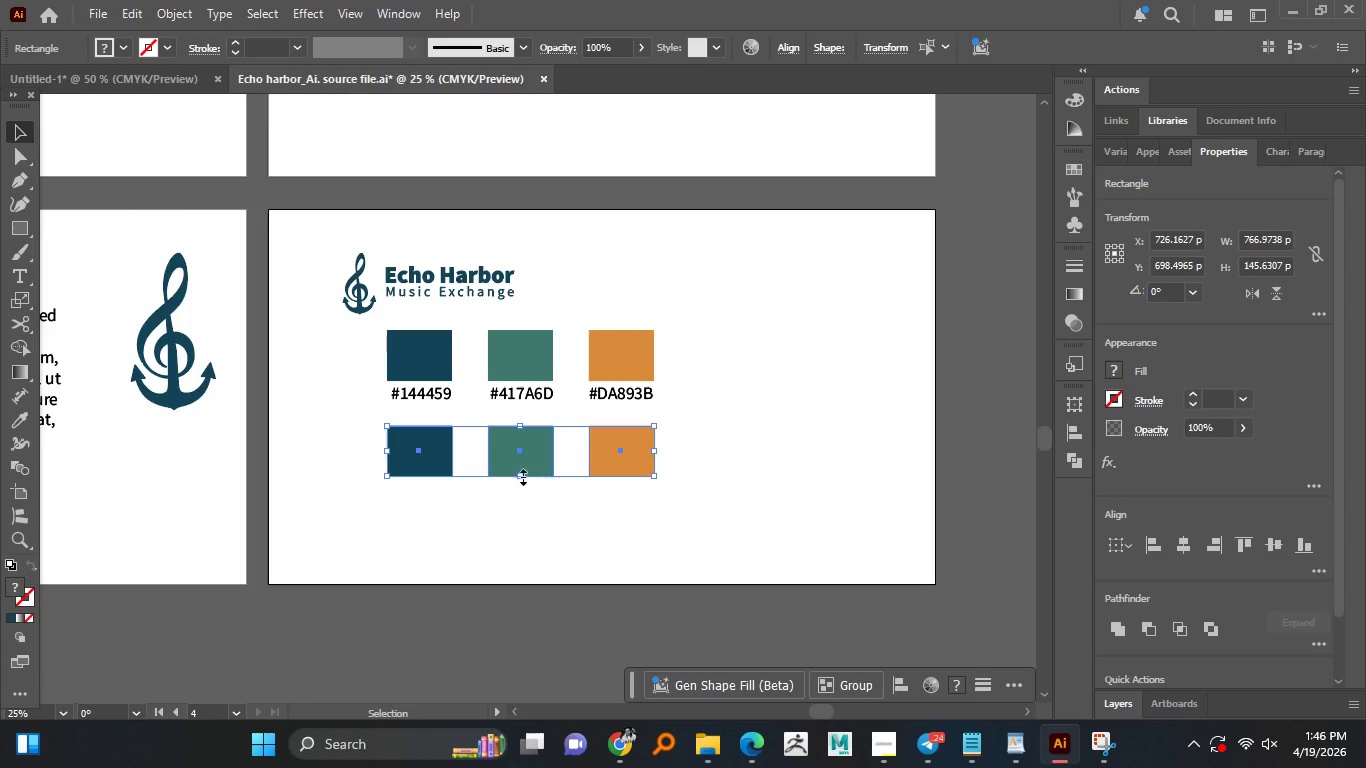 
hold_key(key=ShiftLeft, duration=1.03)
 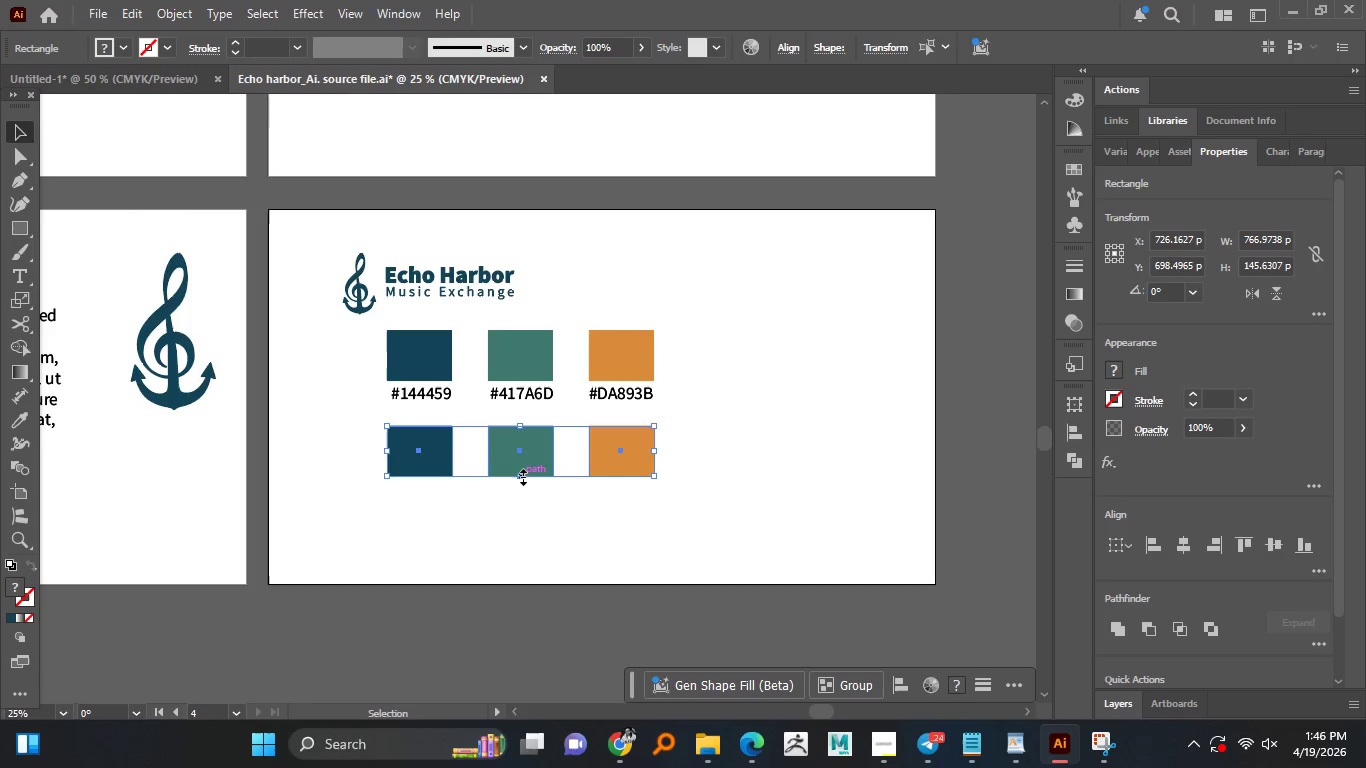 
hold_key(key=AltLeft, duration=1.17)
 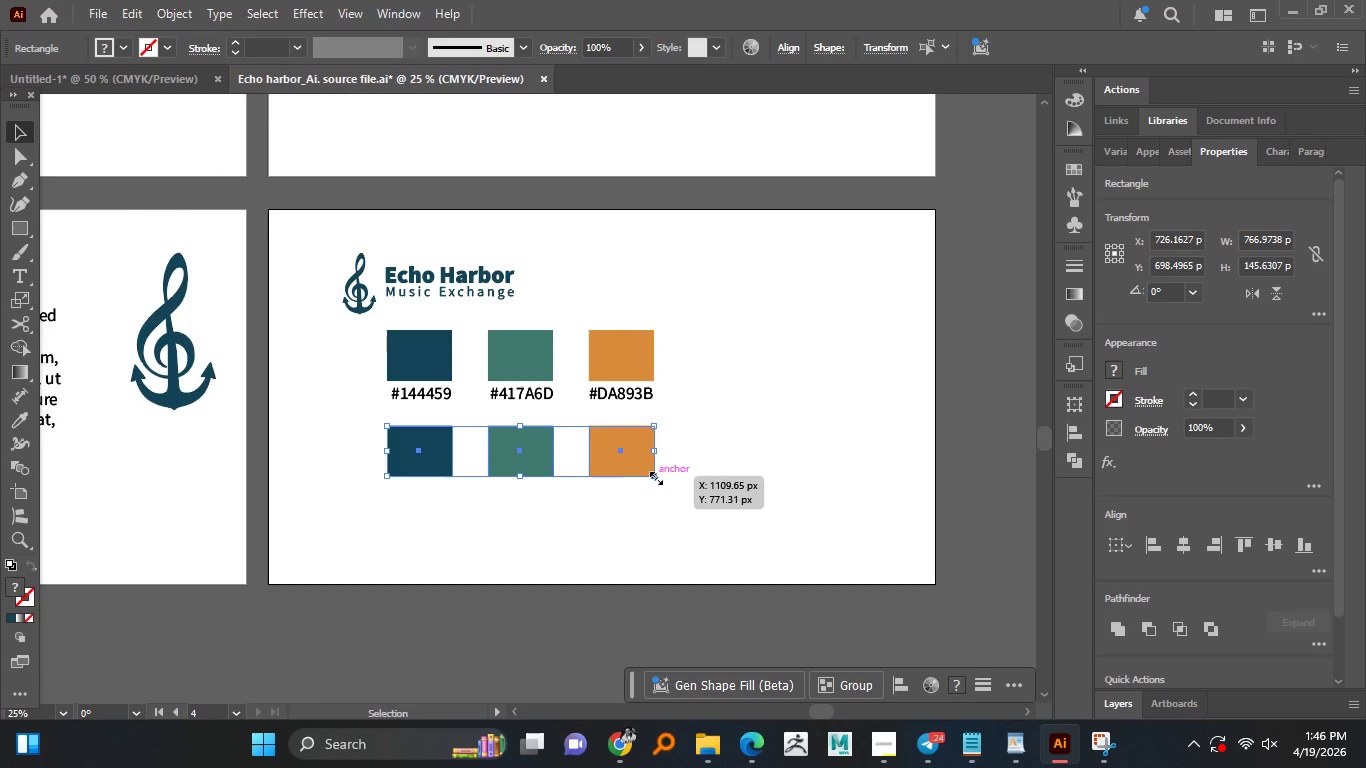 
left_click_drag(start_coordinate=[655, 477], to_coordinate=[754, 536])
 